 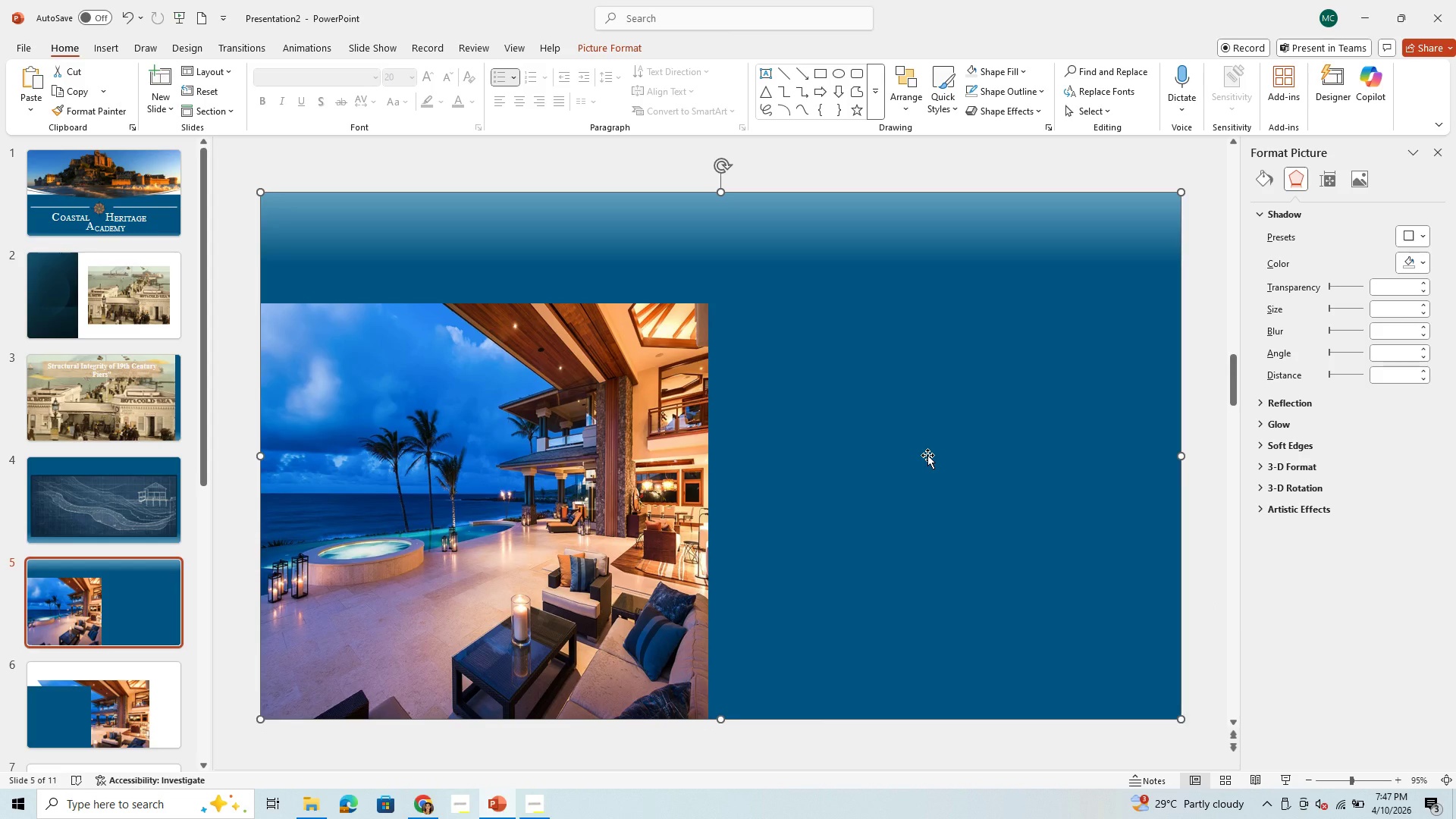 
left_click([1370, 177])
 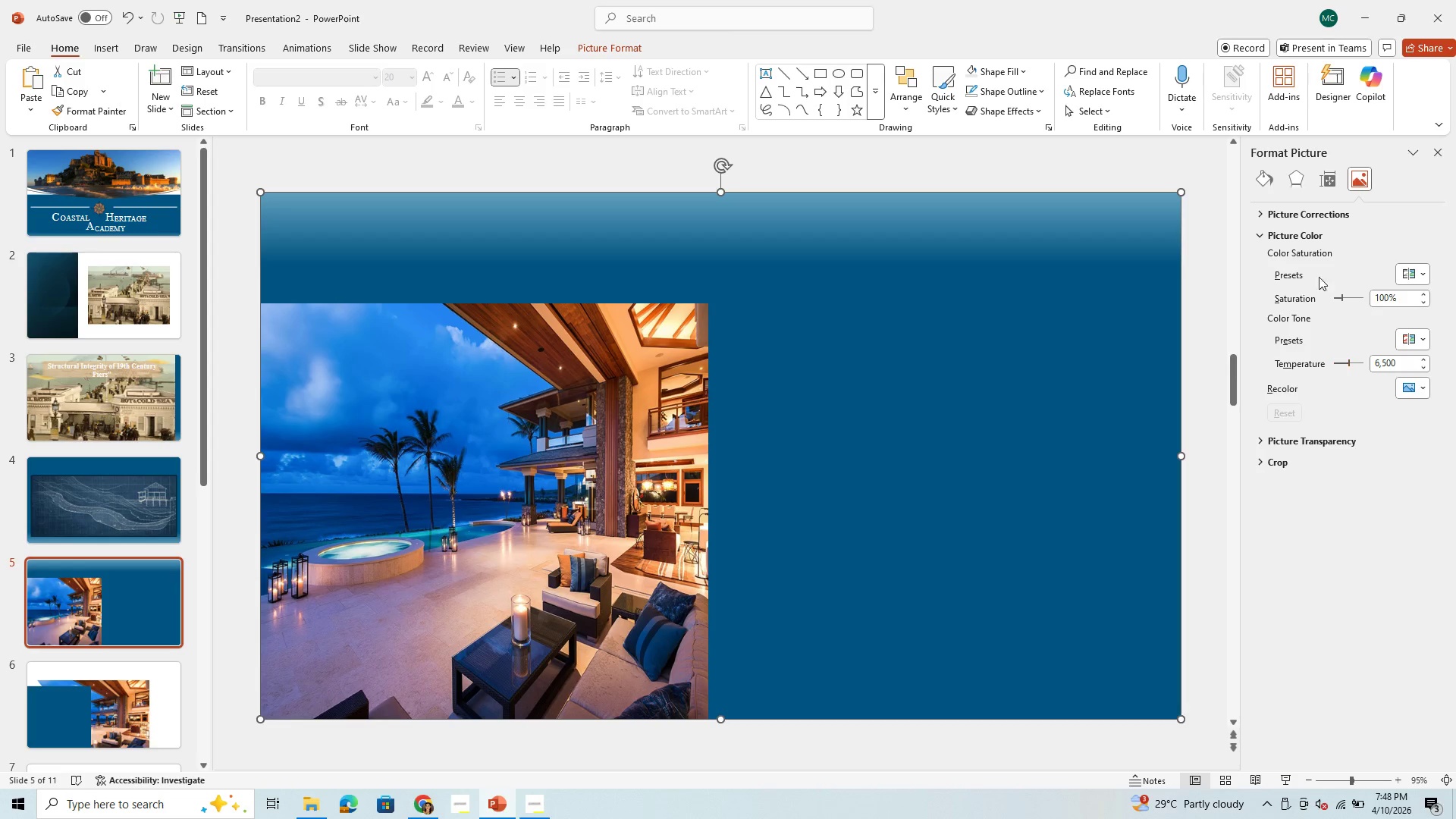 
left_click([1329, 180])
 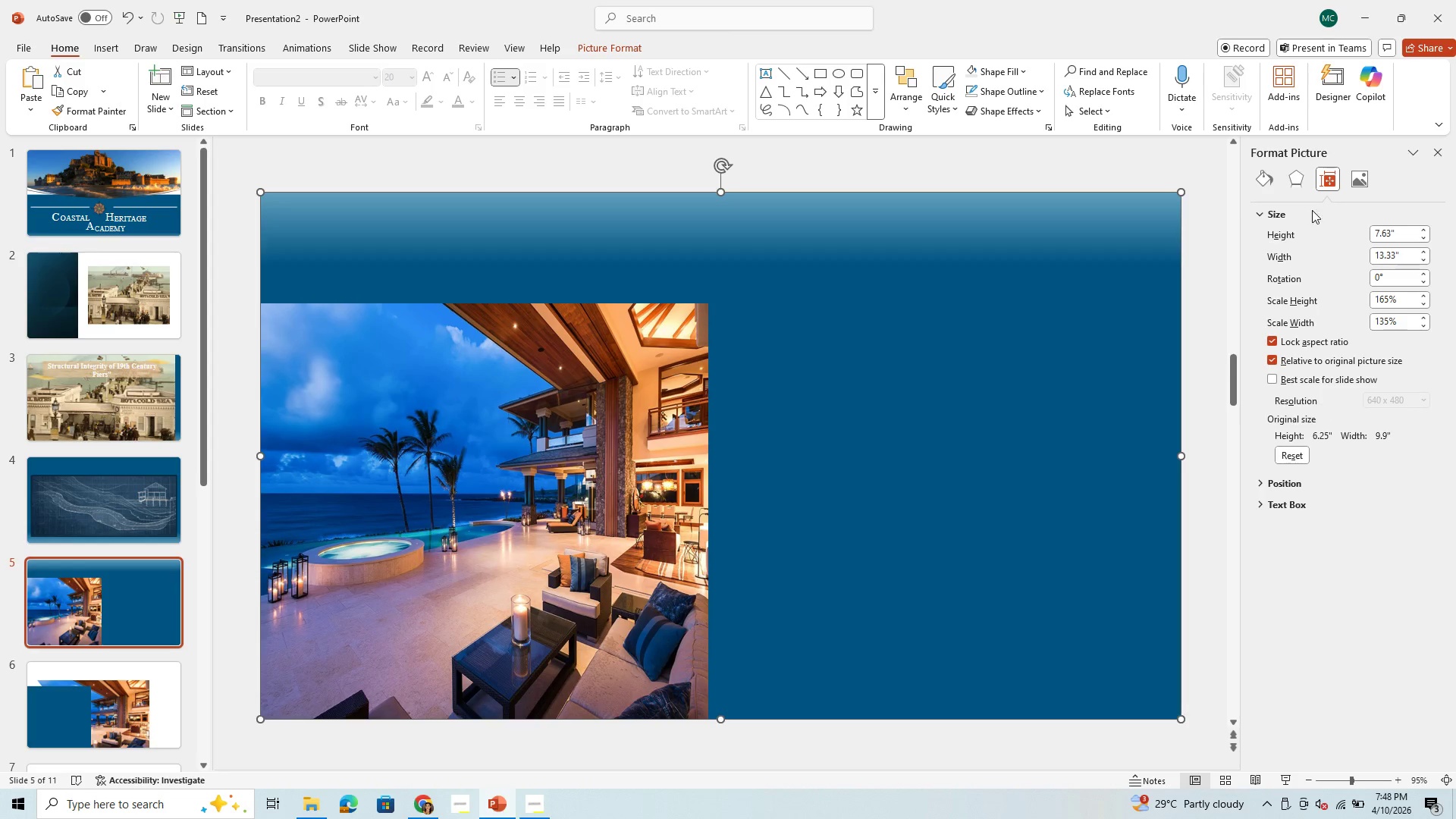 
left_click([1301, 171])
 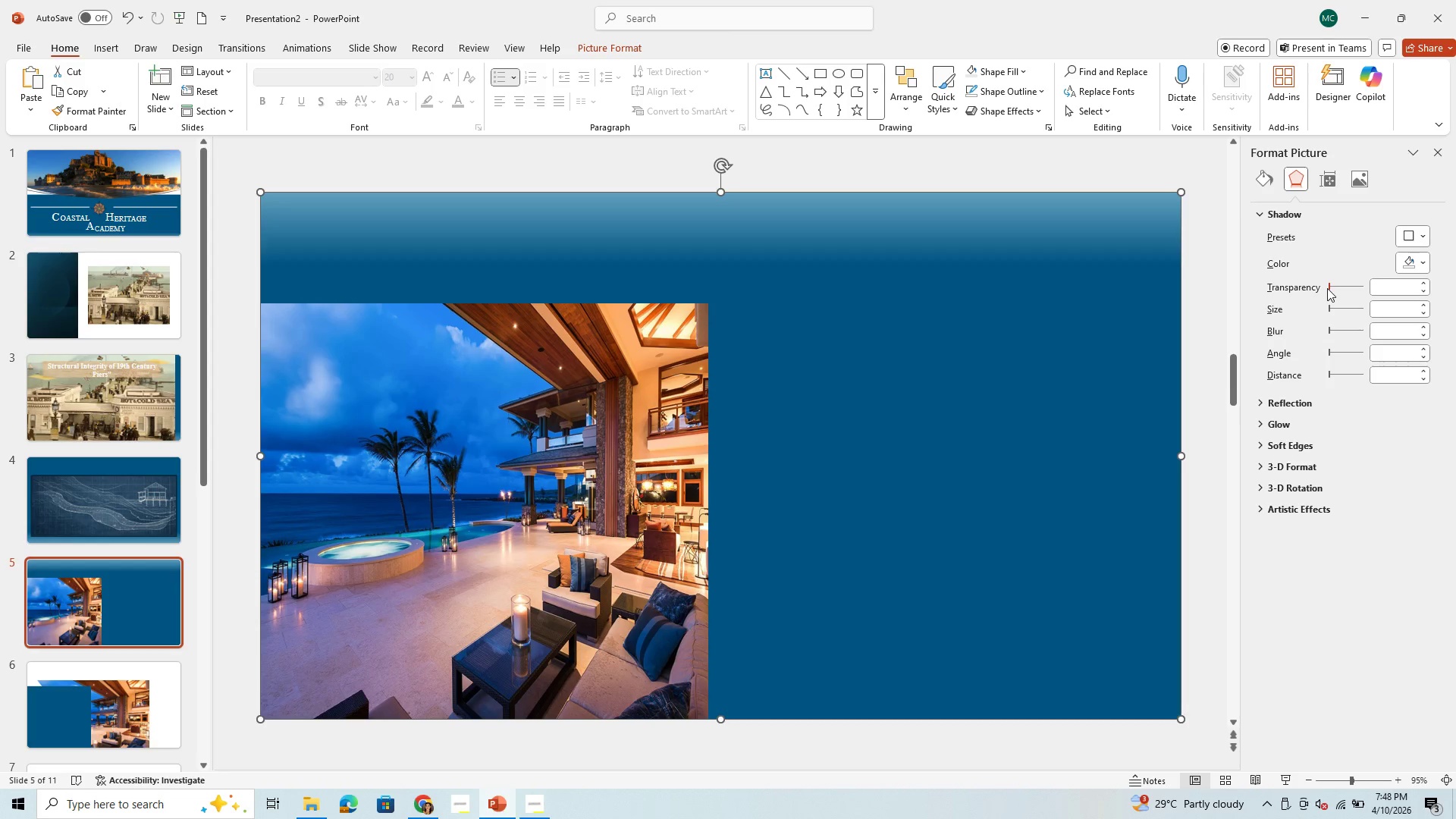 
left_click_drag(start_coordinate=[1327, 288], to_coordinate=[1455, 277])
 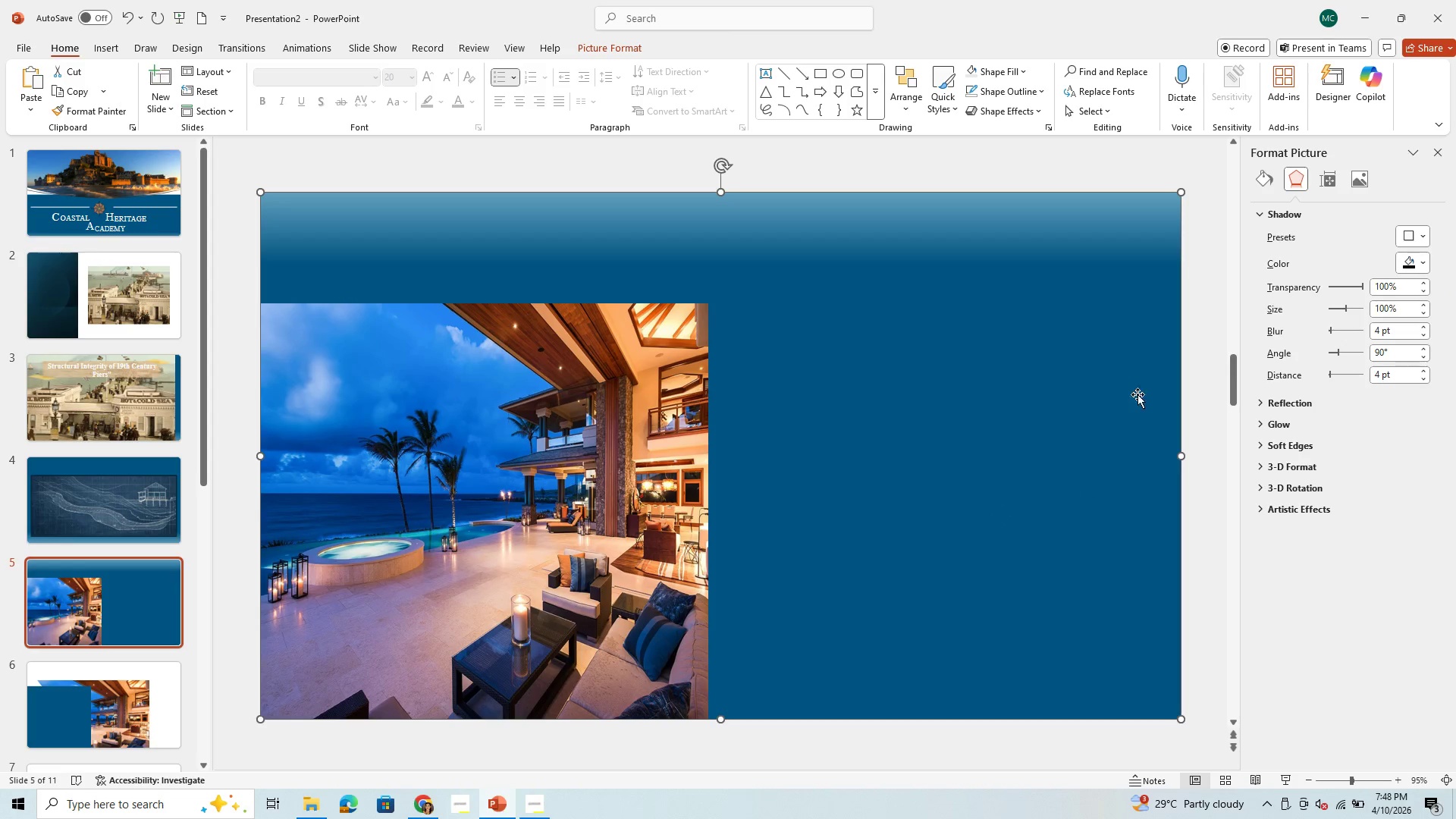 
left_click([1085, 427])
 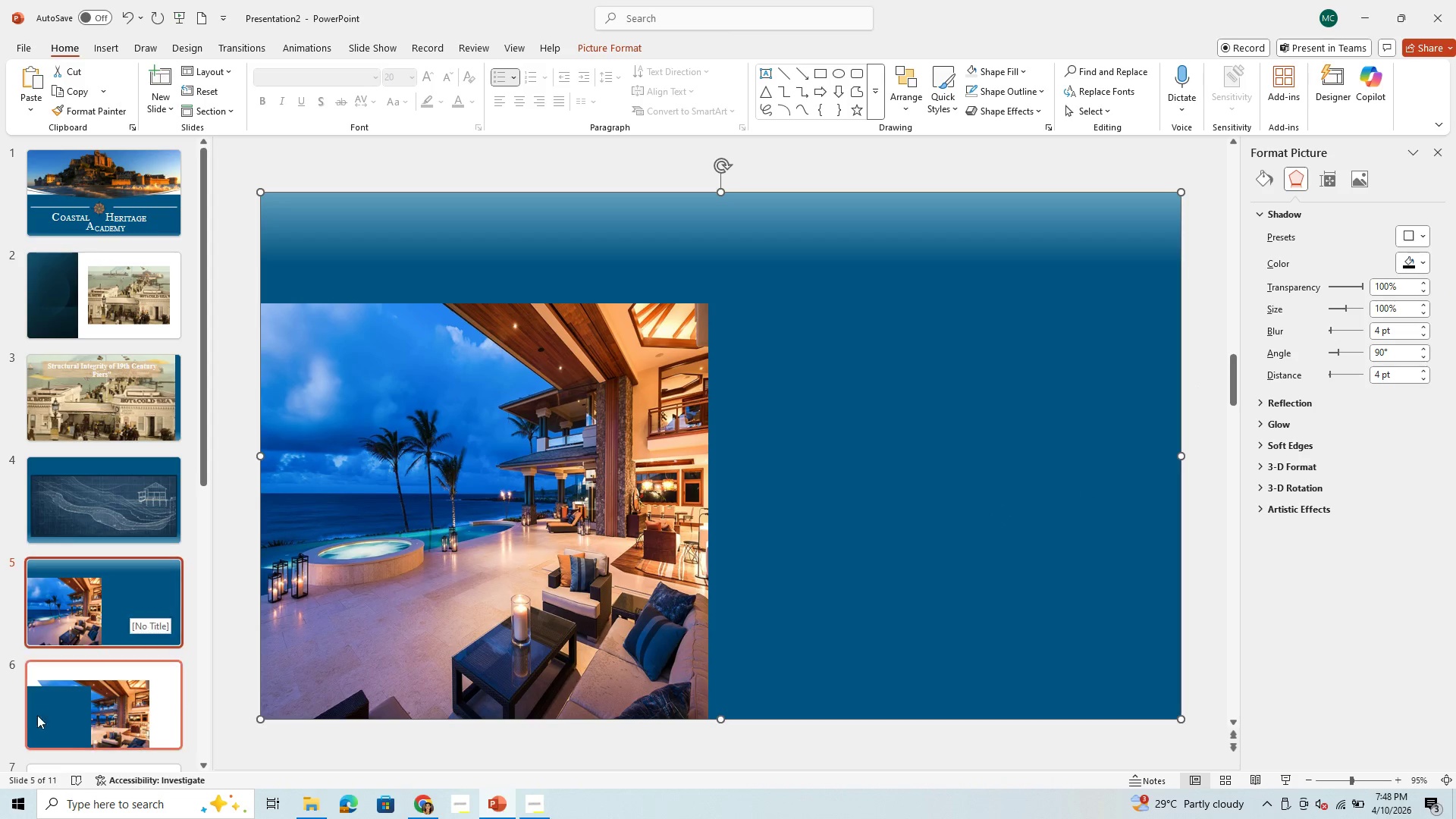 
left_click([36, 718])
 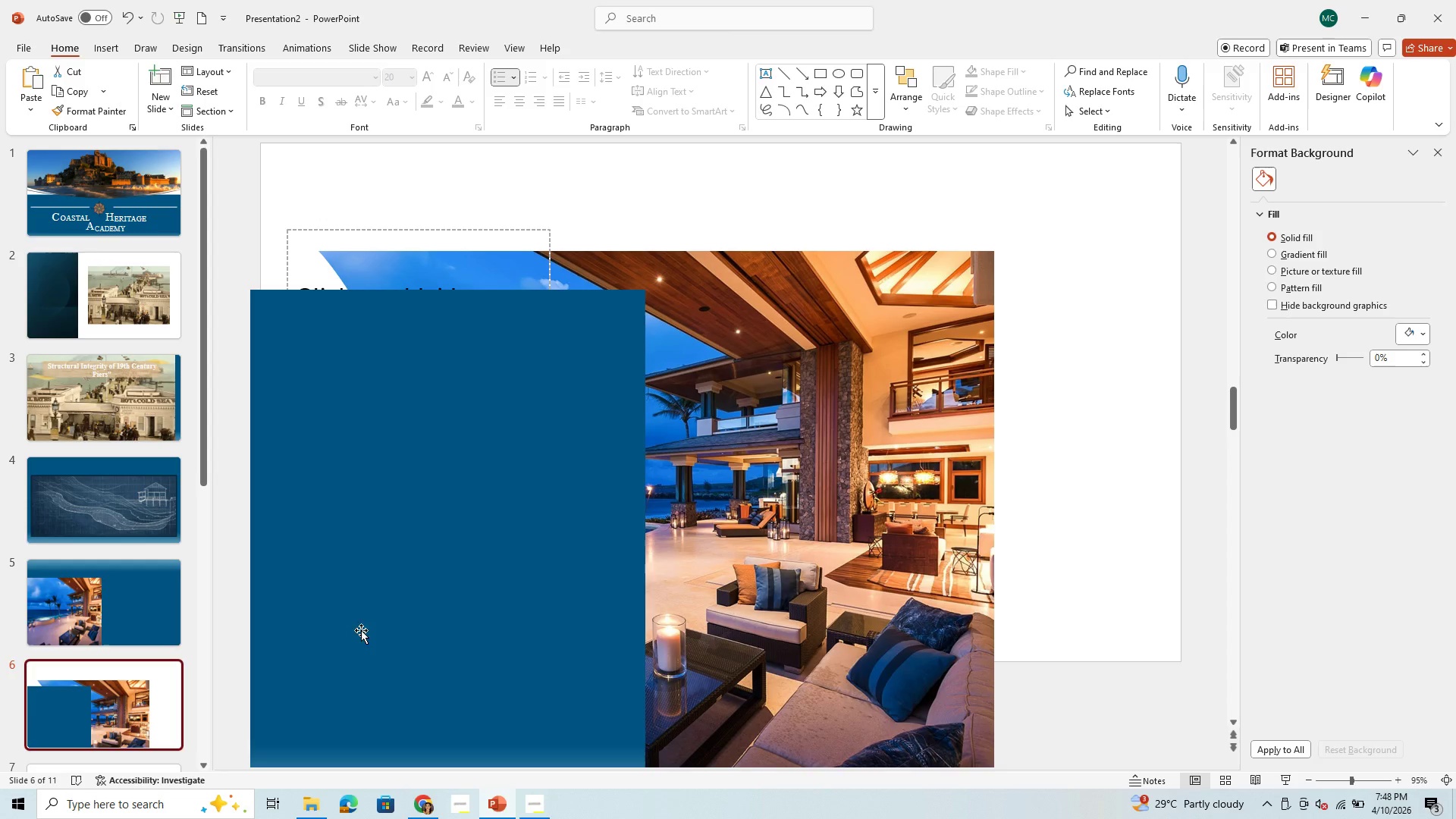 
left_click([493, 580])
 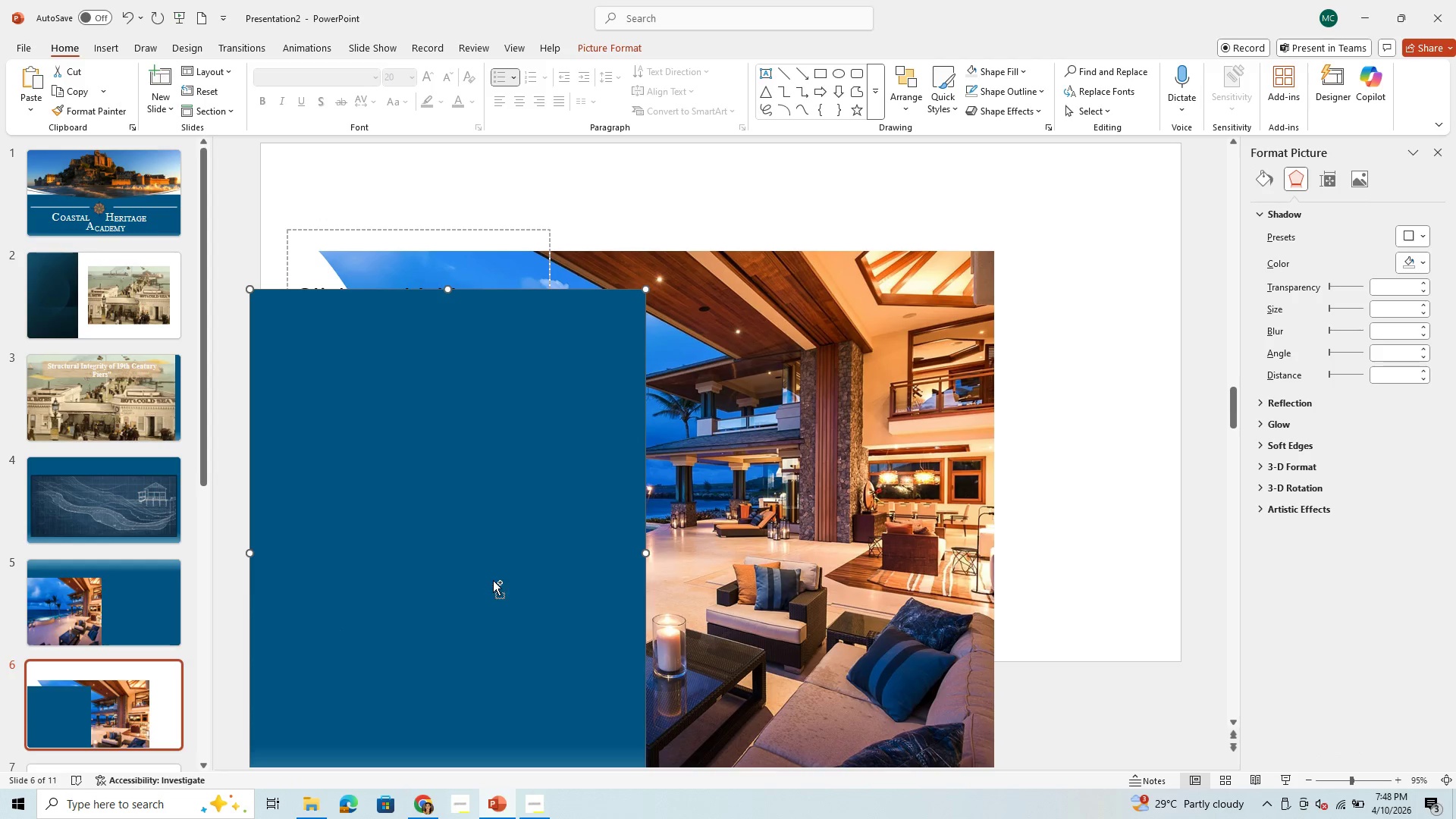 
key(Control+C)
 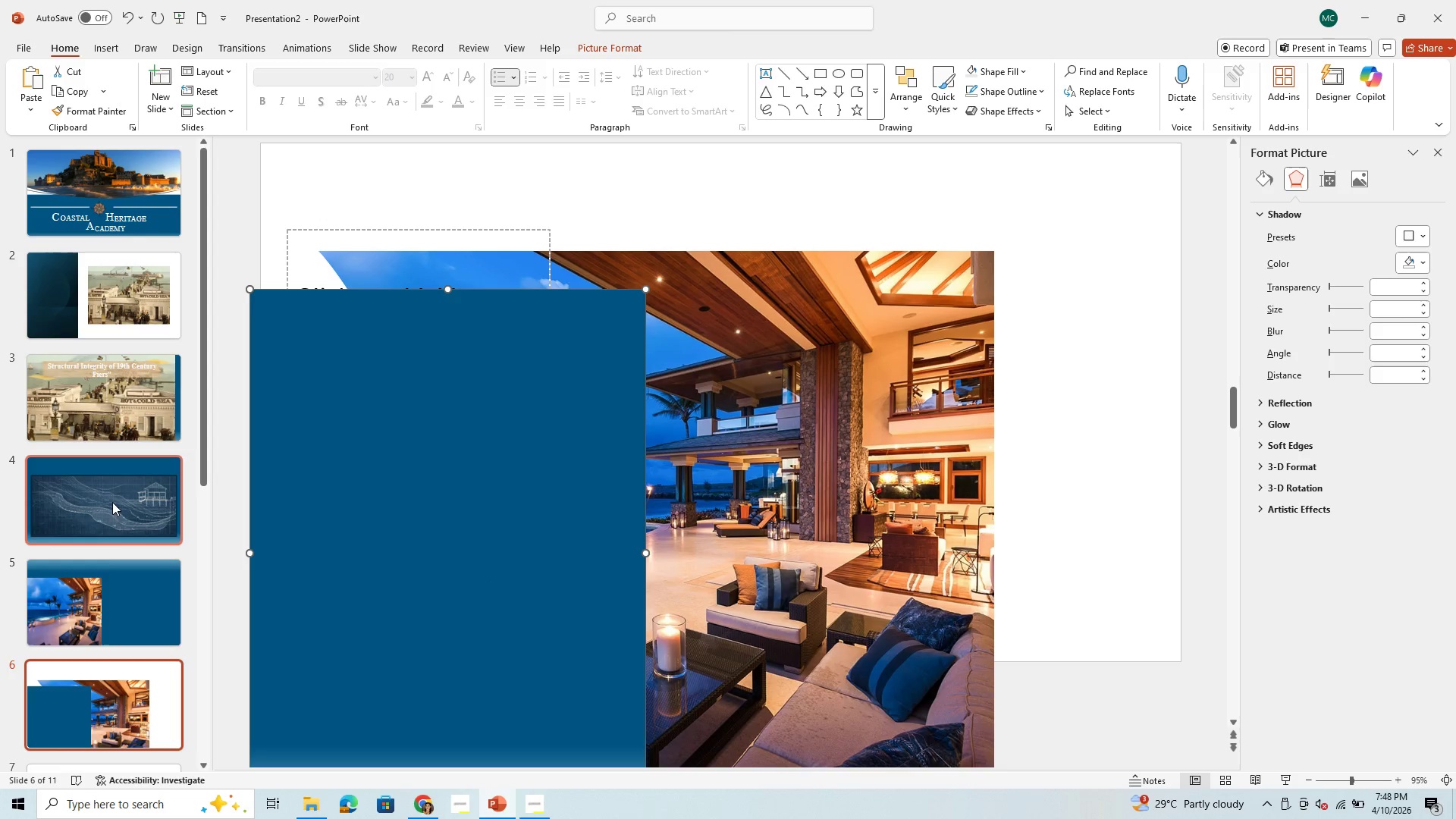 
left_click([105, 588])
 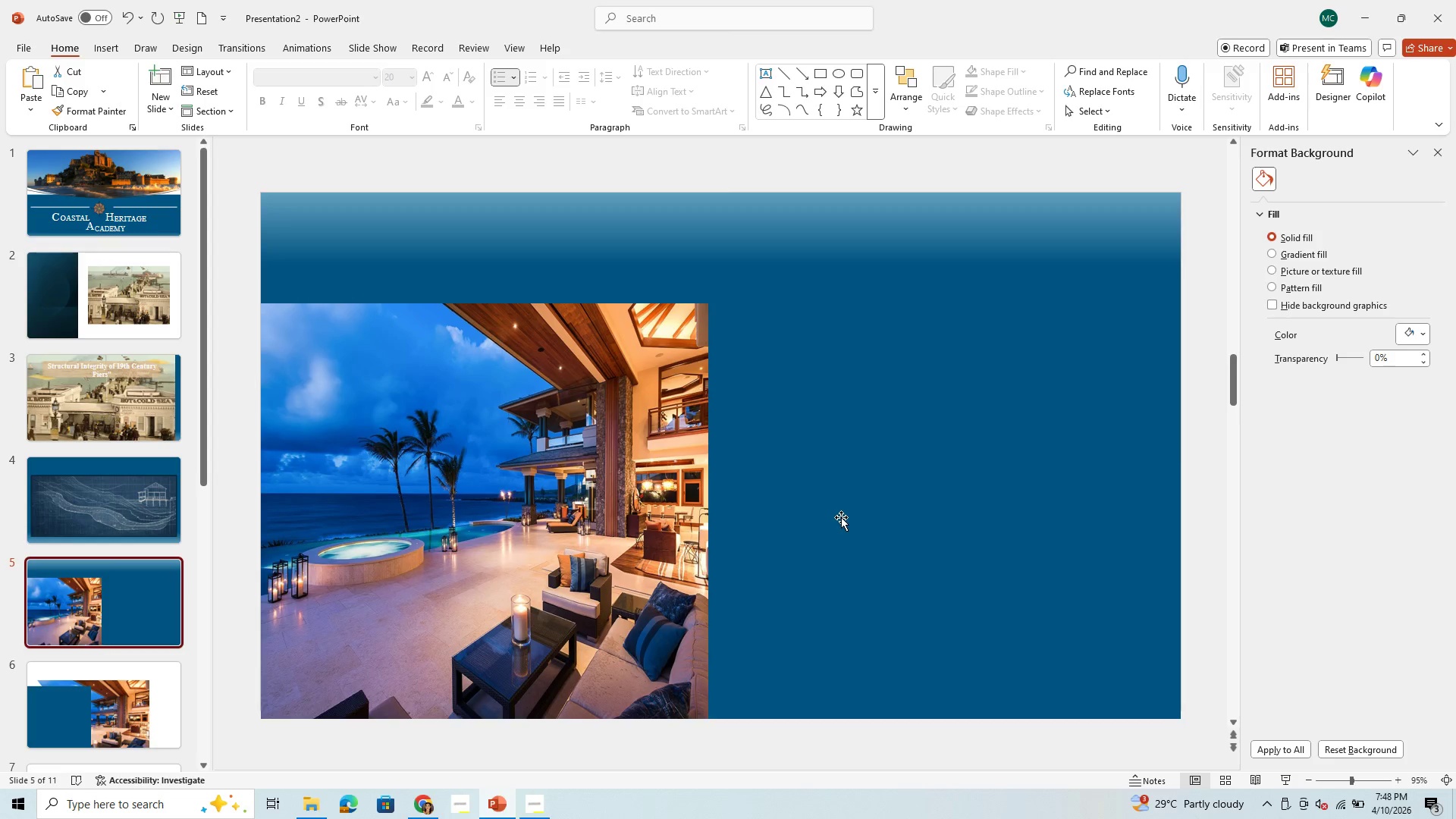 
left_click([841, 517])
 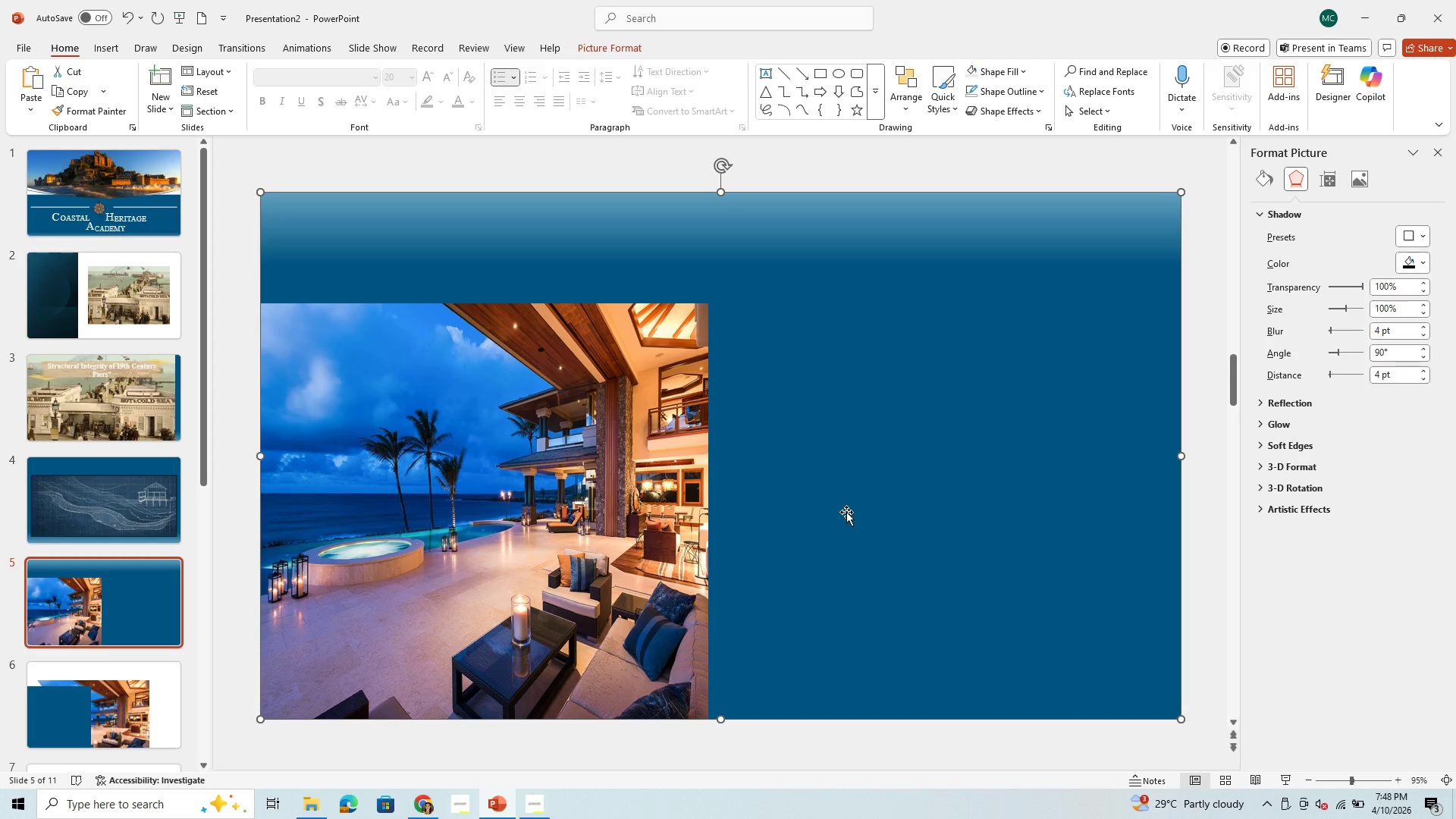 
hold_key(key=ControlLeft, duration=0.66)
 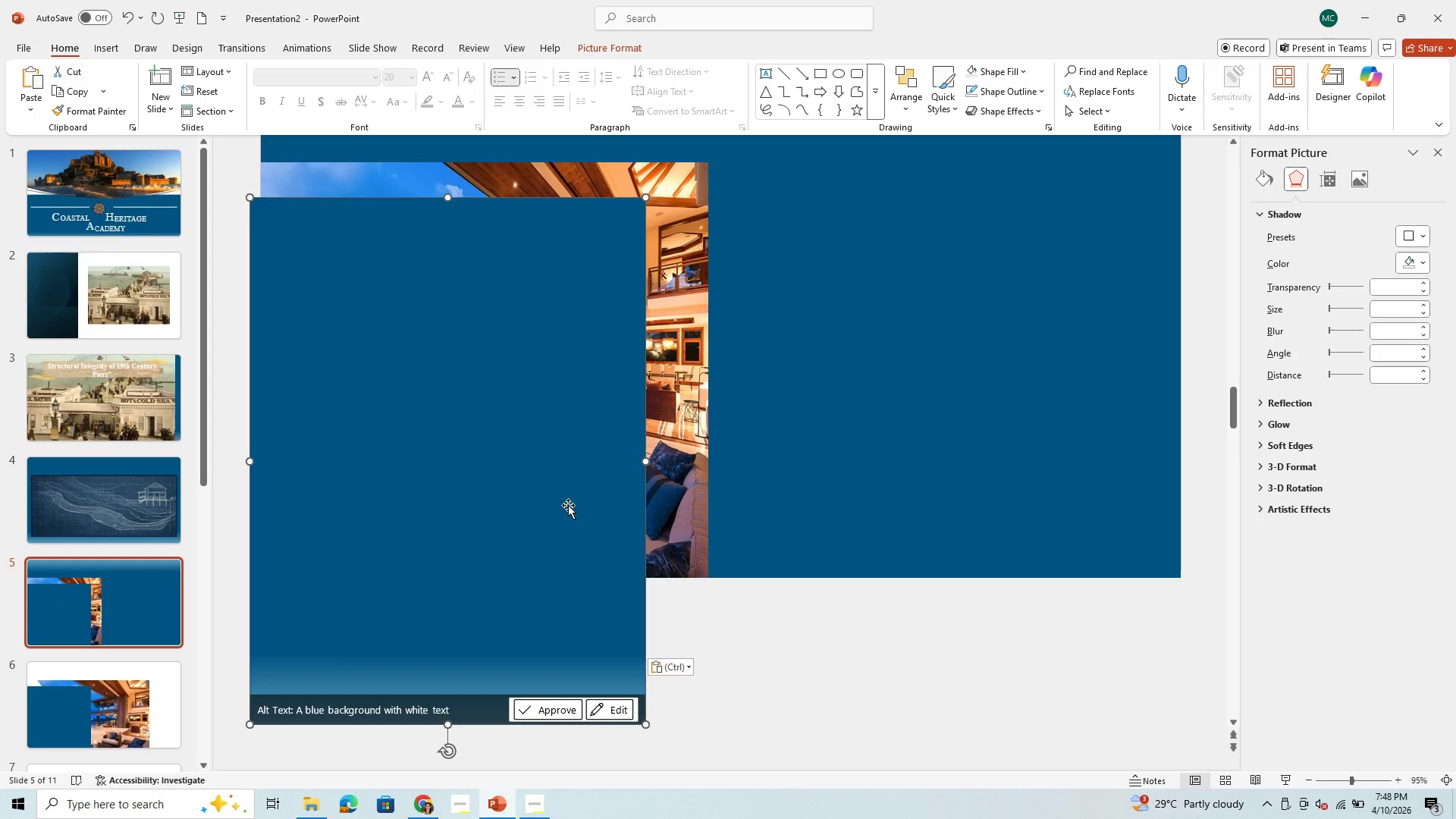 
hold_key(key=V, duration=0.33)
 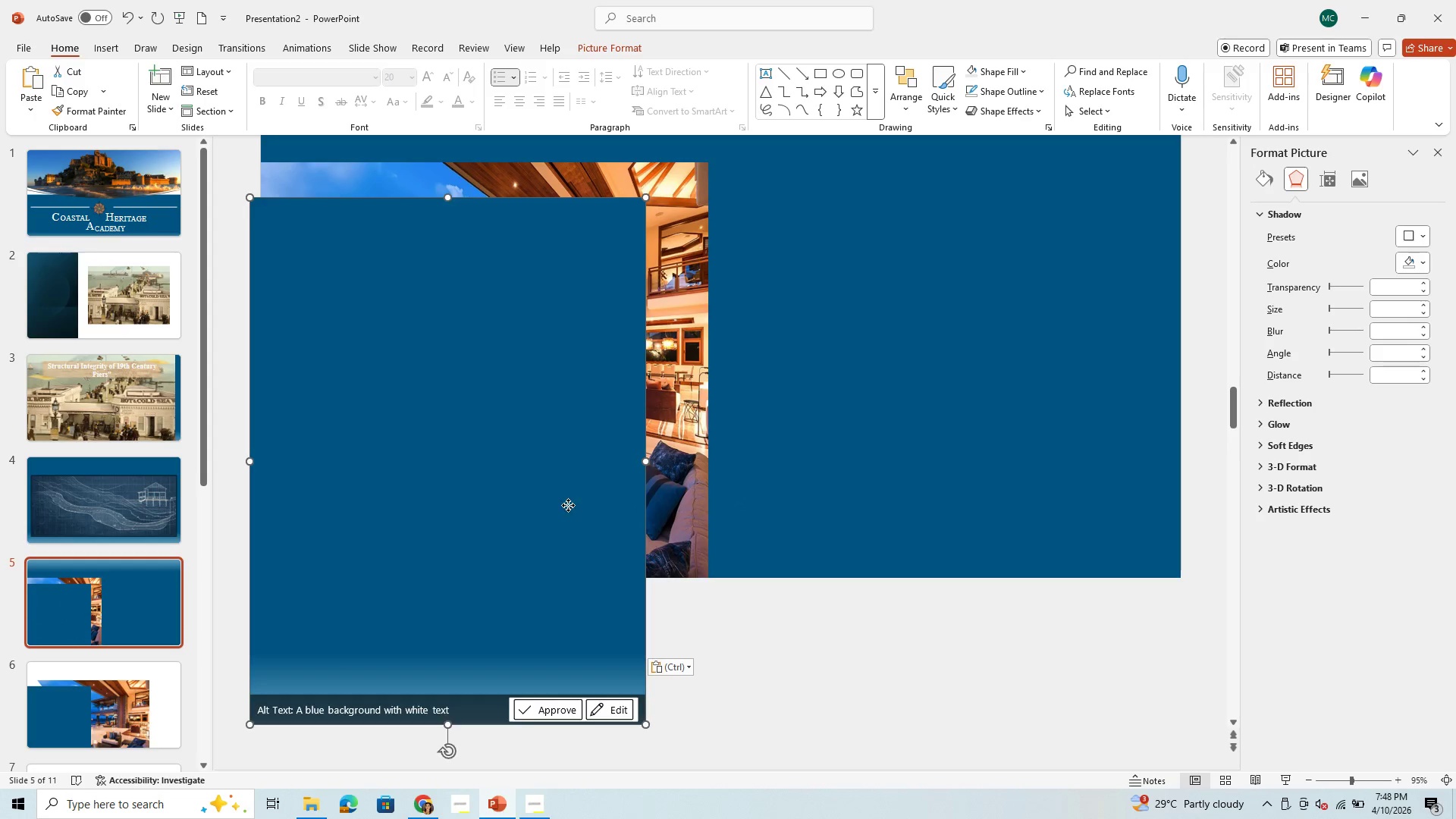 
left_click_drag(start_coordinate=[568, 505], to_coordinate=[908, 375])
 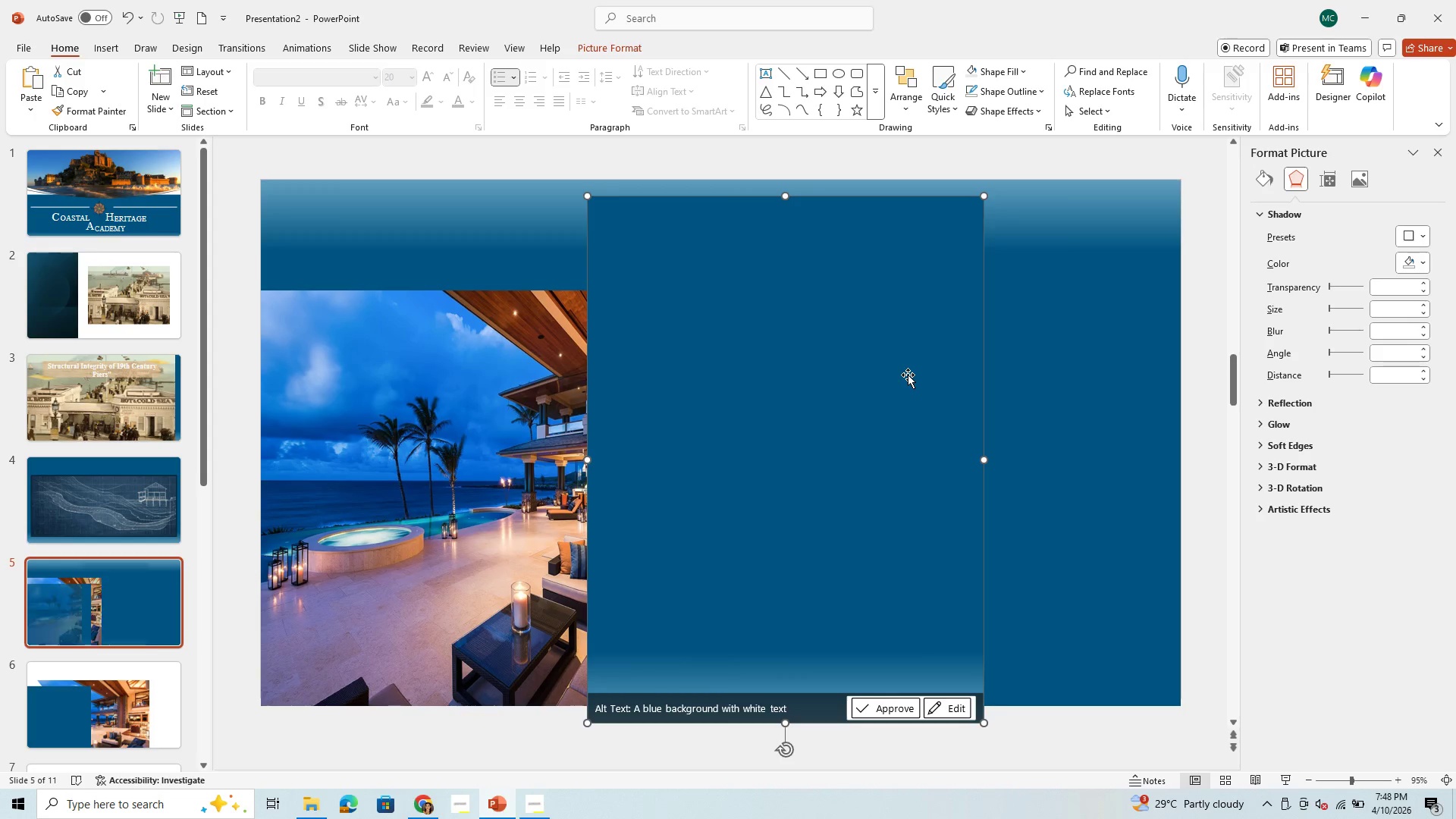 
scroll: coordinate [908, 375], scroll_direction: up, amount: 1.0
 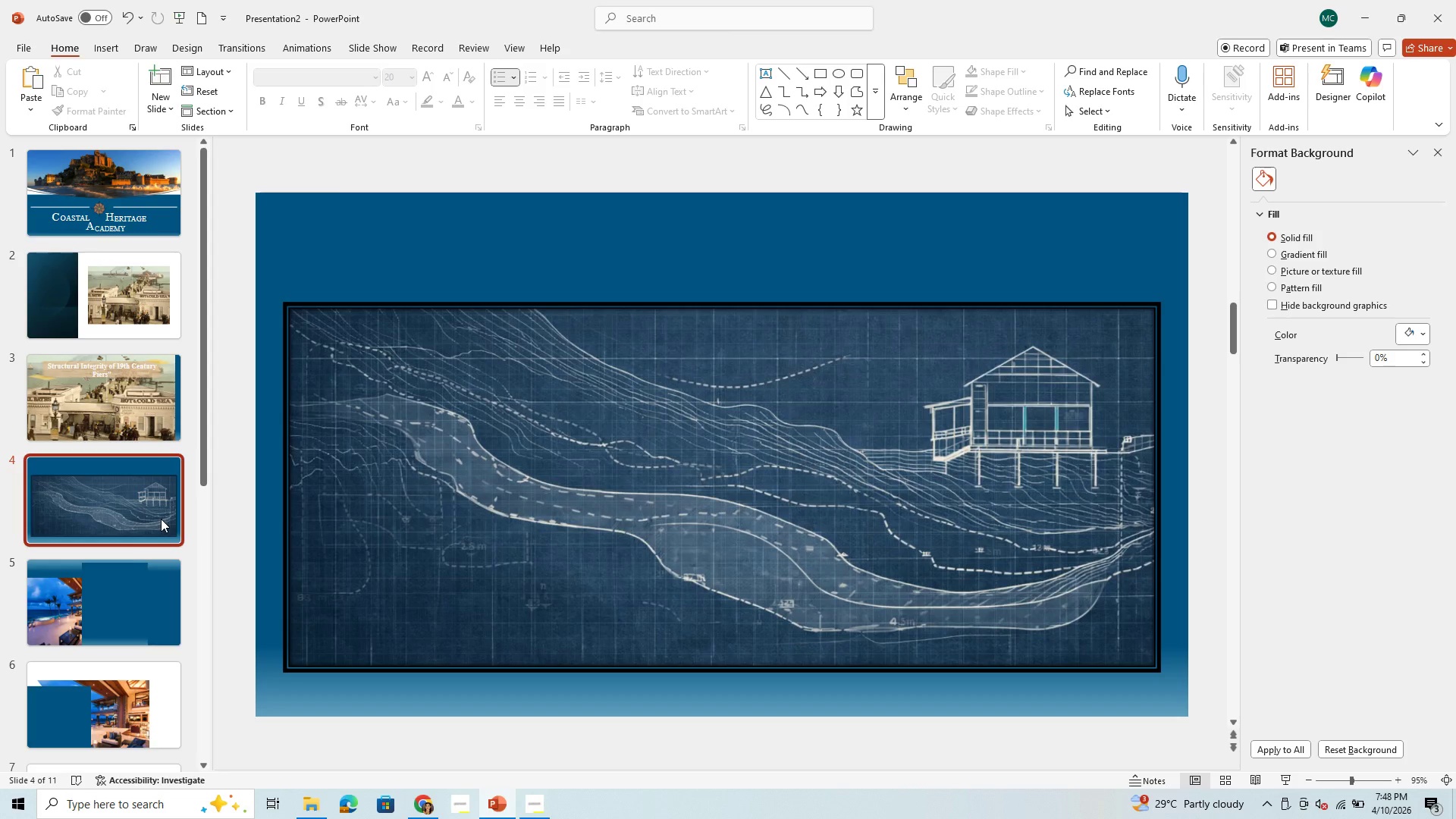 
left_click([115, 598])
 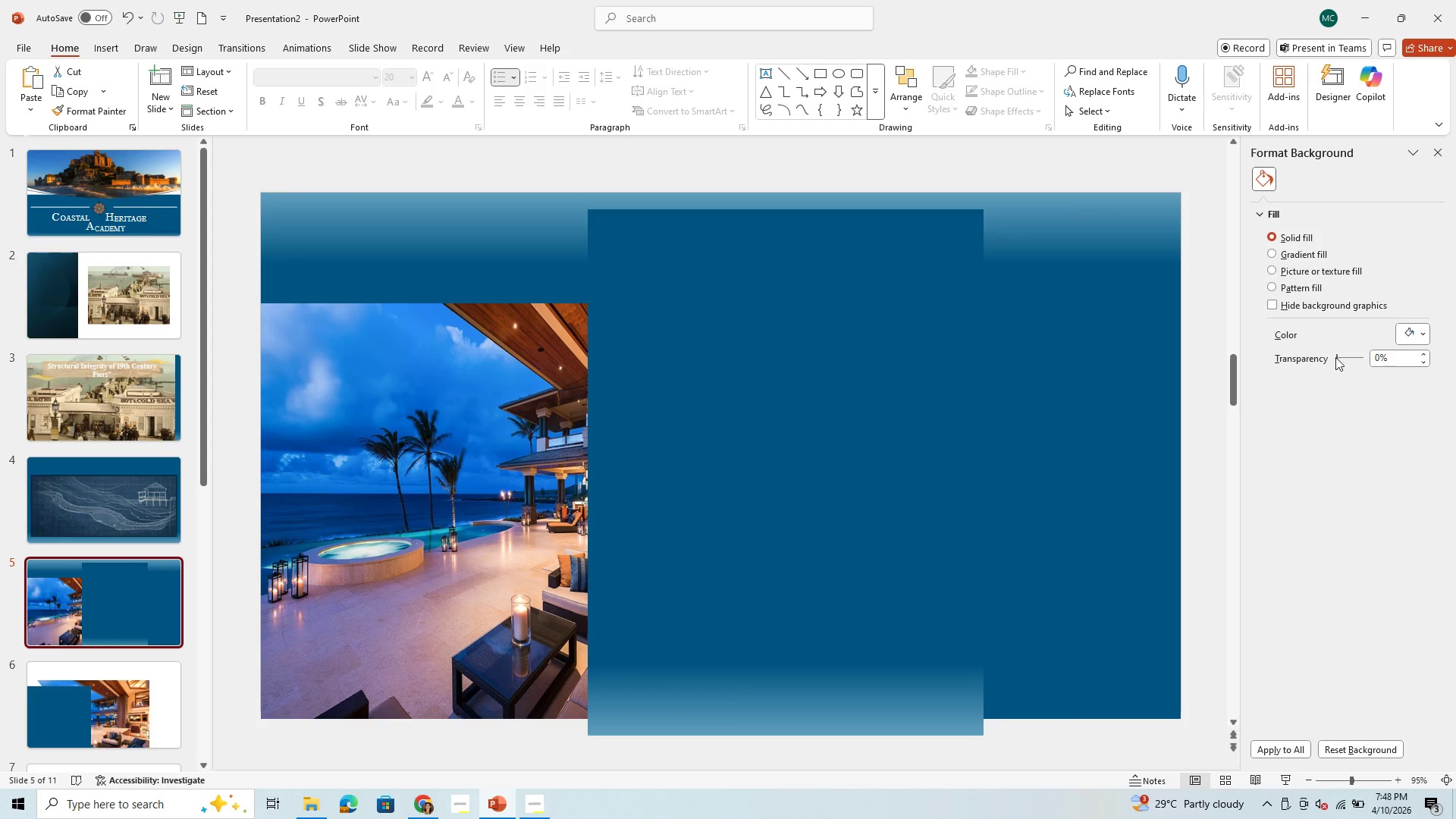 
left_click_drag(start_coordinate=[1338, 354], to_coordinate=[1379, 357])
 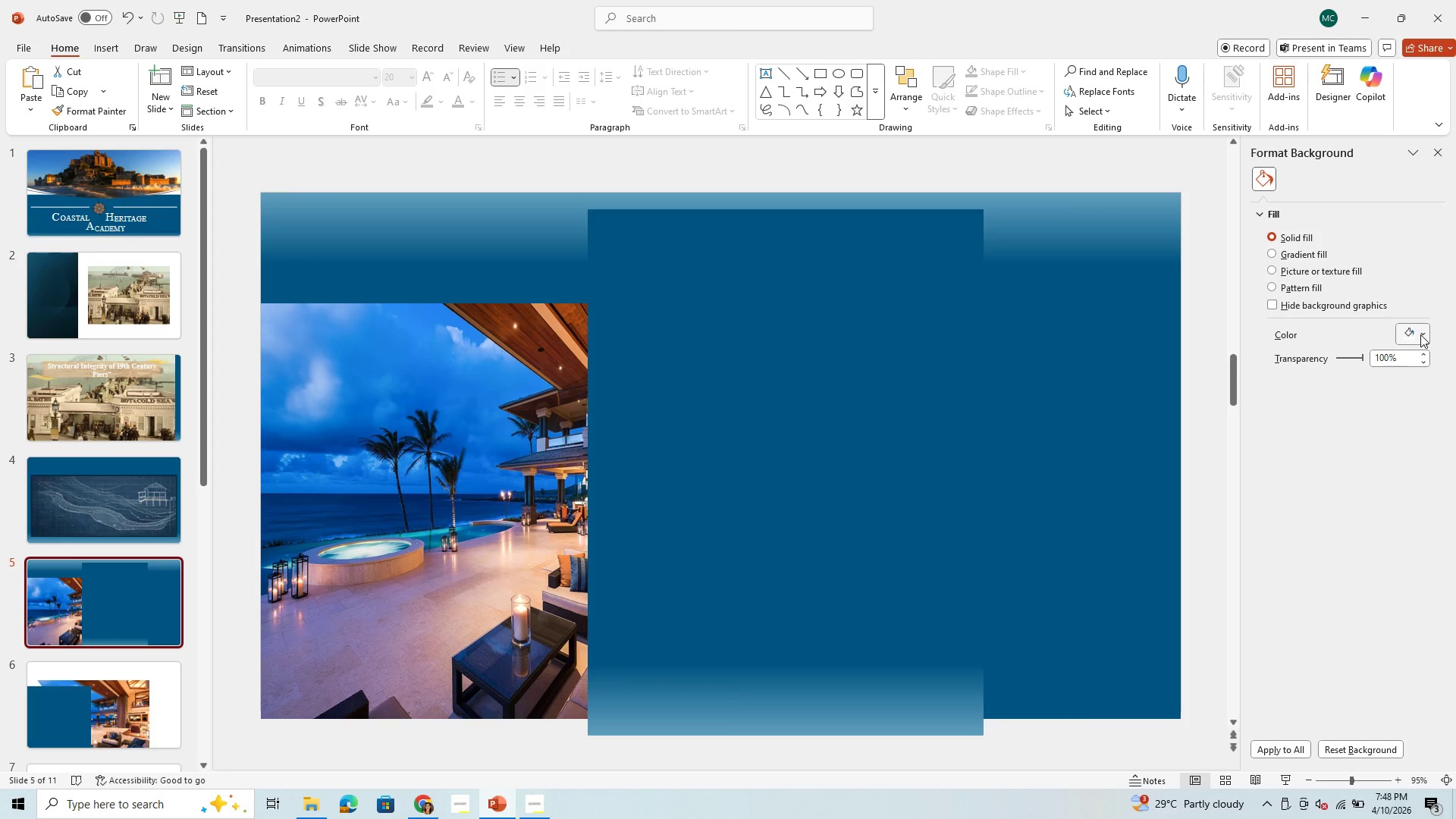 
left_click([1420, 334])
 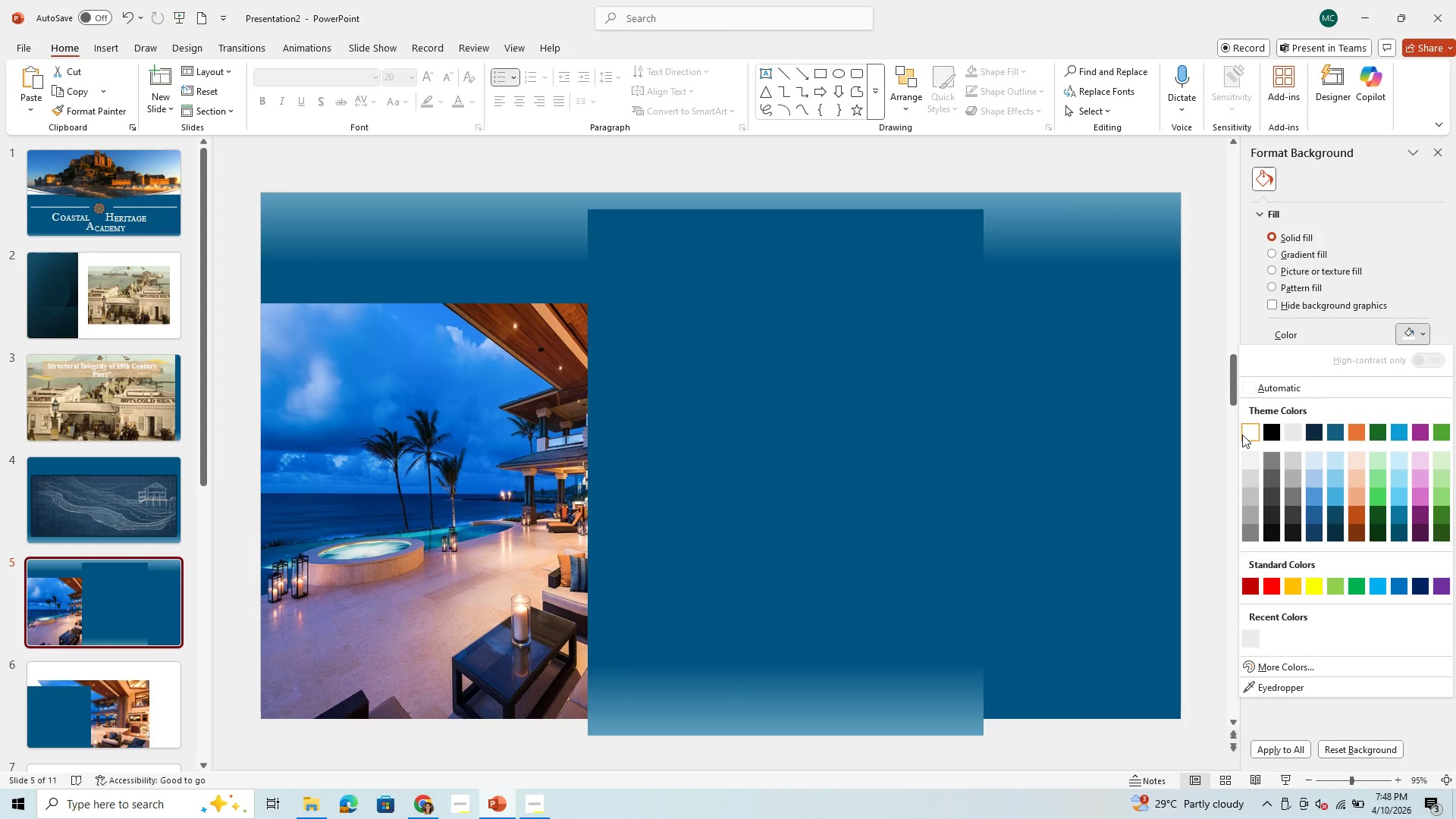 
left_click([1242, 435])
 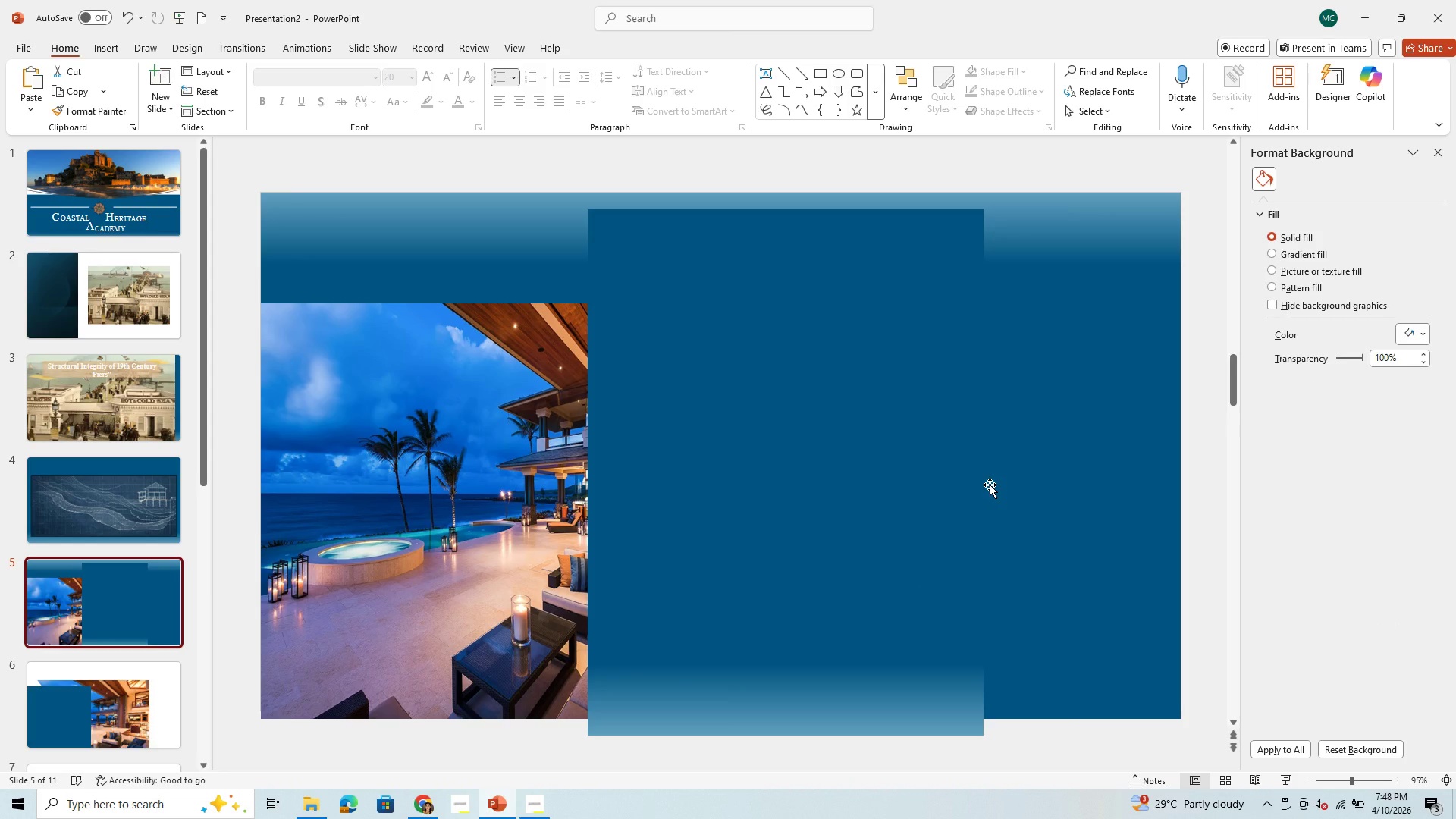 
key(Backspace)
 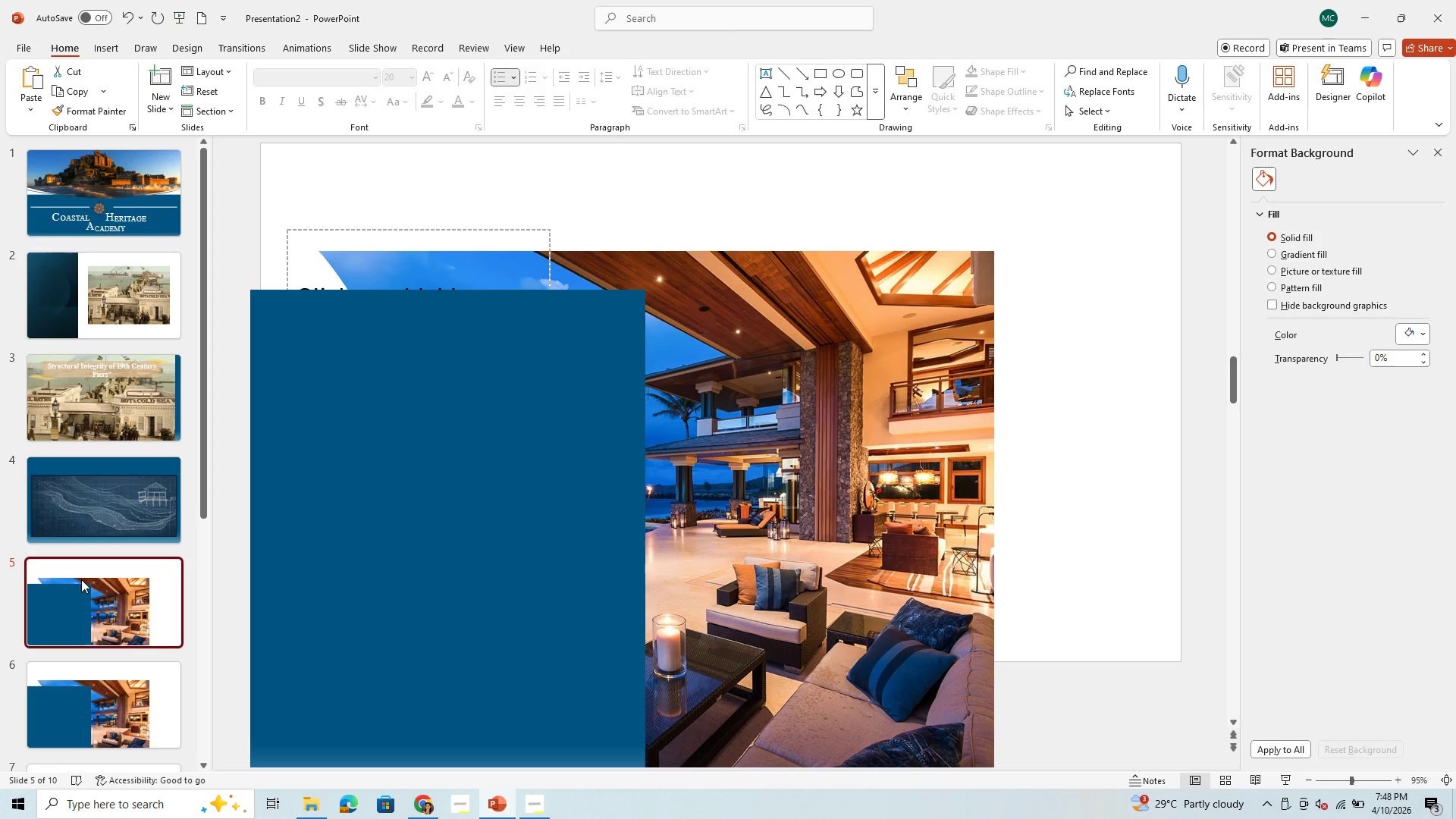 
left_click([74, 695])
 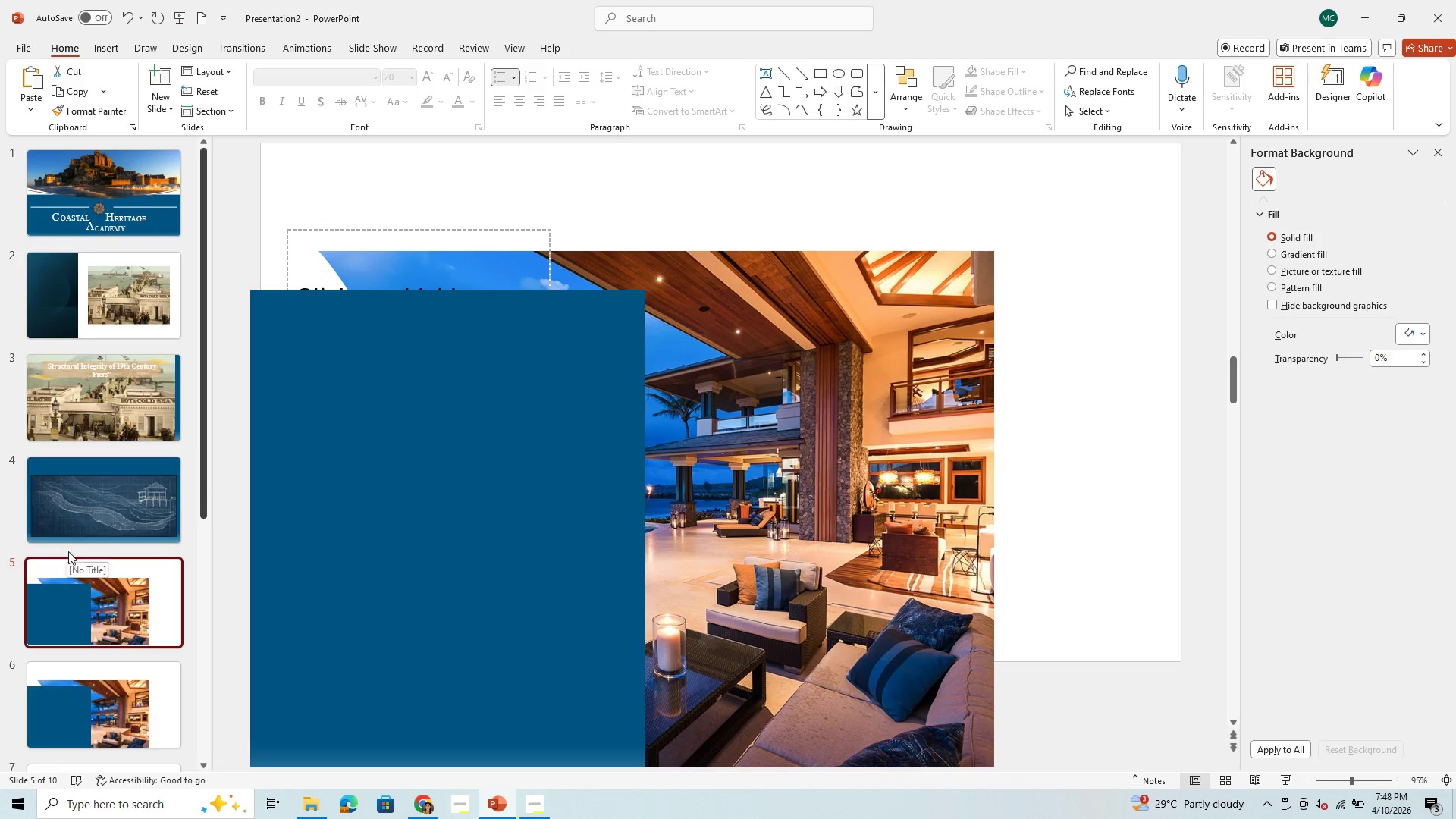 
scroll: coordinate [137, 575], scroll_direction: down, amount: 3.0
 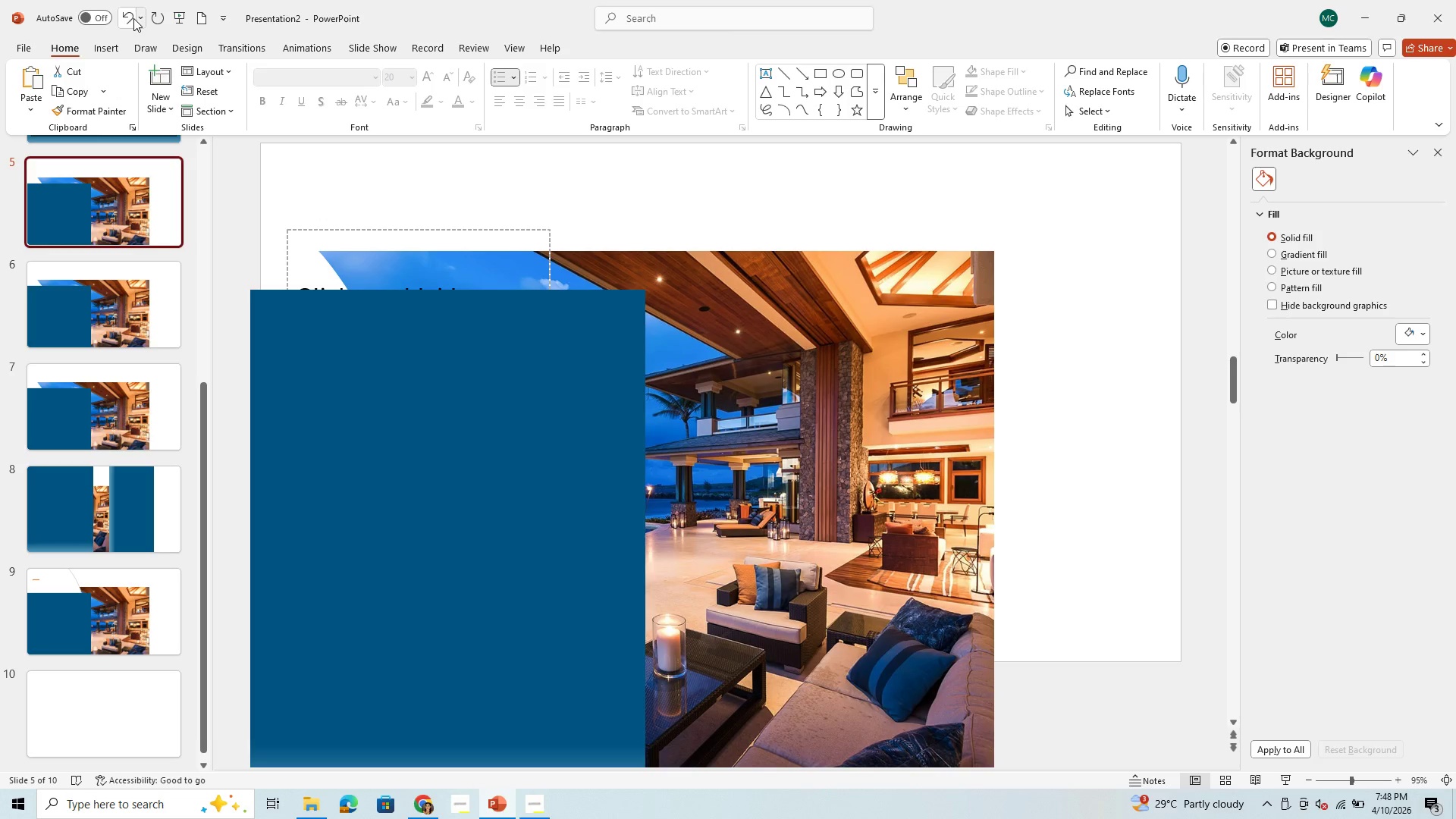 
left_click([128, 13])
 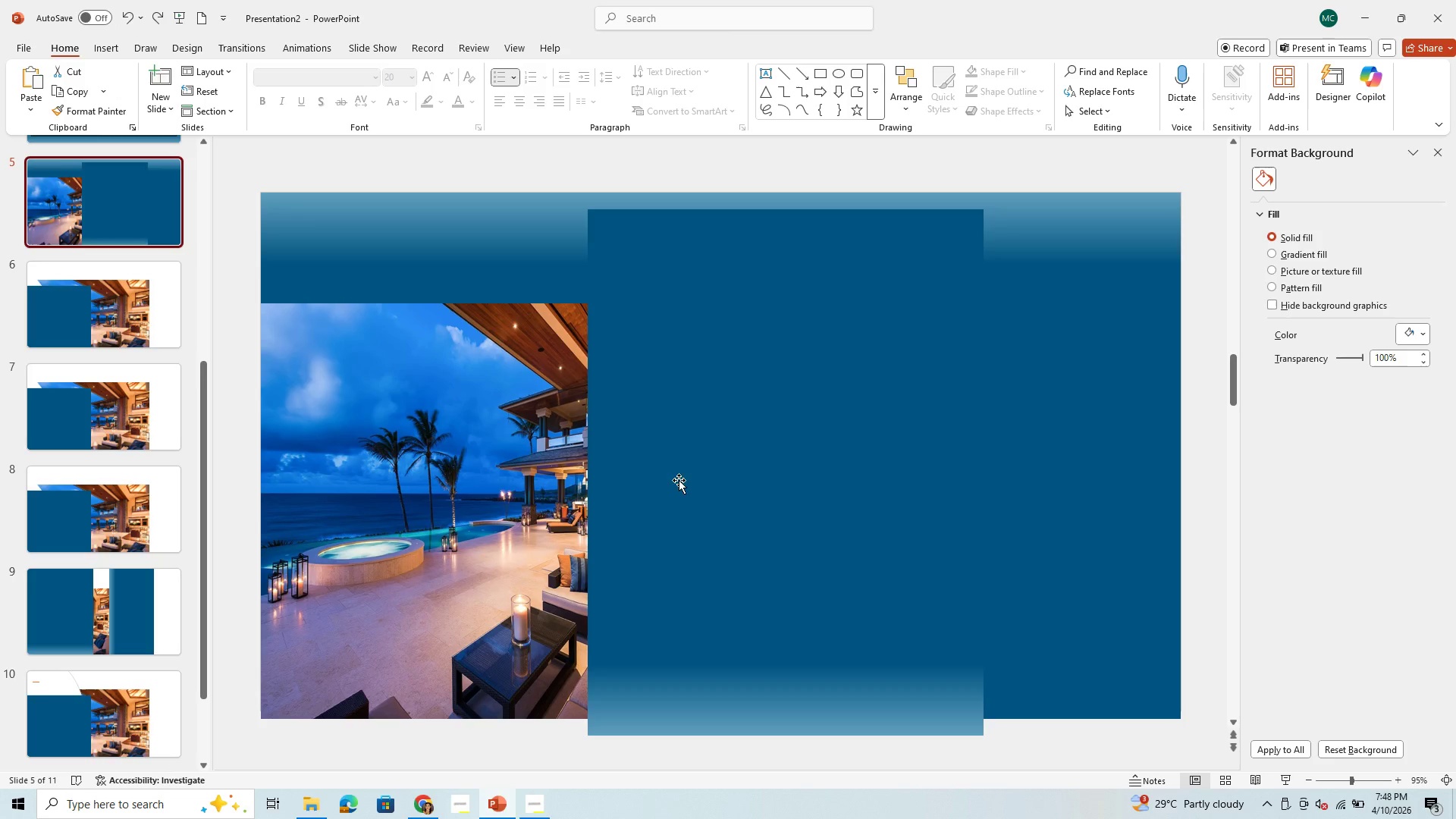 
left_click([765, 488])
 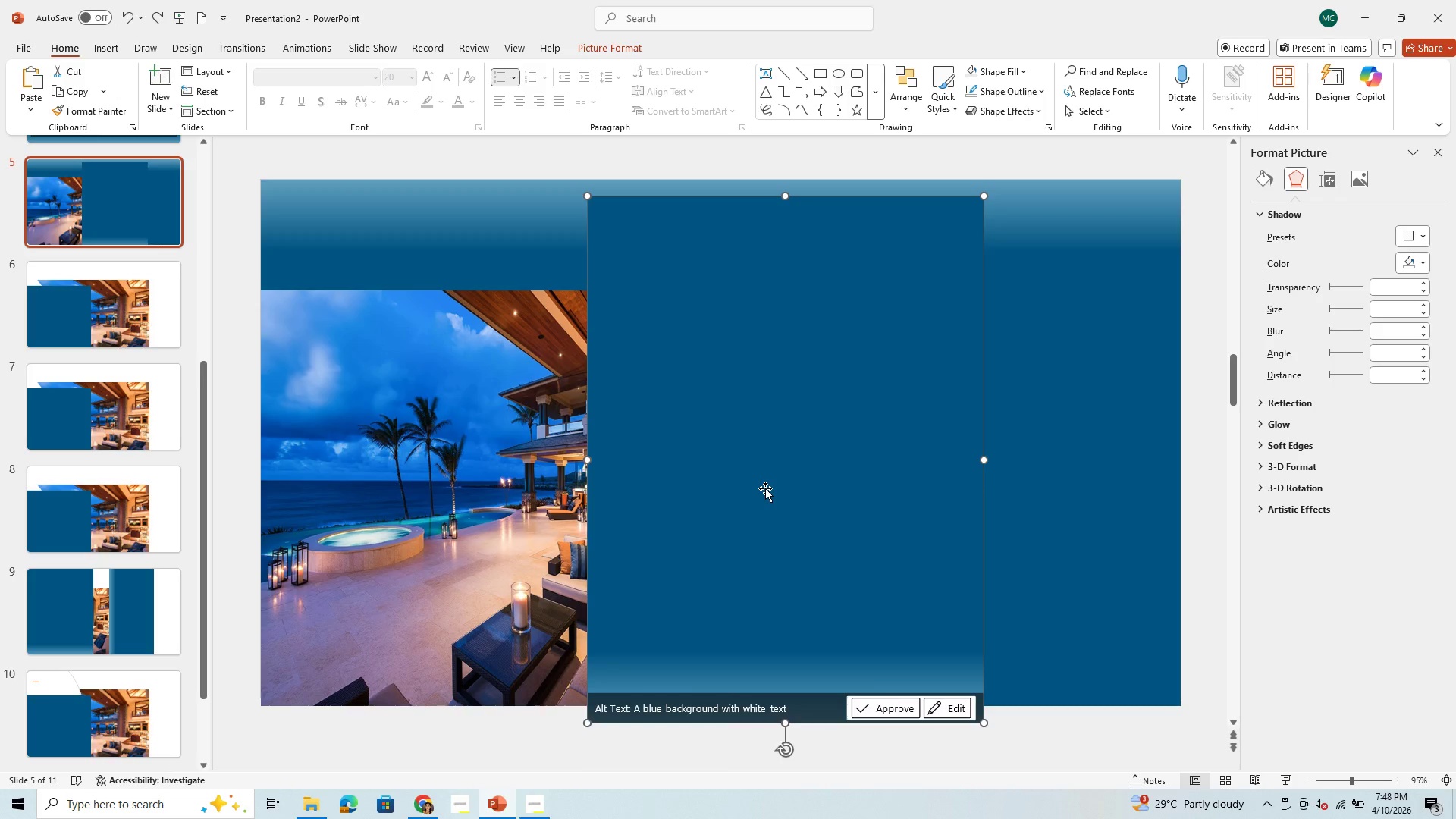 
key(Backspace)
 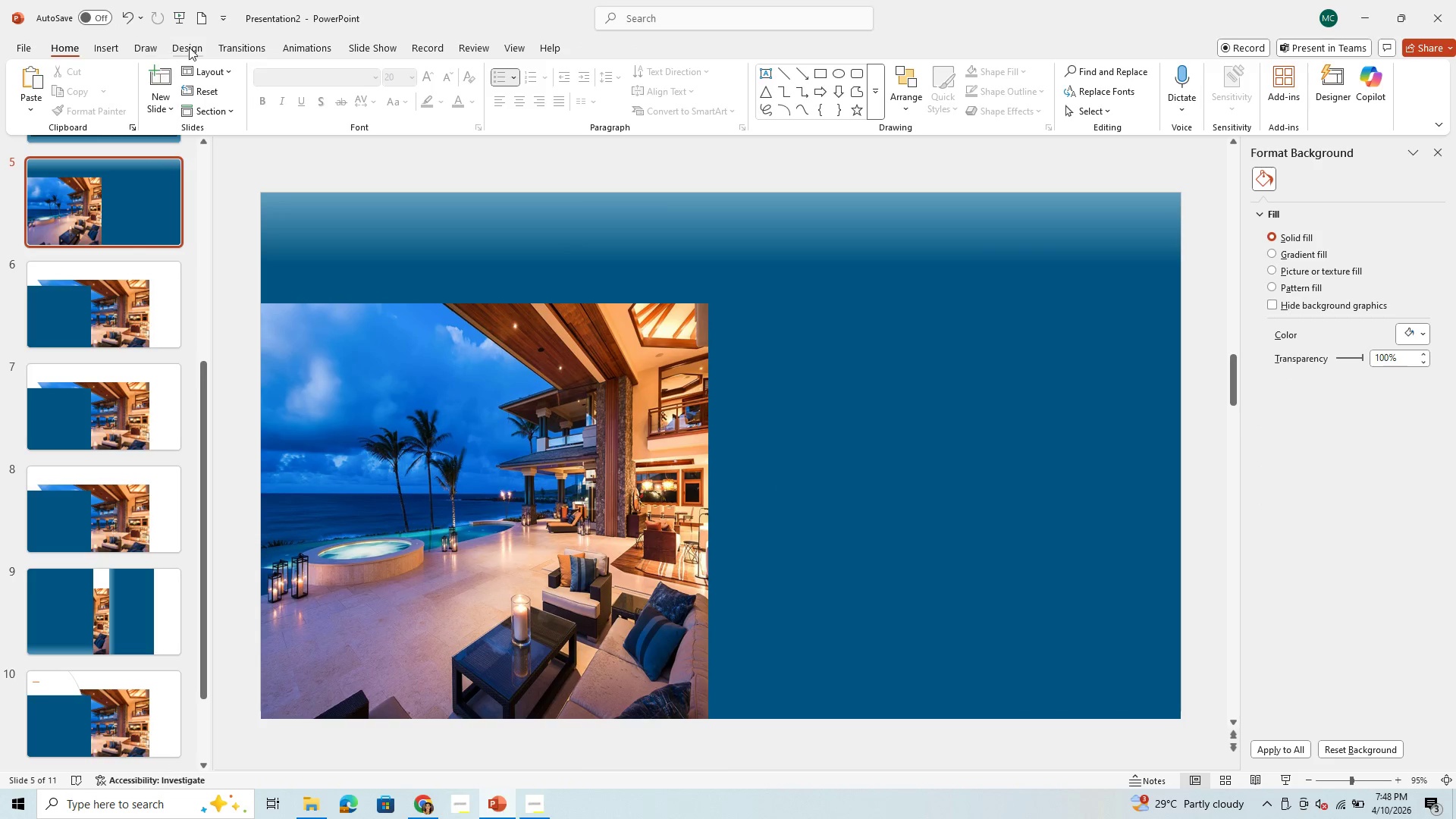 
left_click([195, 46])
 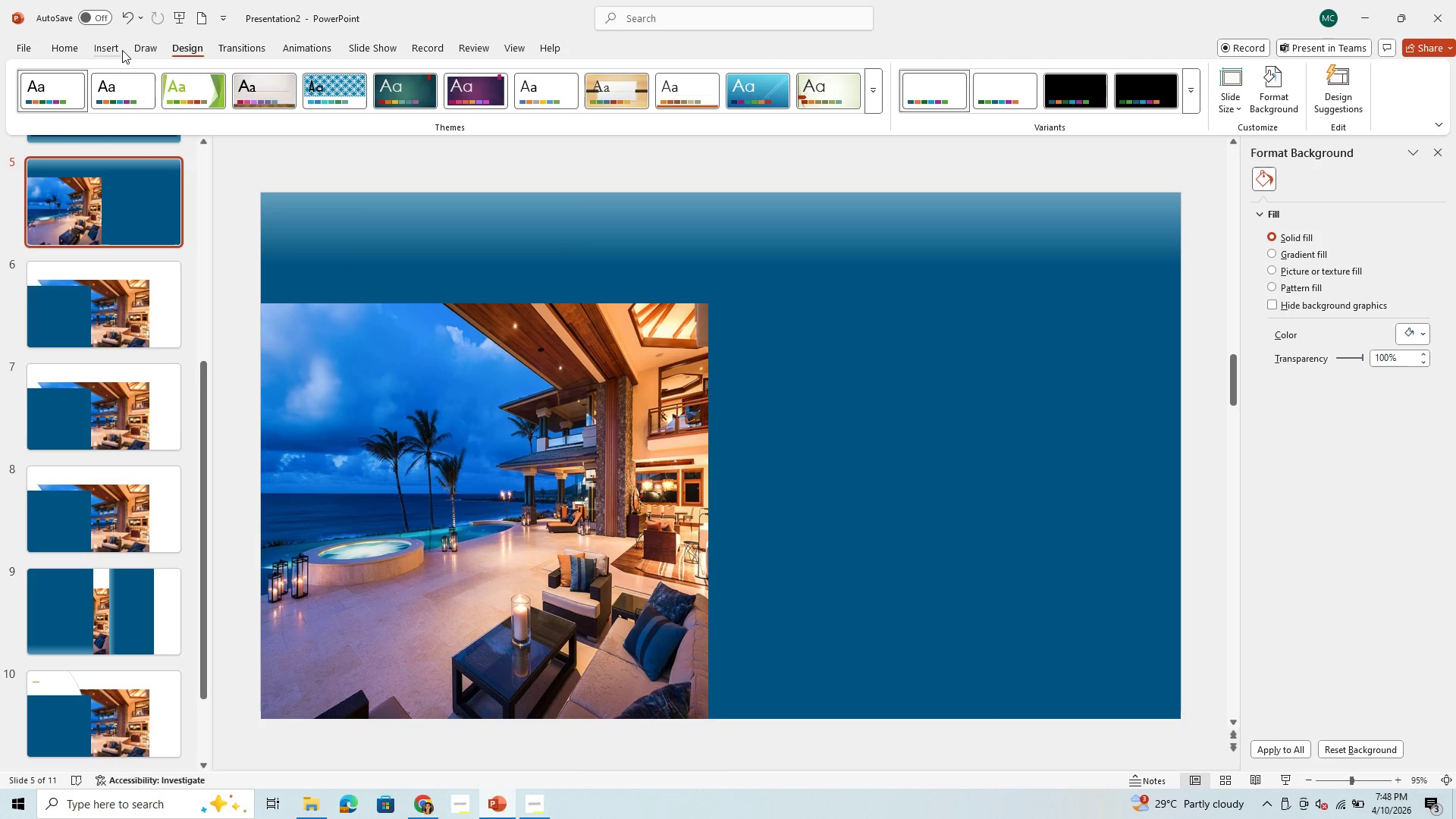 
left_click([101, 44])
 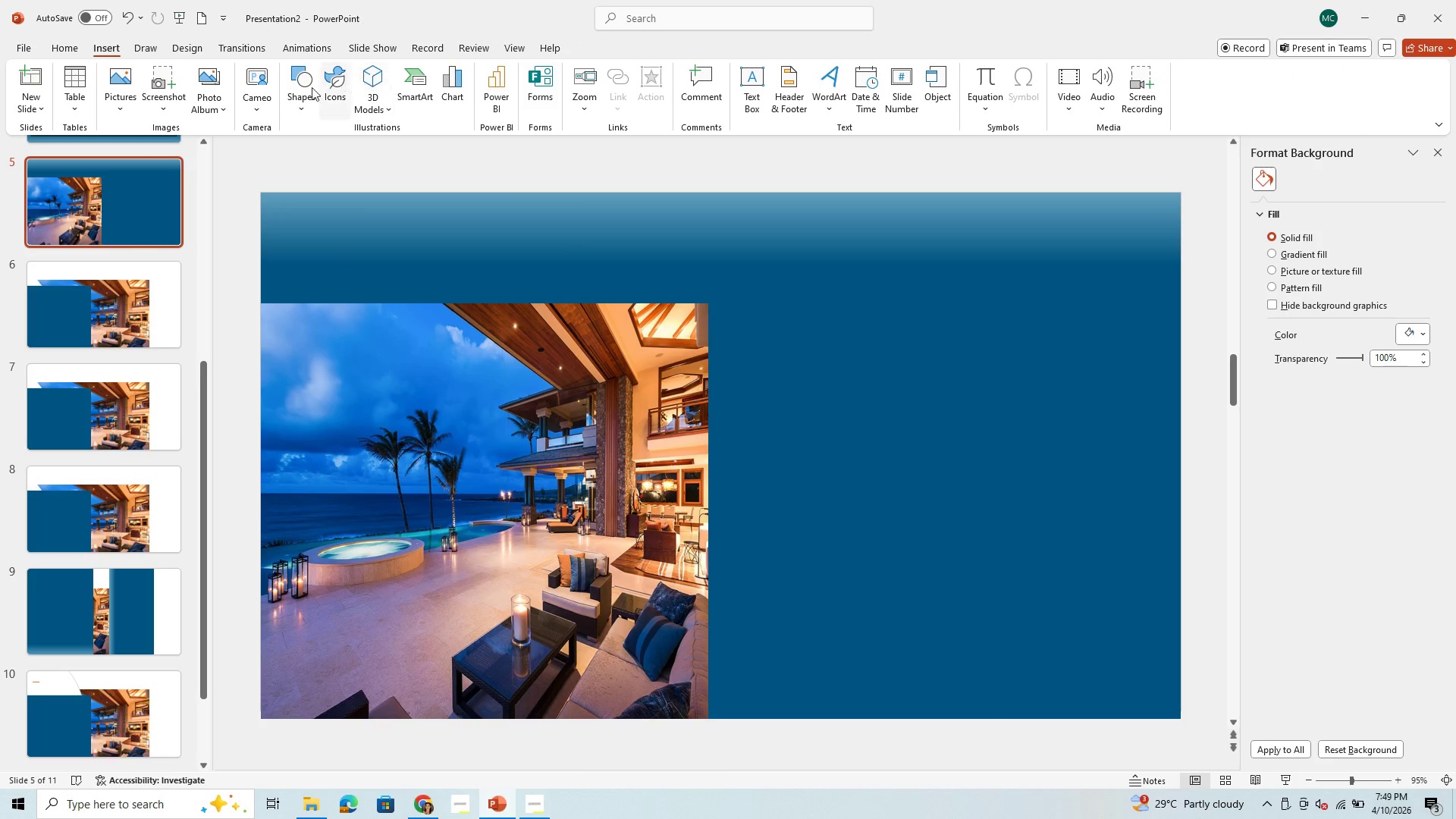 
left_click([290, 77])
 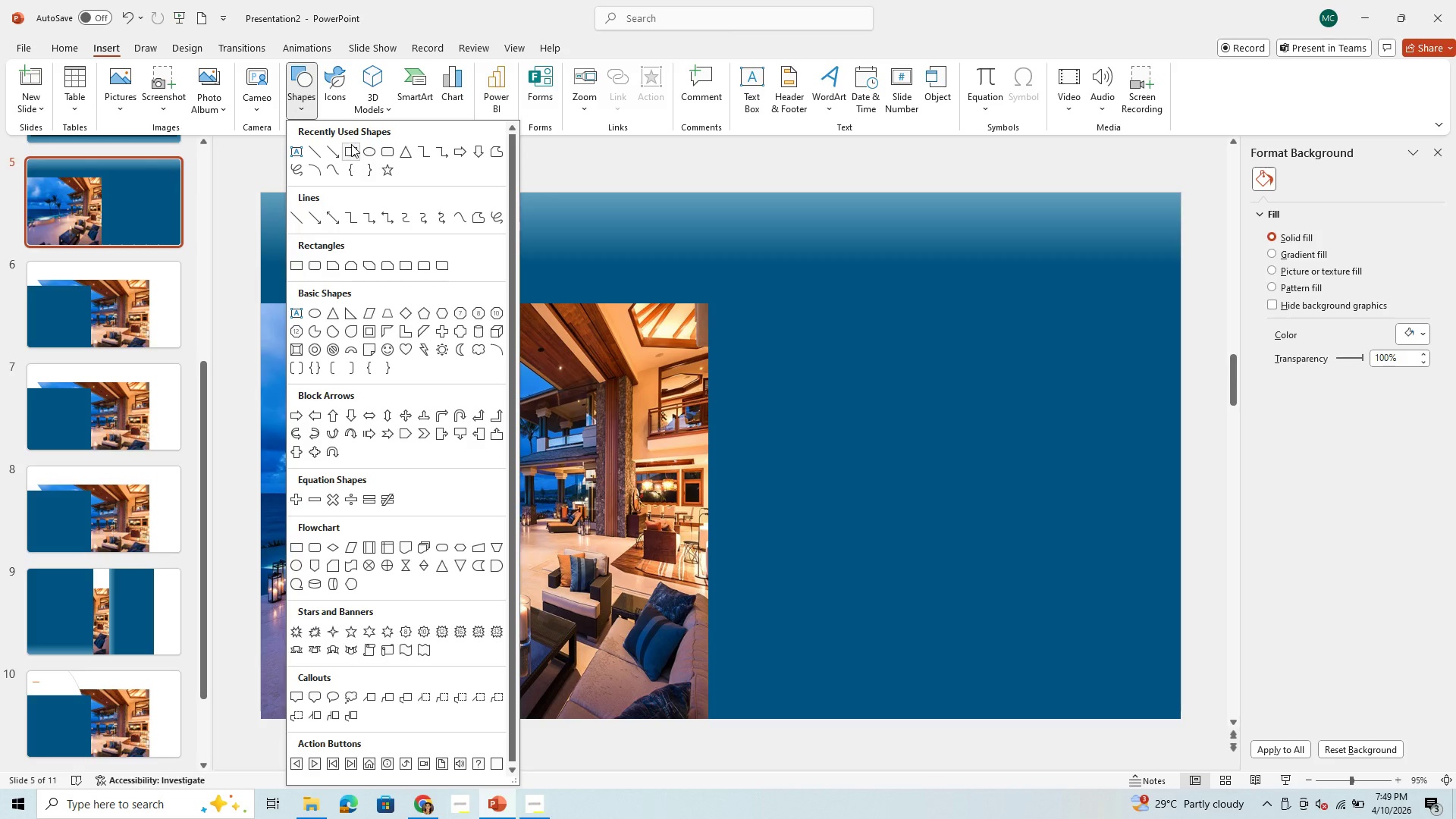 
left_click([351, 144])
 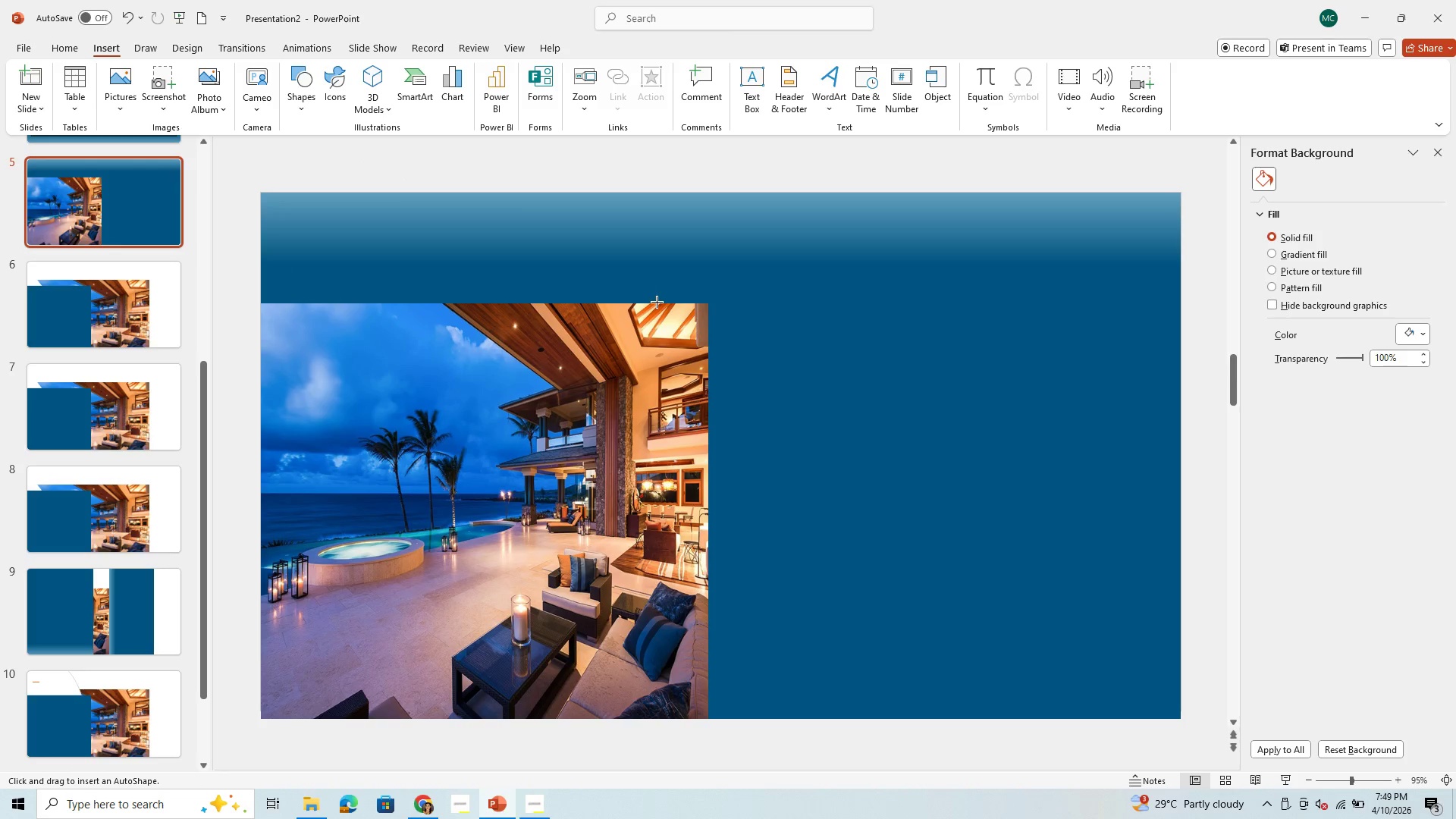 
left_click_drag(start_coordinate=[657, 302], to_coordinate=[915, 723])
 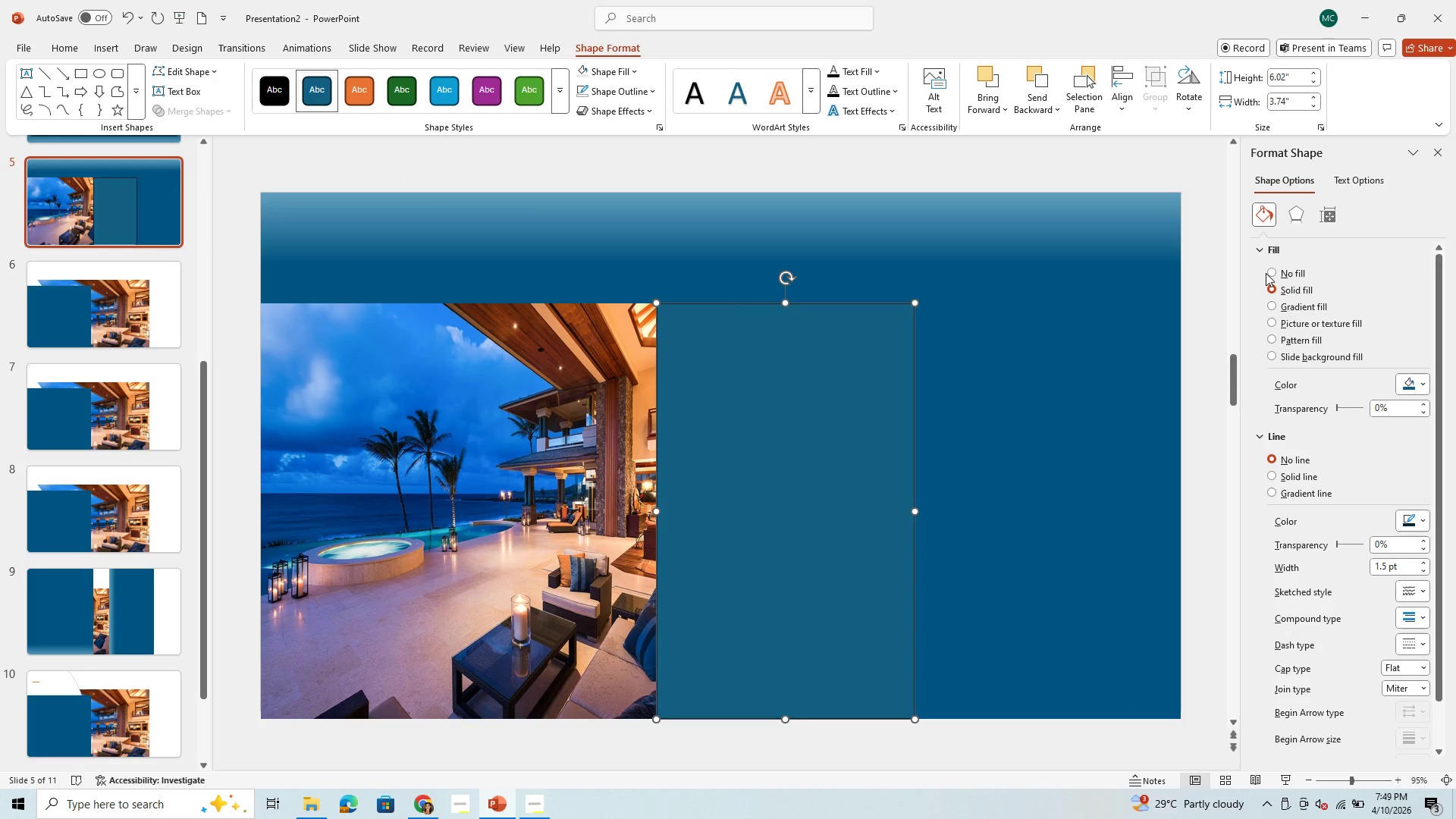 
left_click([1269, 274])
 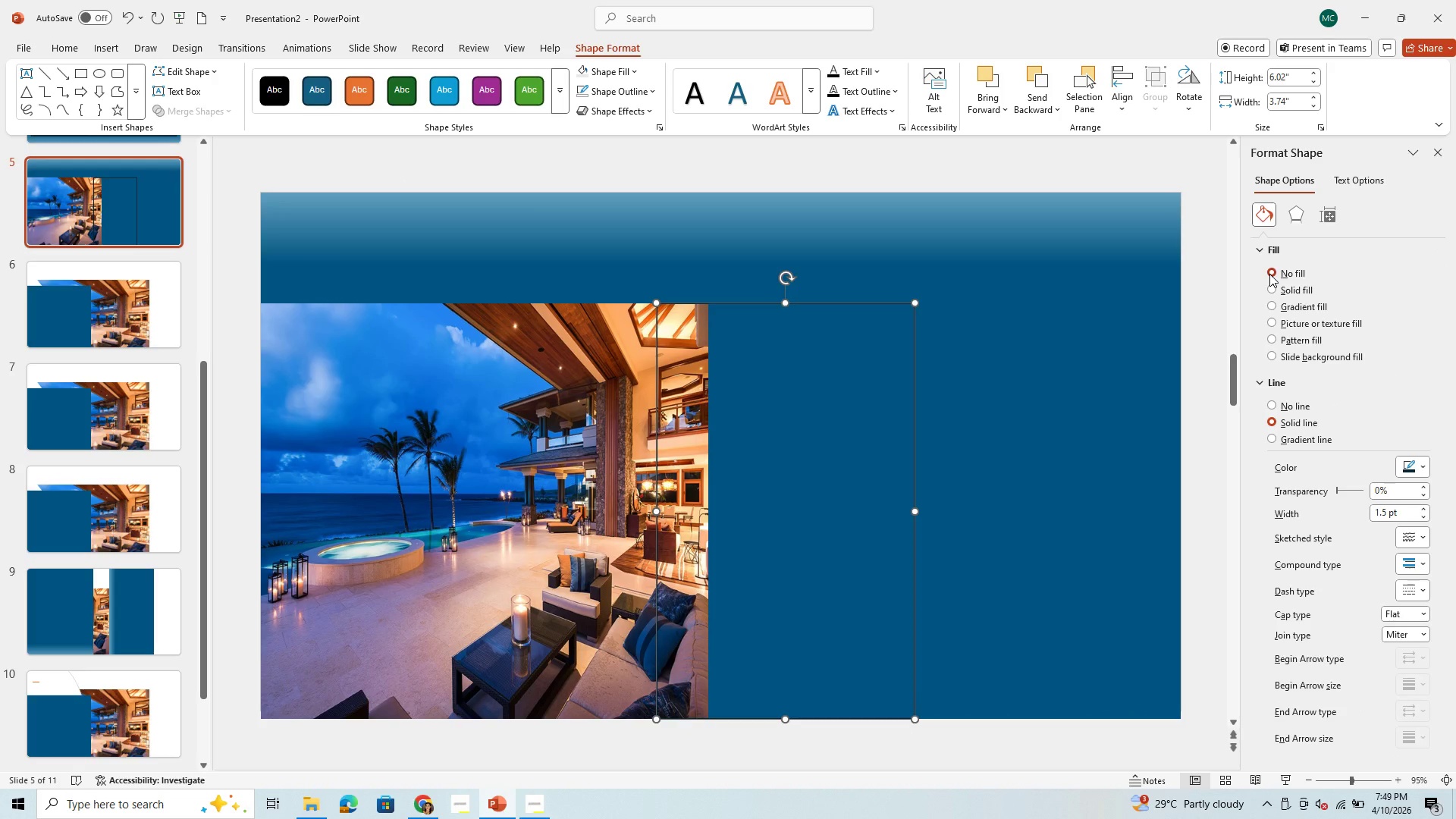 
left_click([1274, 288])
 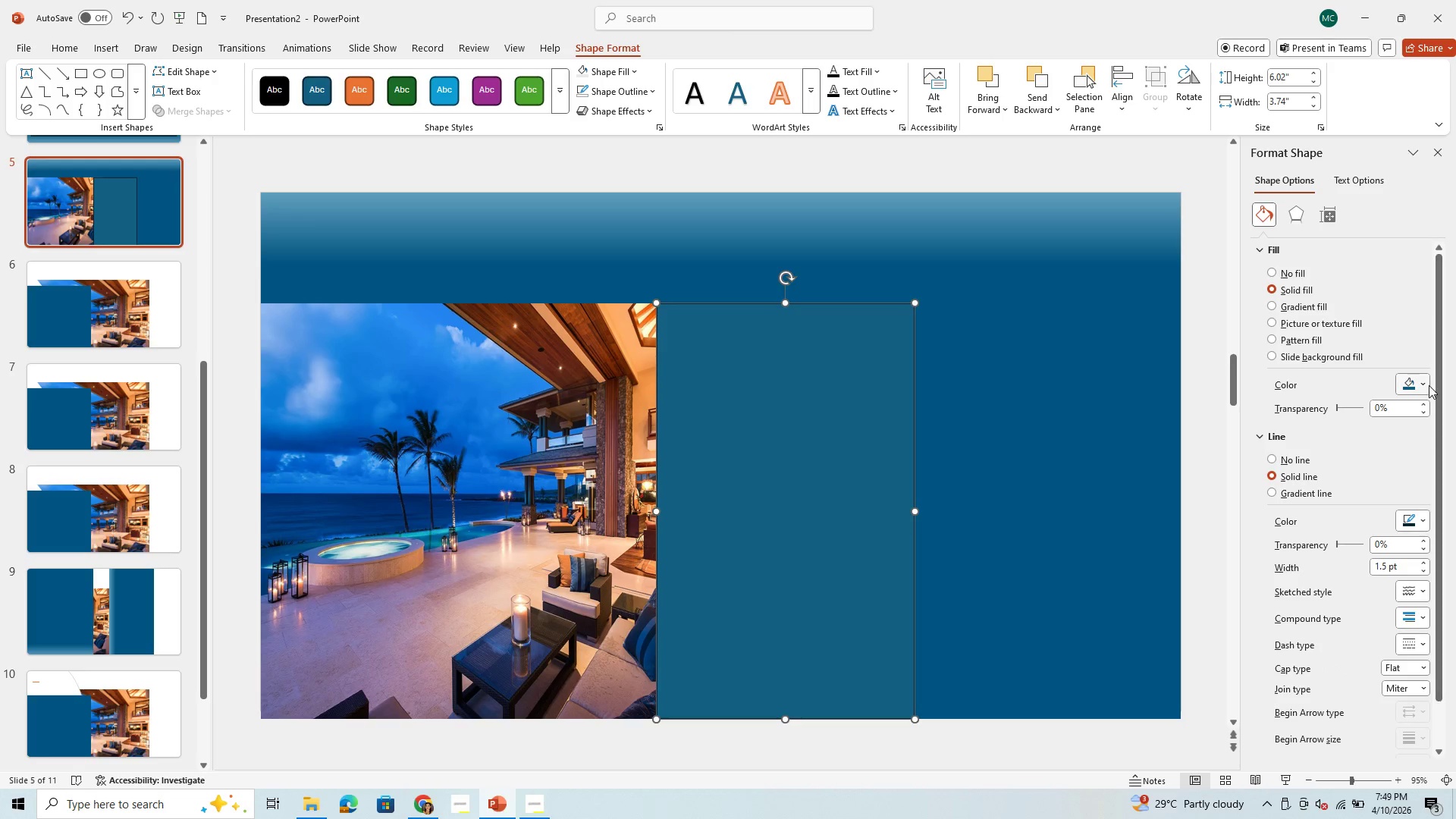 
left_click([1429, 385])
 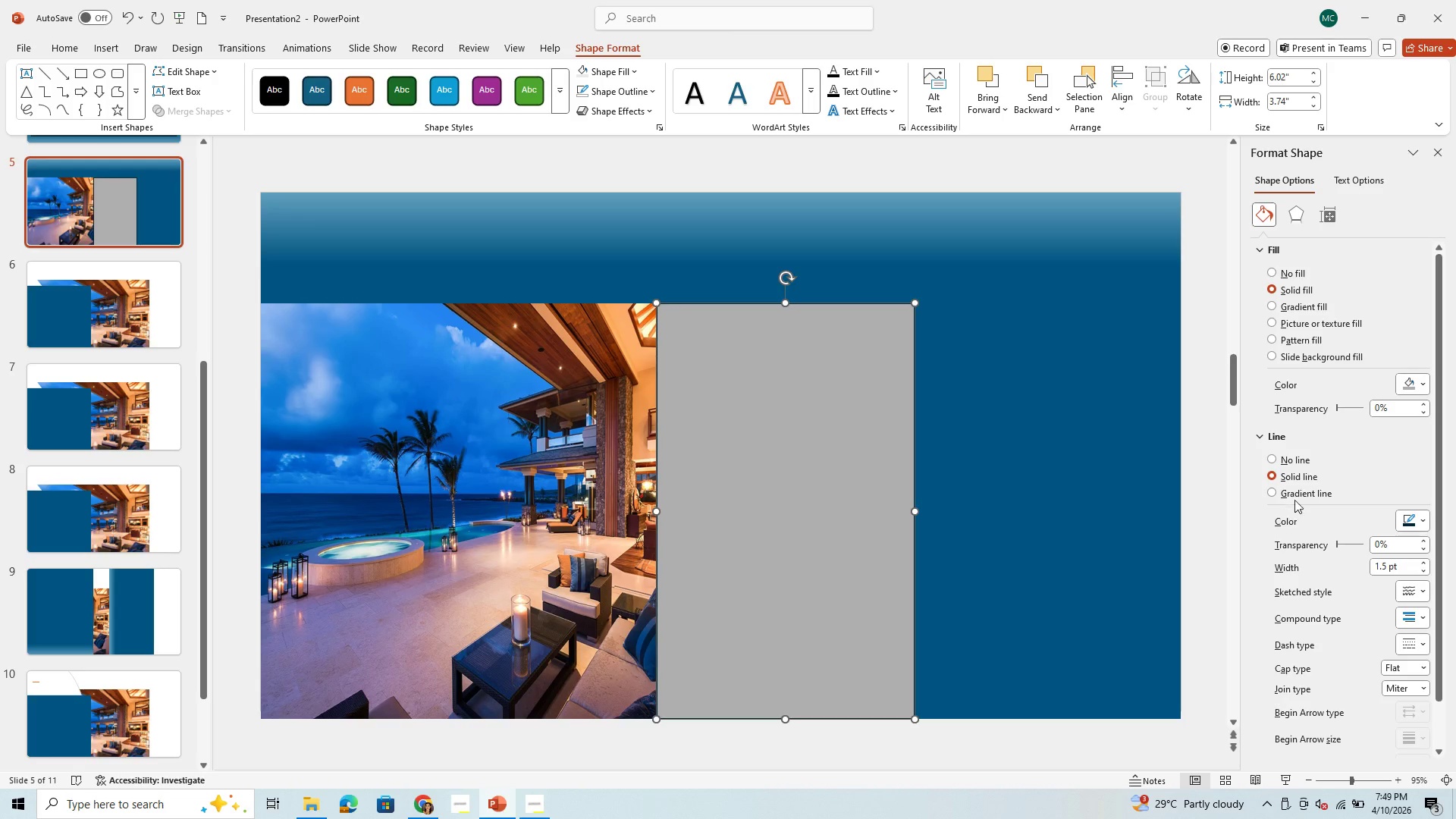 
left_click_drag(start_coordinate=[1335, 409], to_coordinate=[1341, 415])
 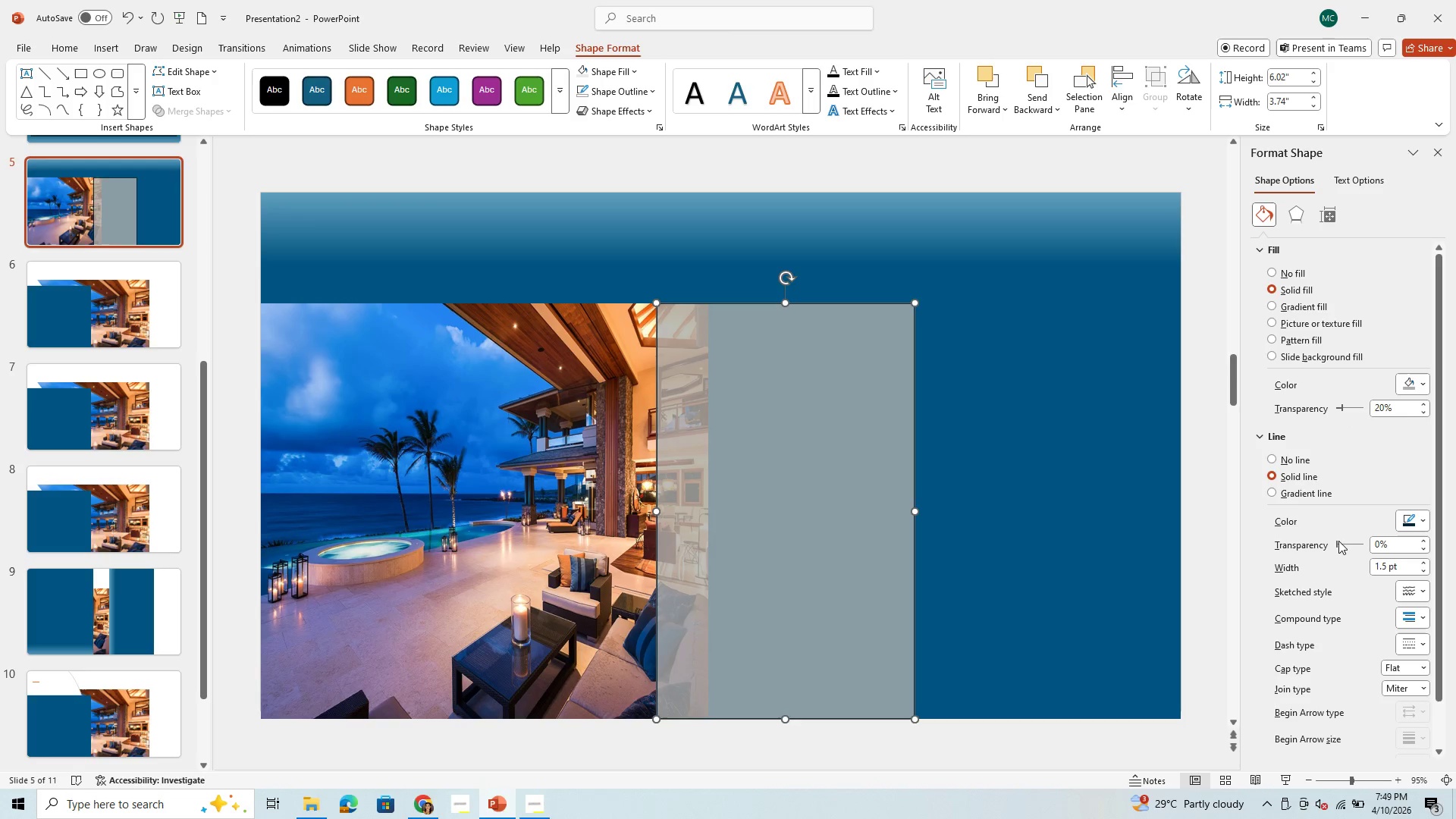 
left_click_drag(start_coordinate=[1337, 544], to_coordinate=[1392, 526])
 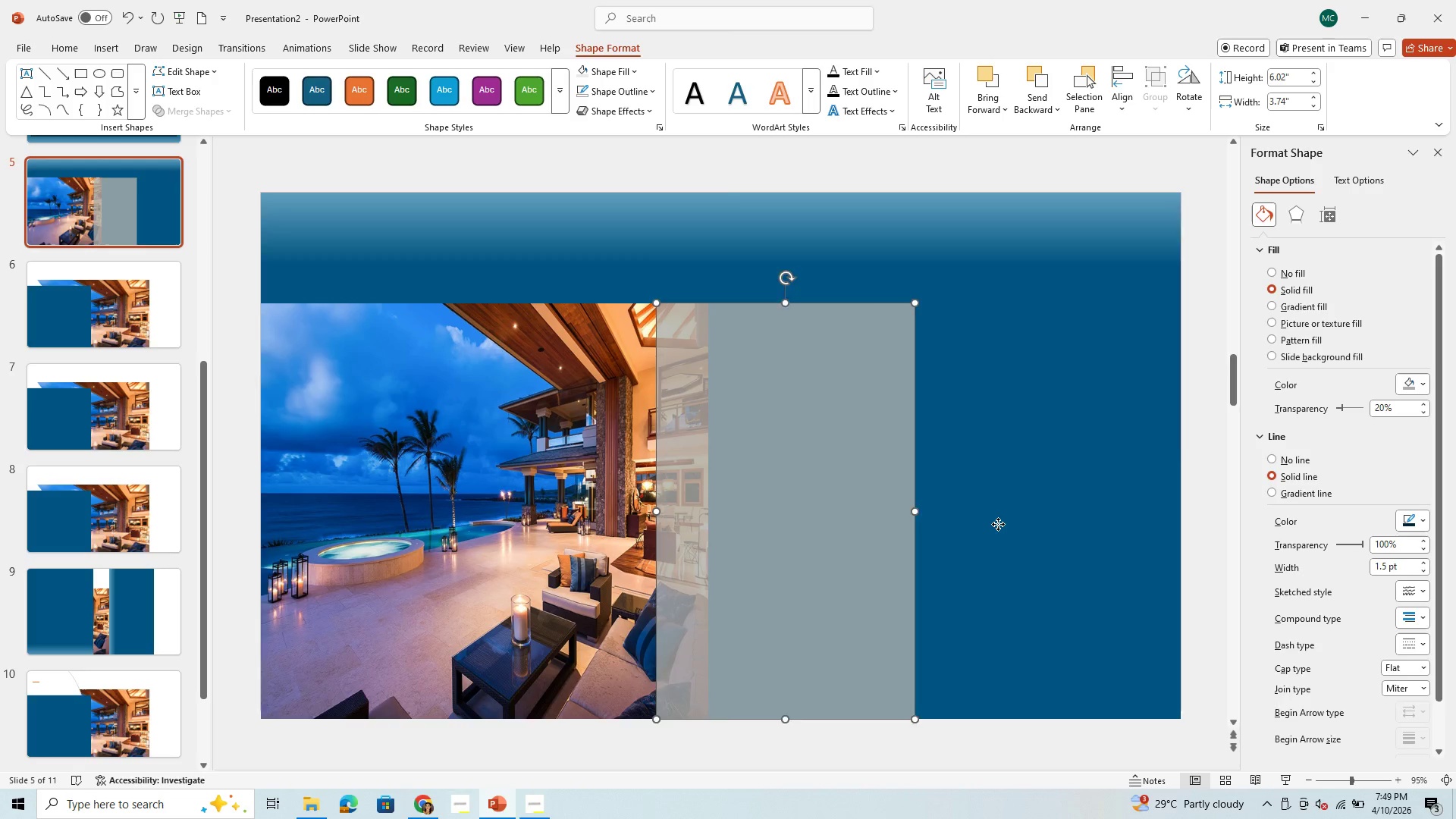 
left_click([998, 524])
 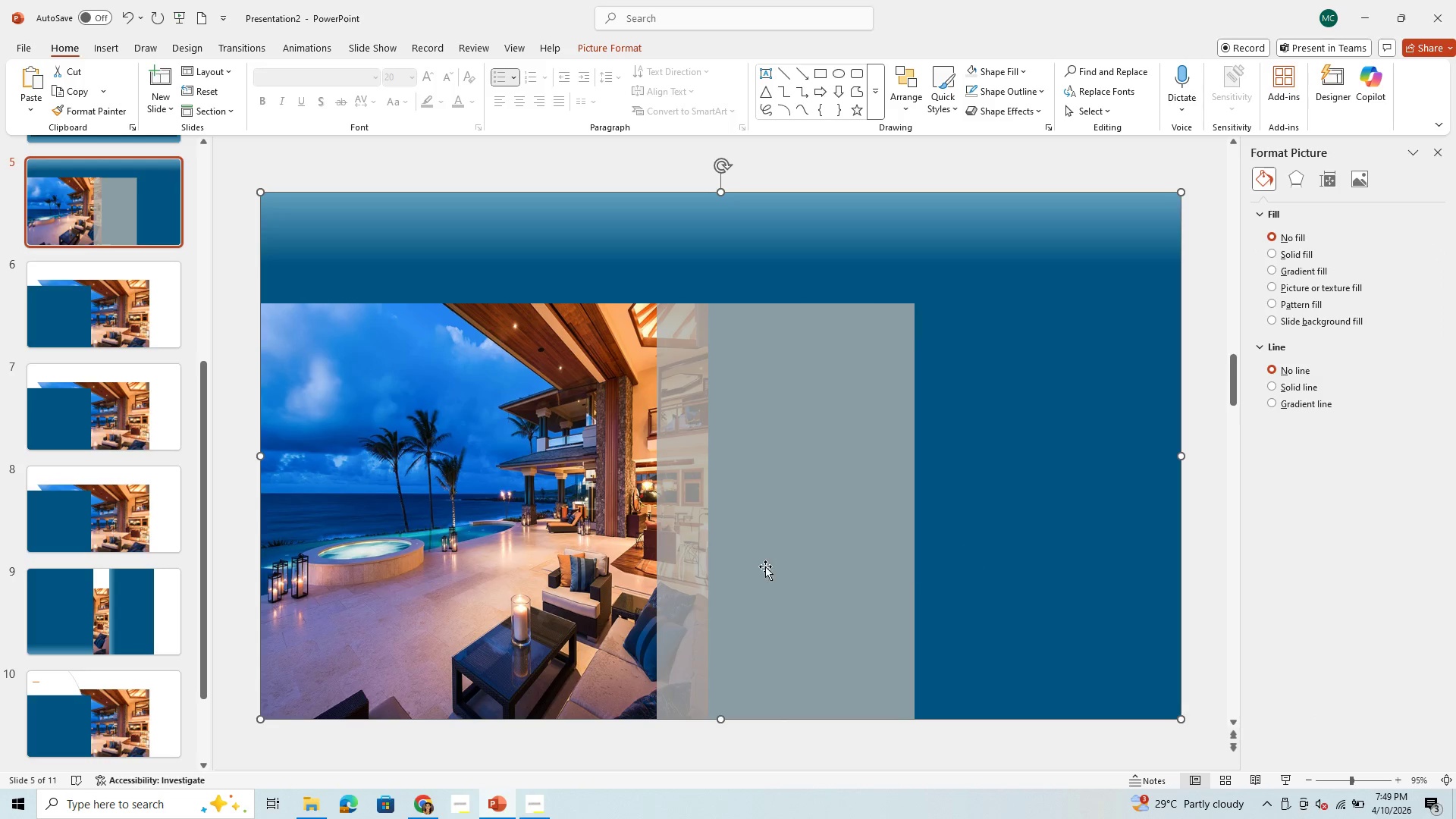 
left_click_drag(start_coordinate=[765, 566], to_coordinate=[721, 568])
 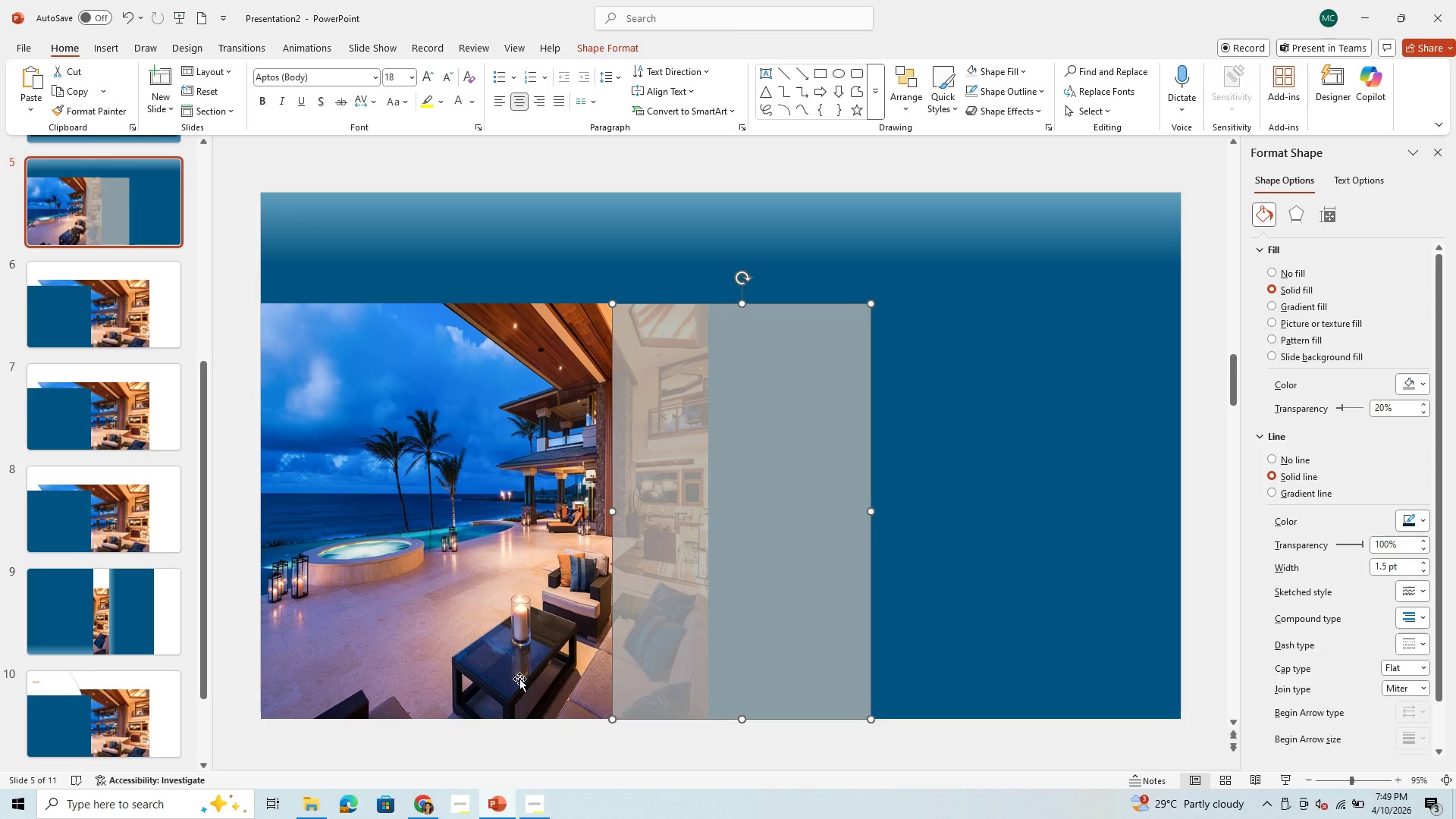 
scroll: coordinate [241, 624], scroll_direction: down, amount: 3.0
 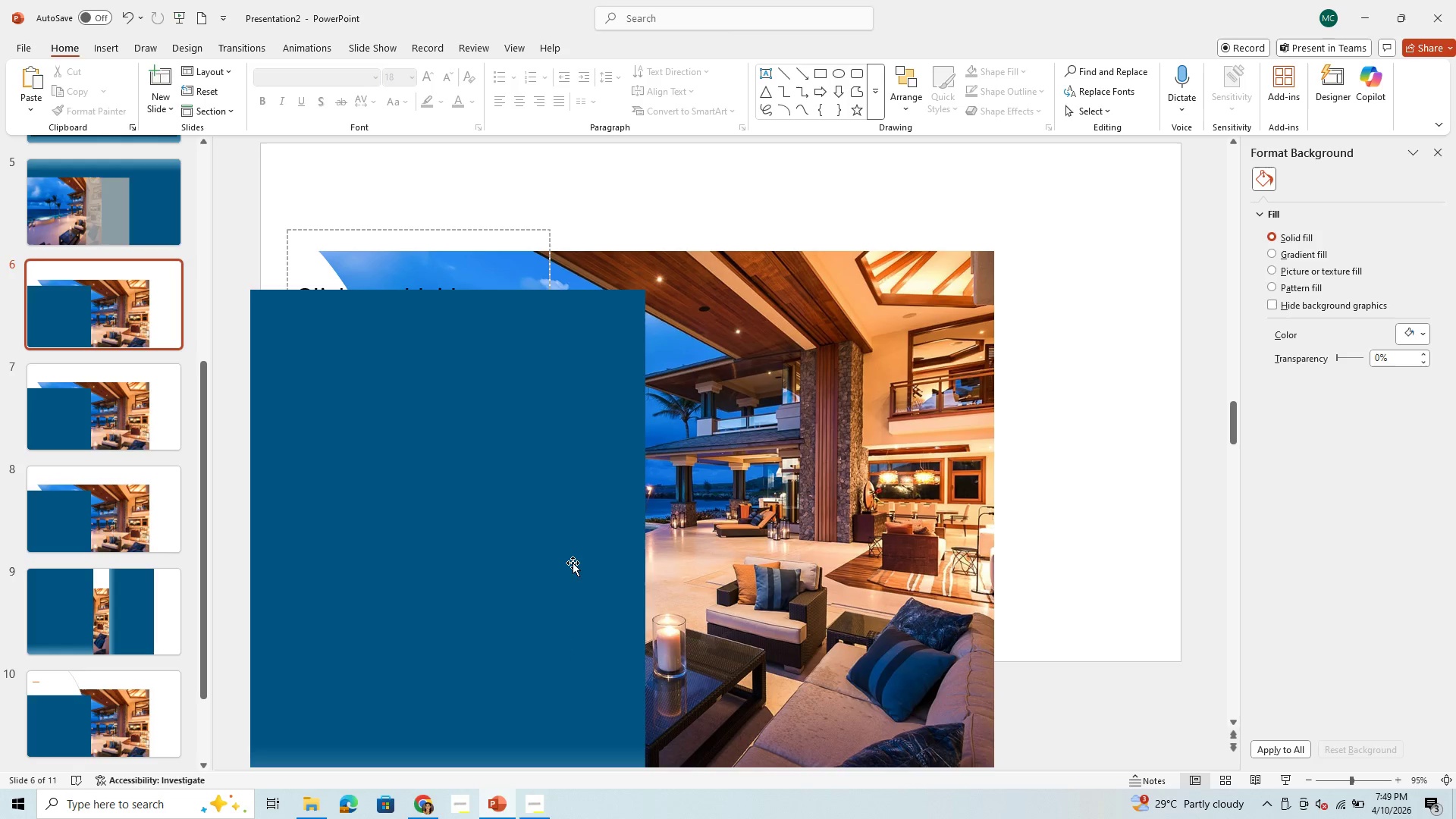 
left_click_drag(start_coordinate=[576, 563], to_coordinate=[610, 507])
 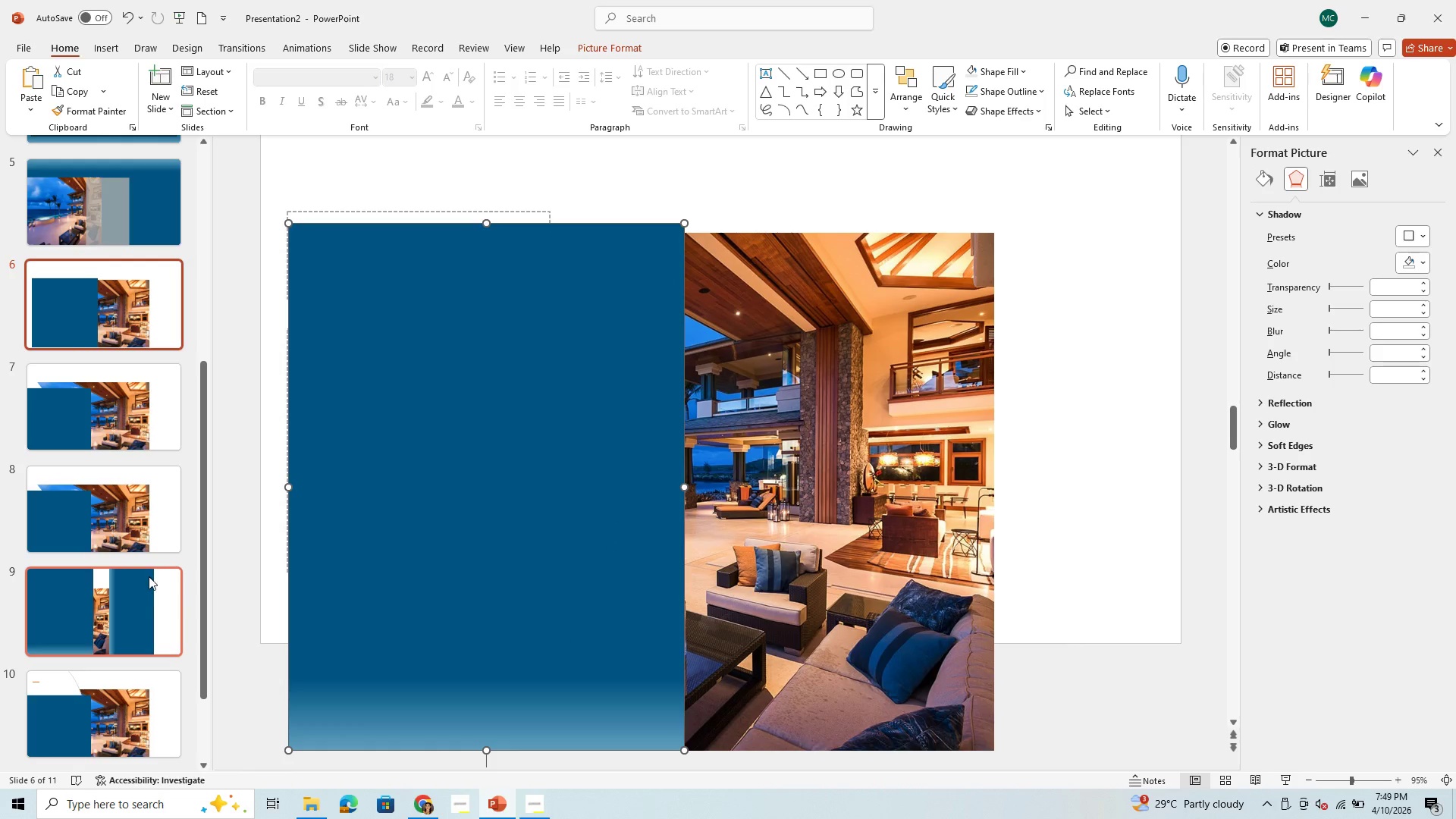 
scroll: coordinate [135, 437], scroll_direction: up, amount: 14.0
 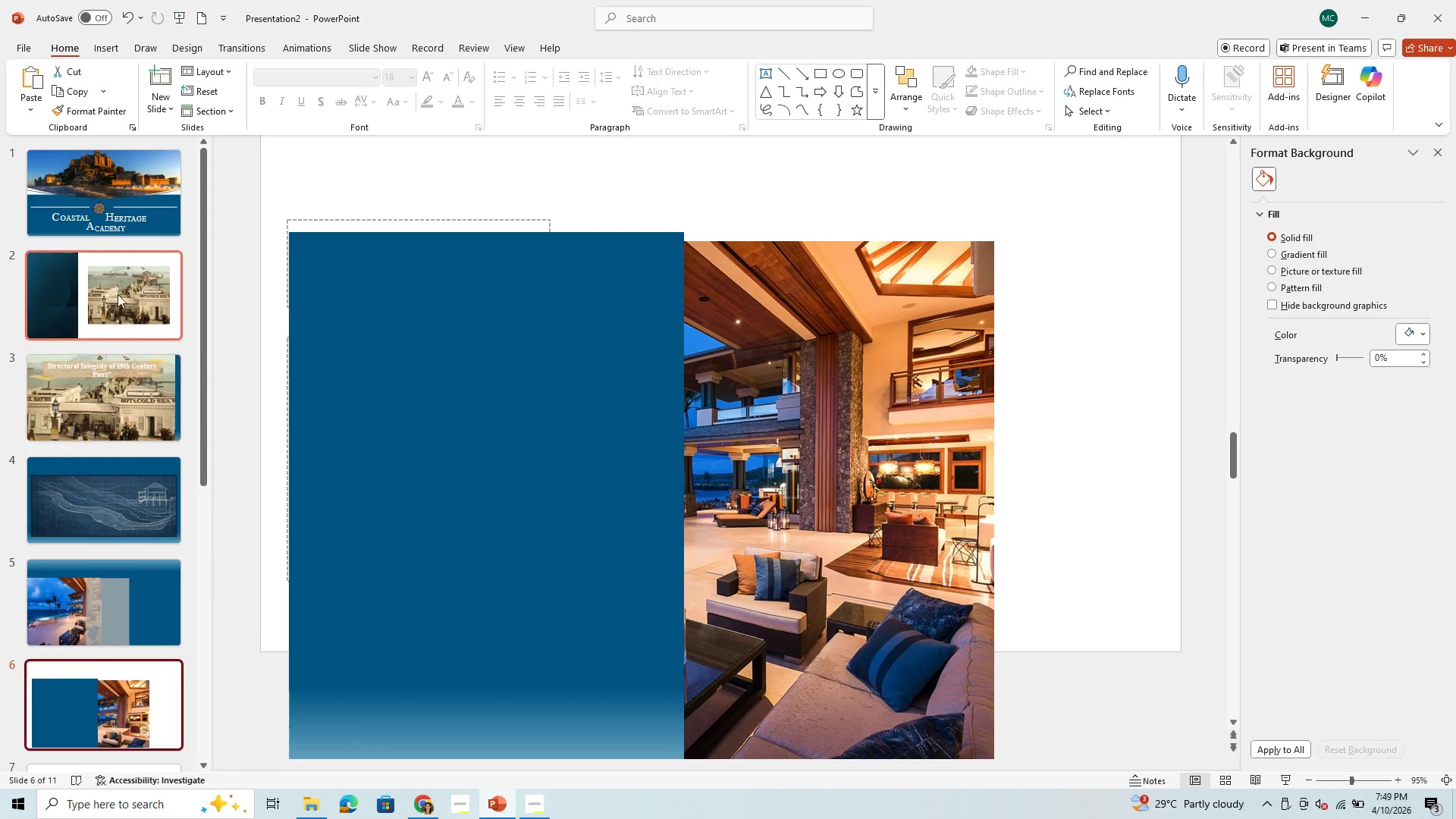 
left_click([117, 293])
 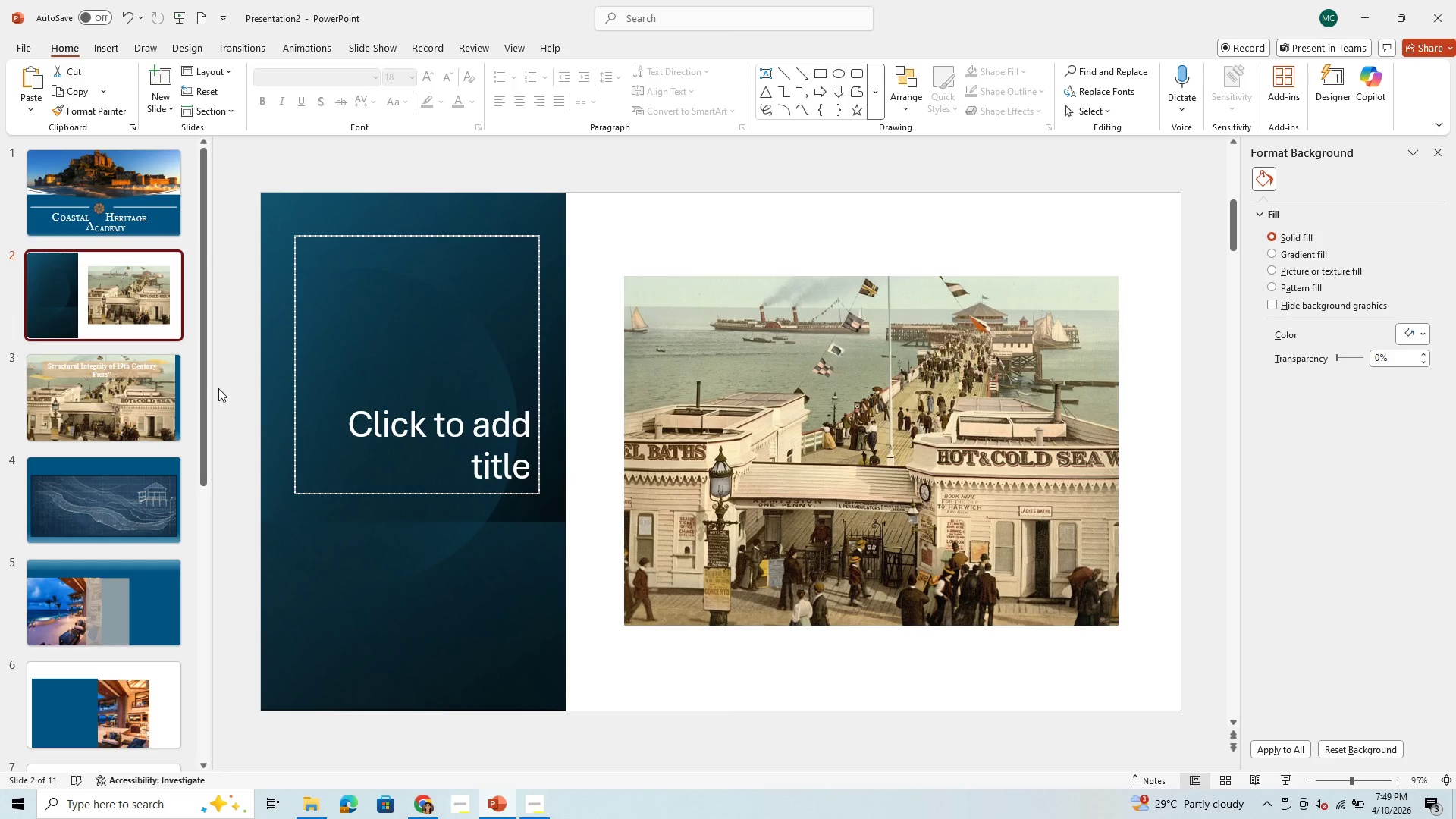 
left_click([145, 424])
 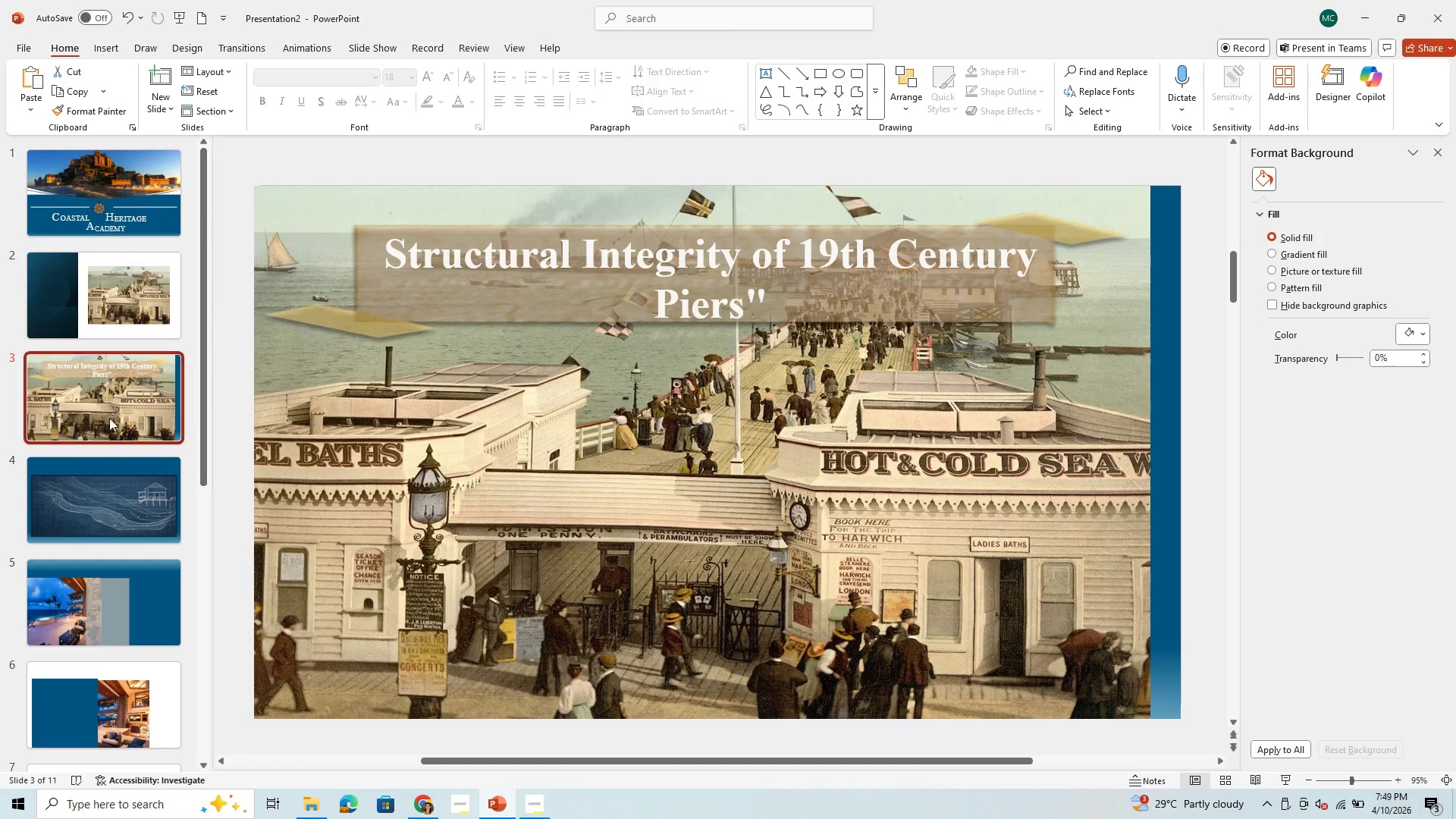 
left_click_drag(start_coordinate=[97, 411], to_coordinate=[95, 296])
 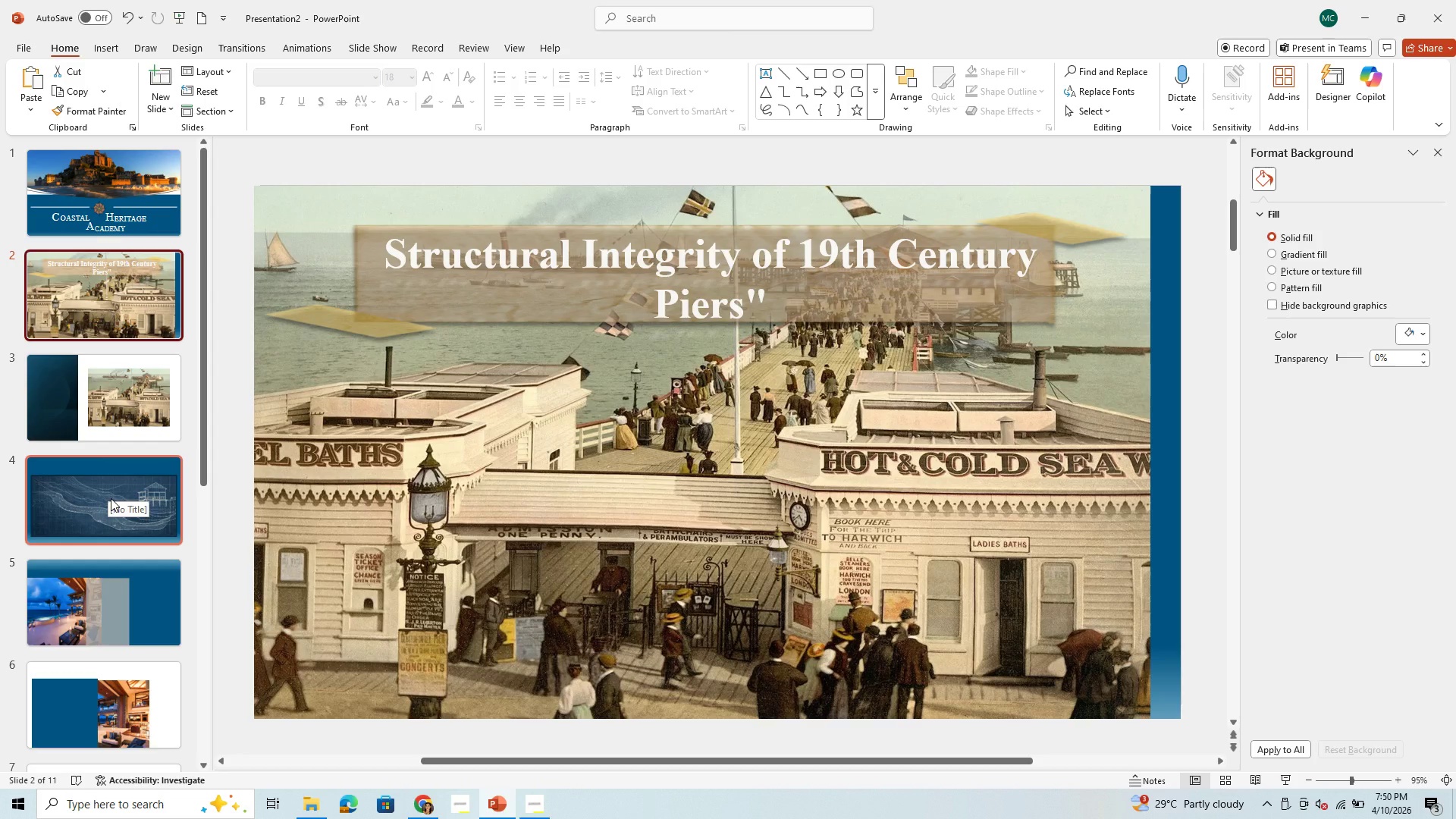 
left_click([111, 498])
 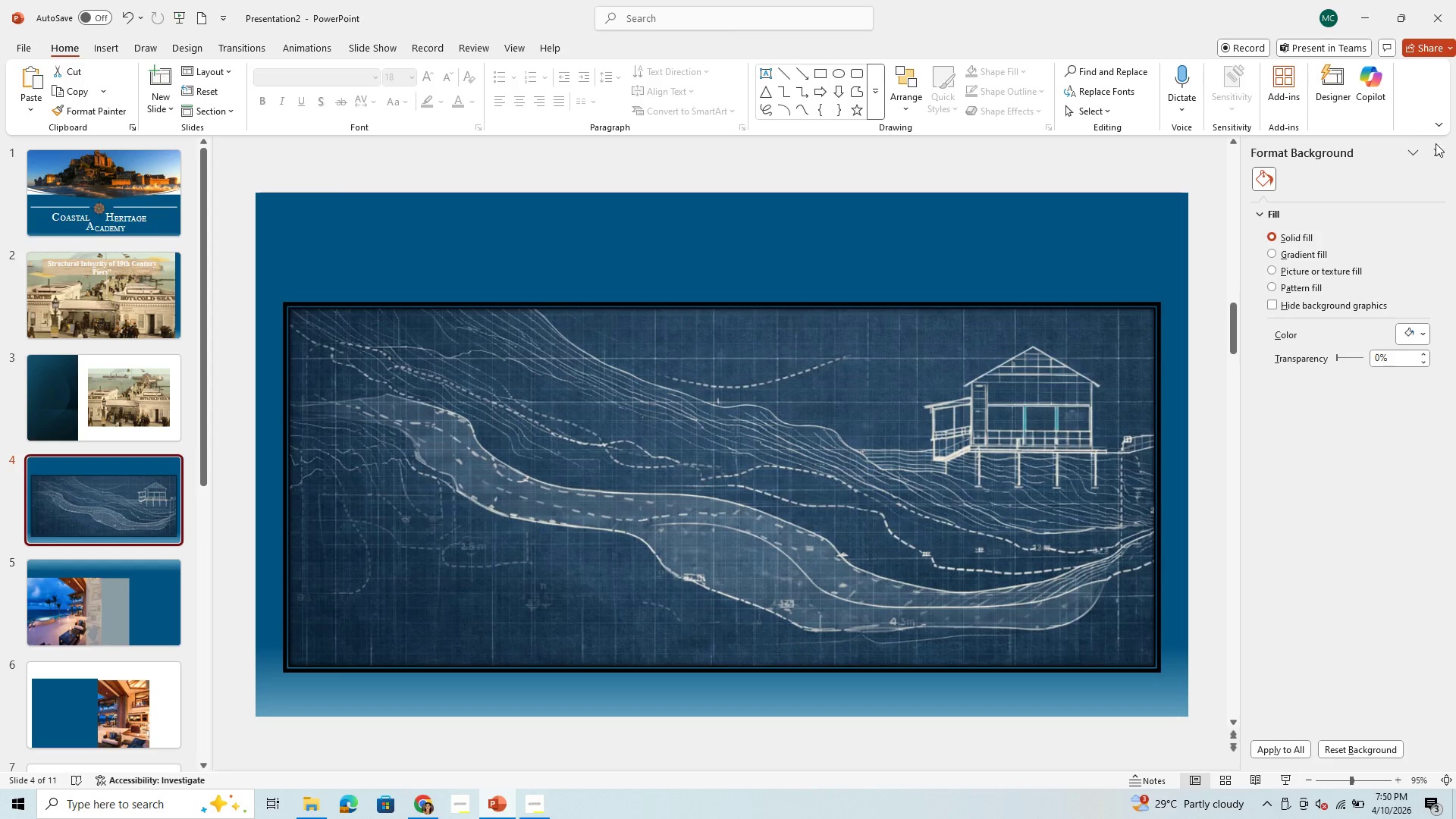 
left_click([1439, 146])
 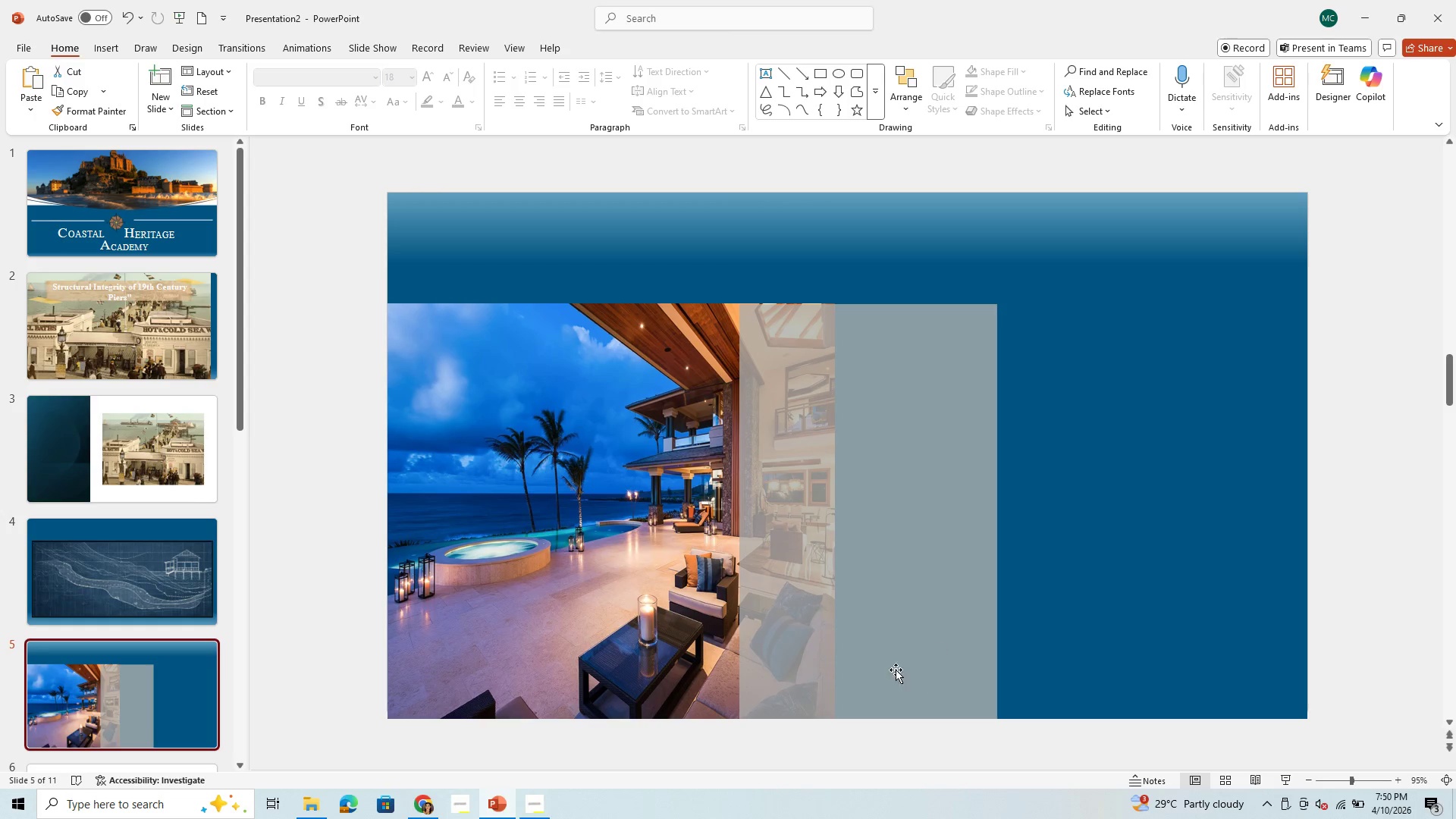 
left_click_drag(start_coordinate=[867, 557], to_coordinate=[879, 557])
 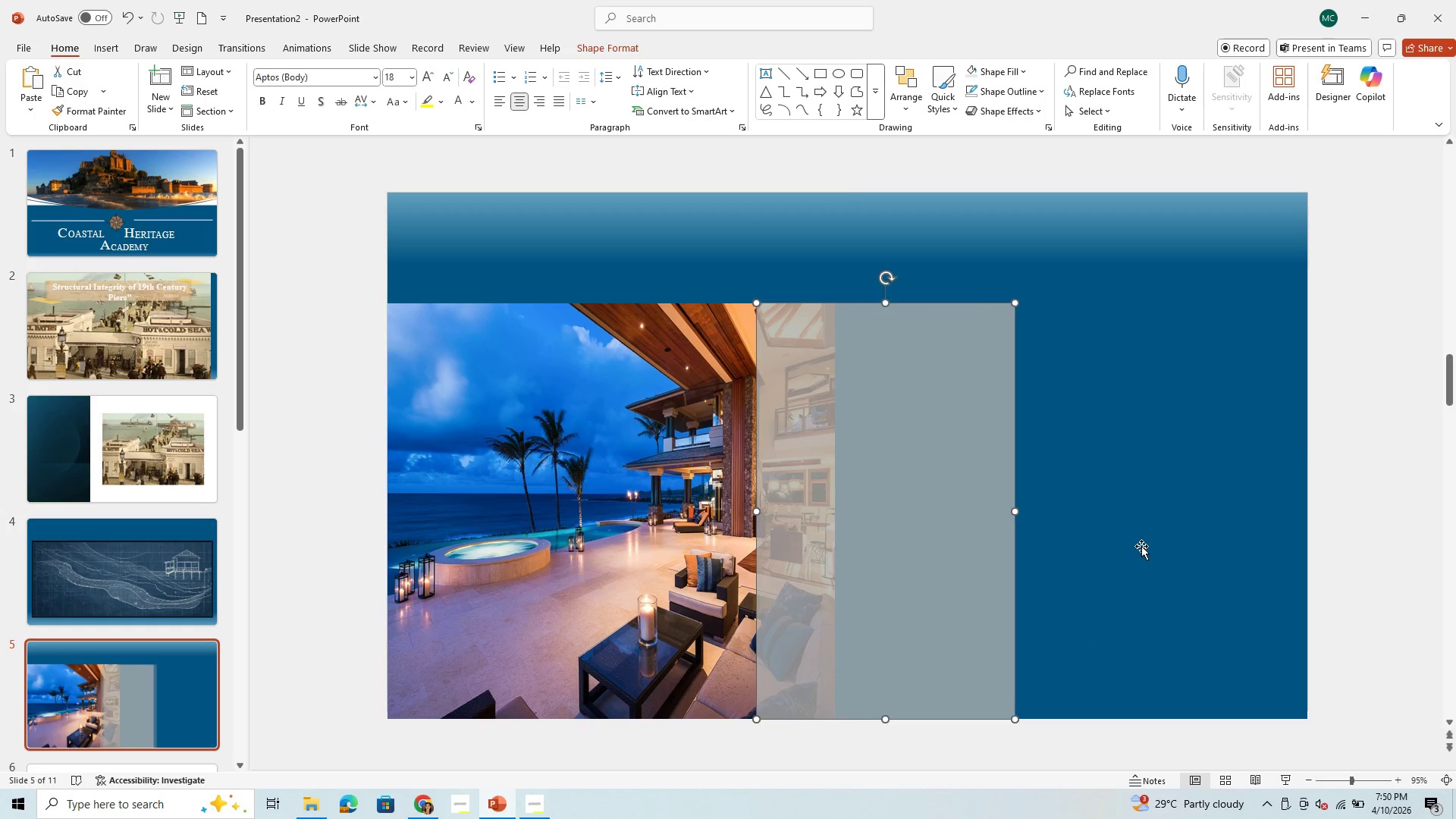 
left_click([1141, 546])
 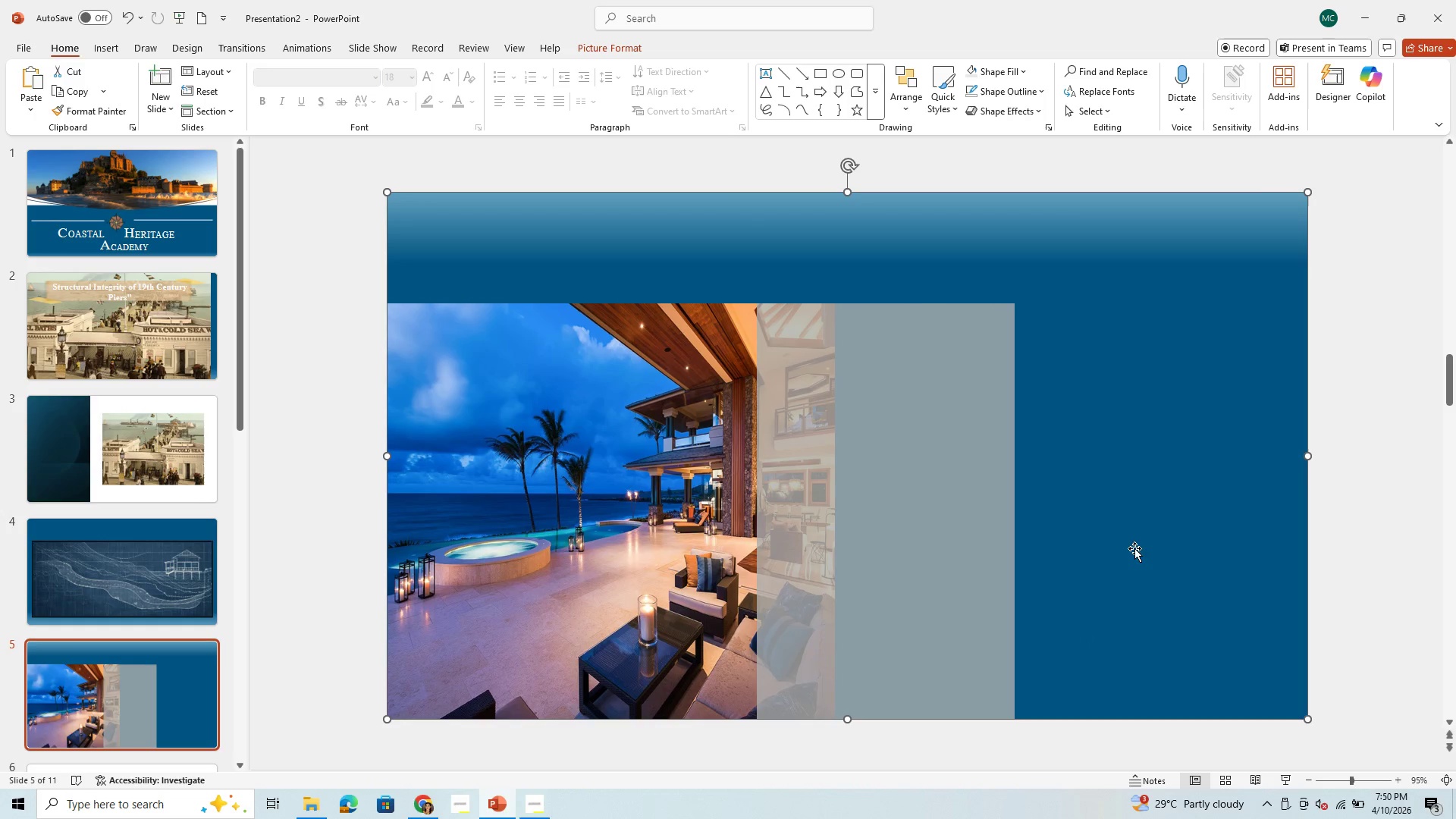 
left_click([1018, 557])
 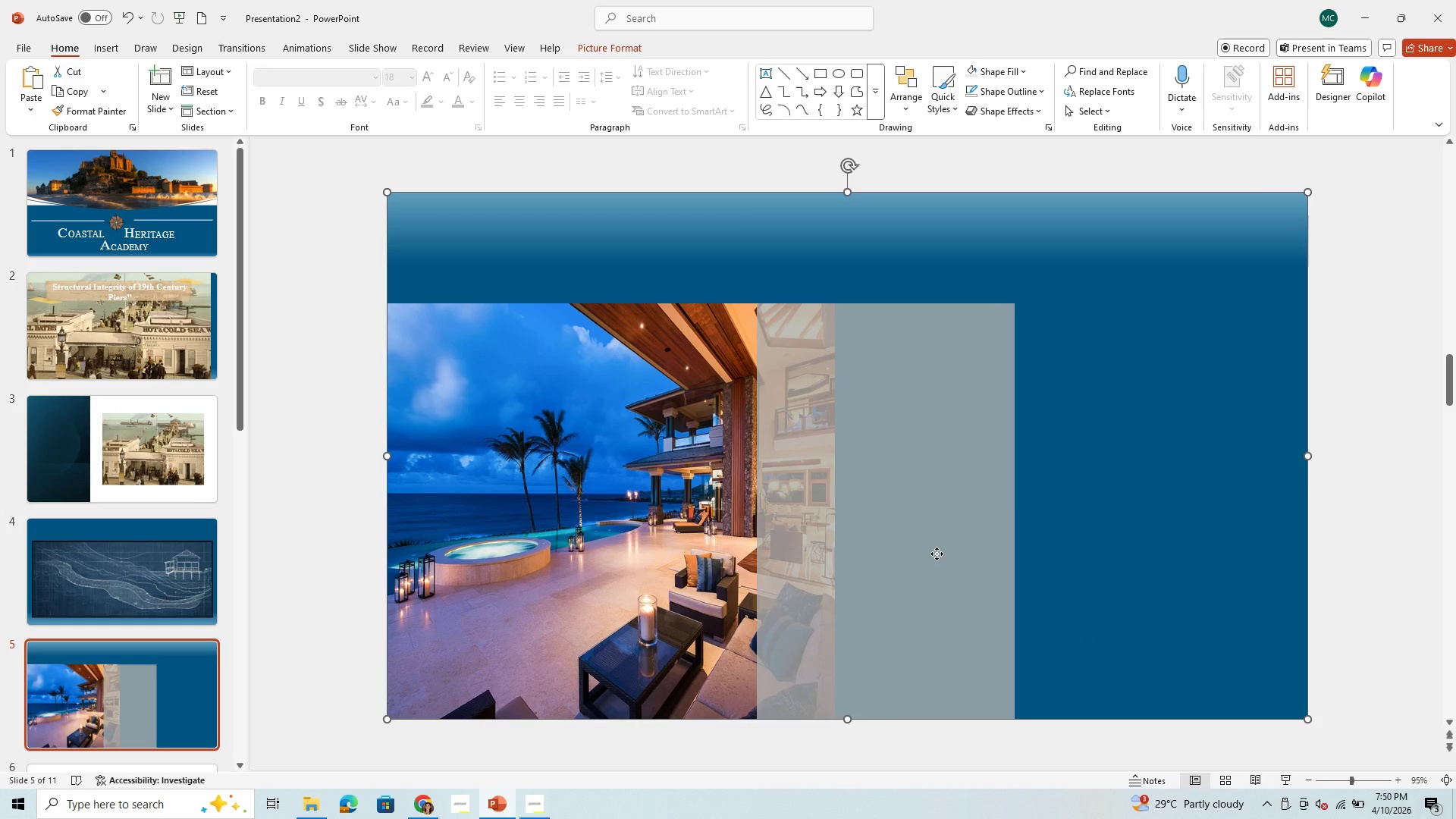 
left_click([937, 554])
 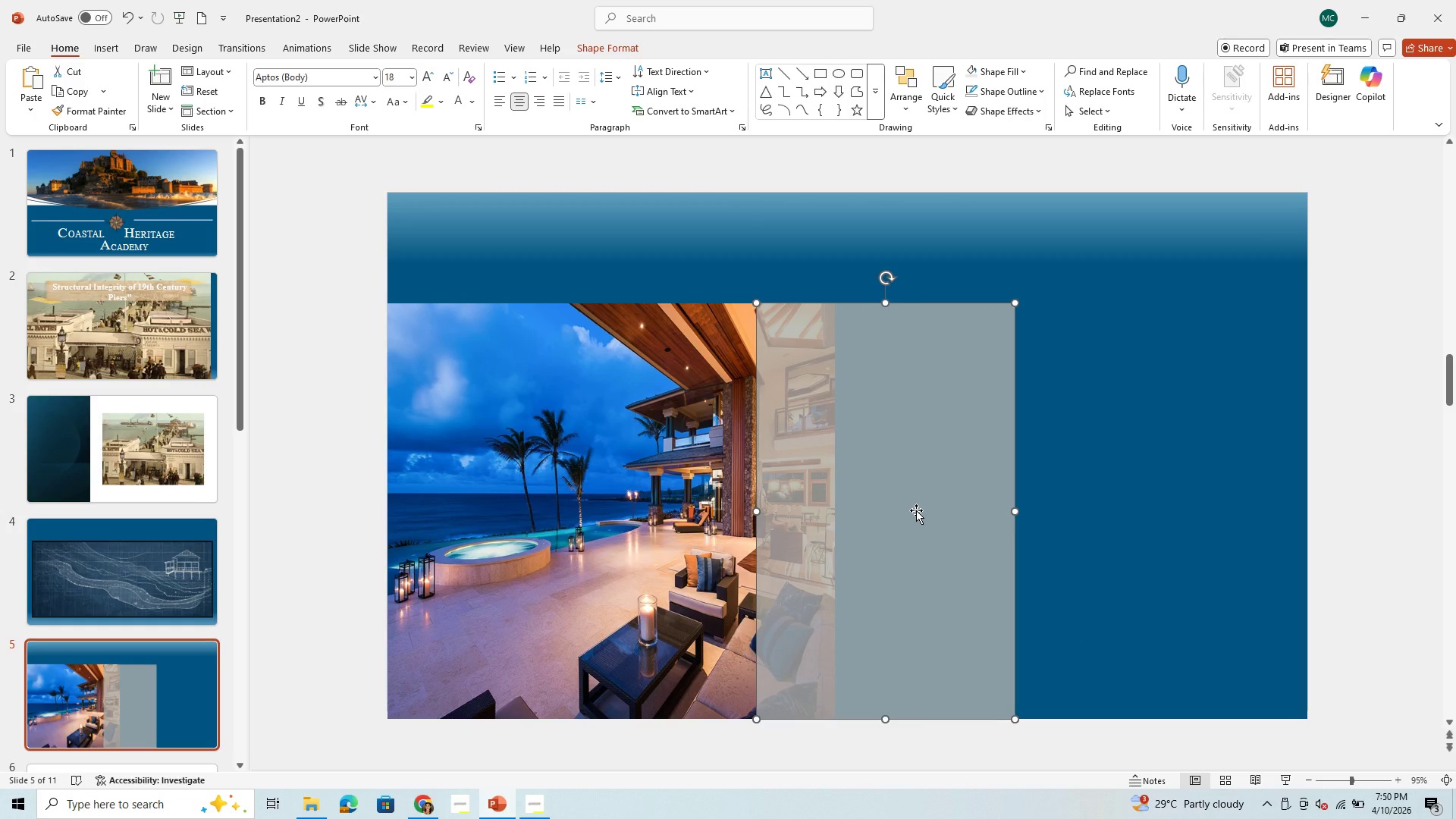 
left_click([916, 510])
 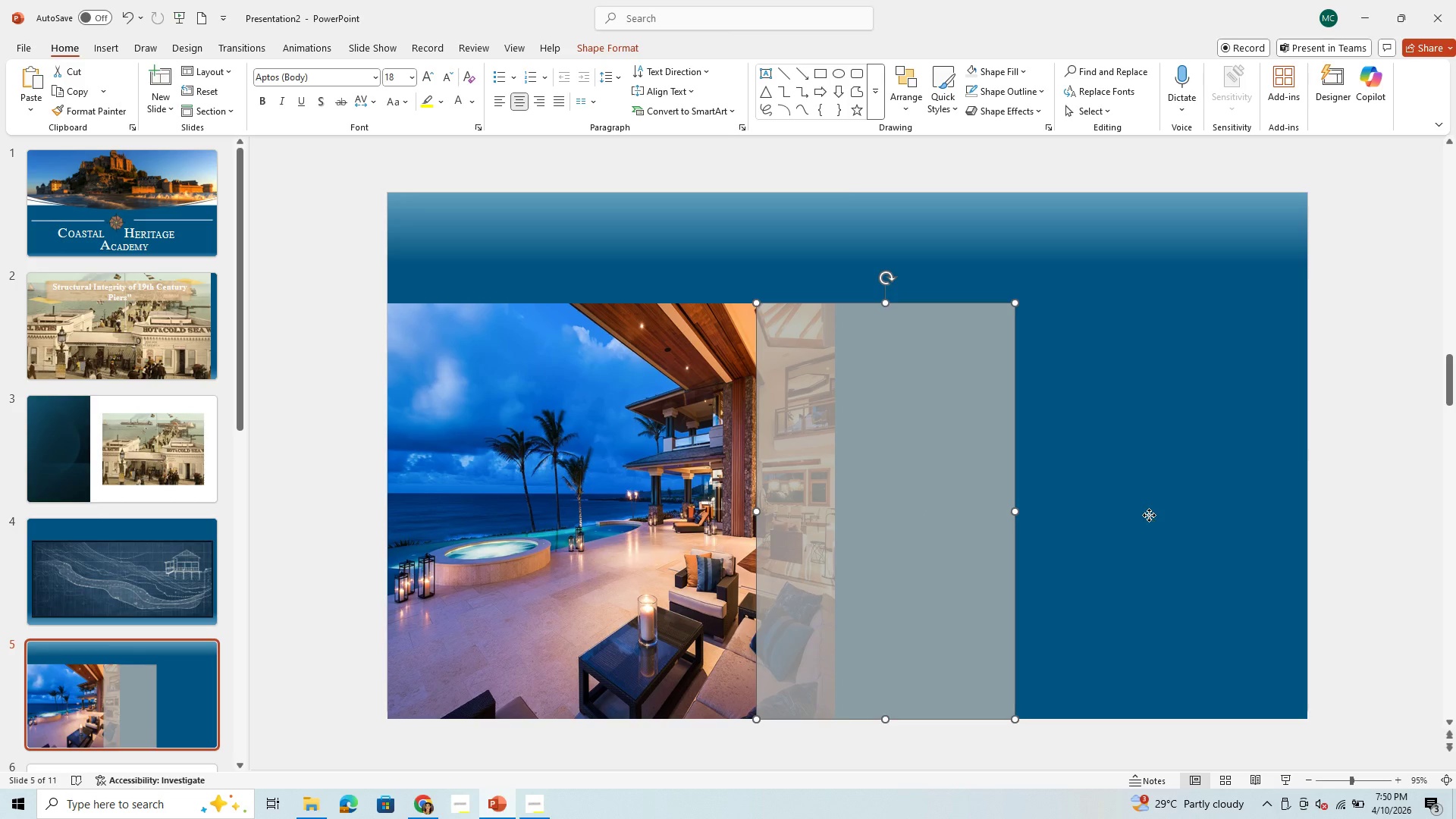 
left_click([1149, 515])
 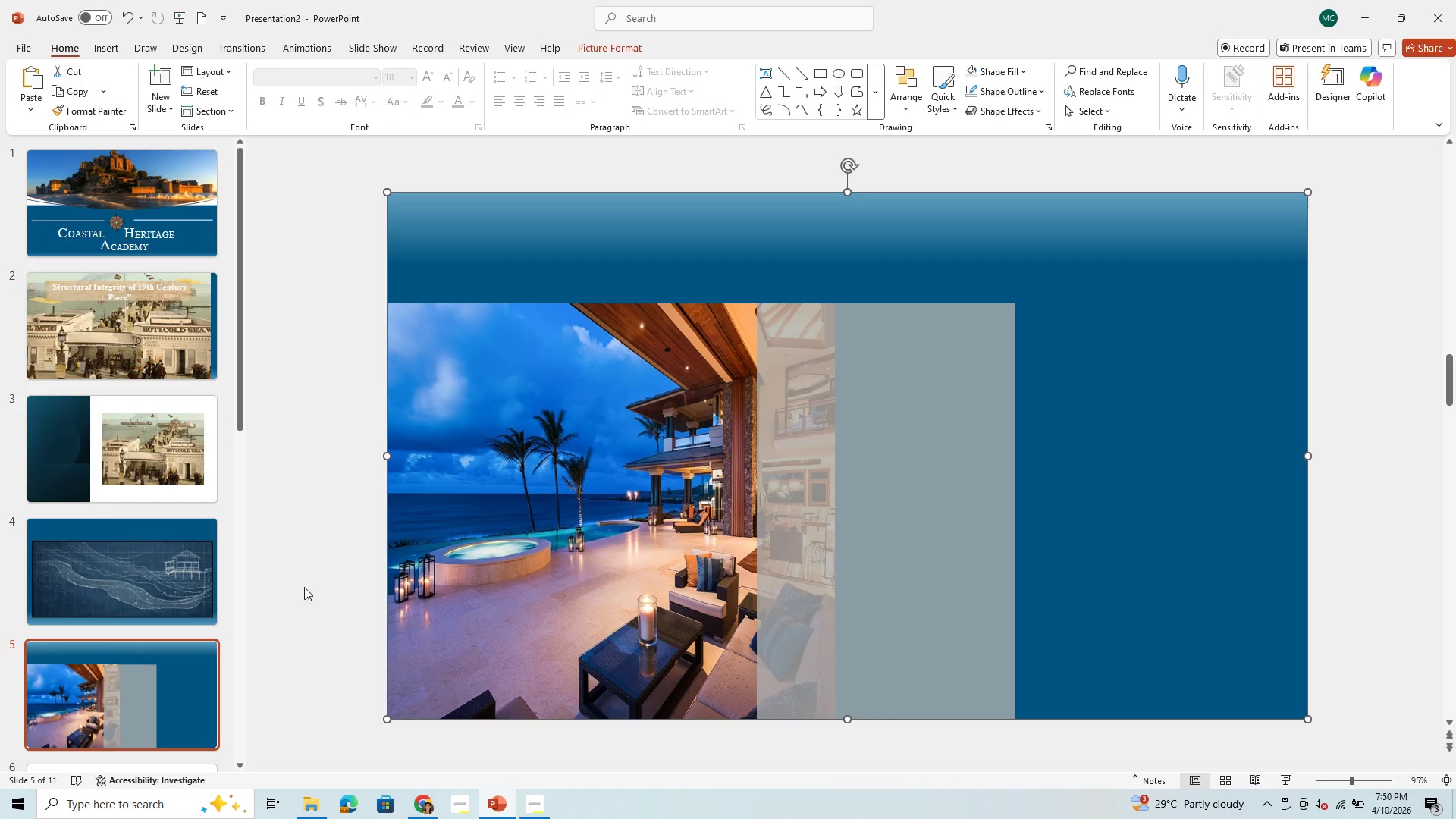 
scroll: coordinate [187, 597], scroll_direction: down, amount: 4.0
 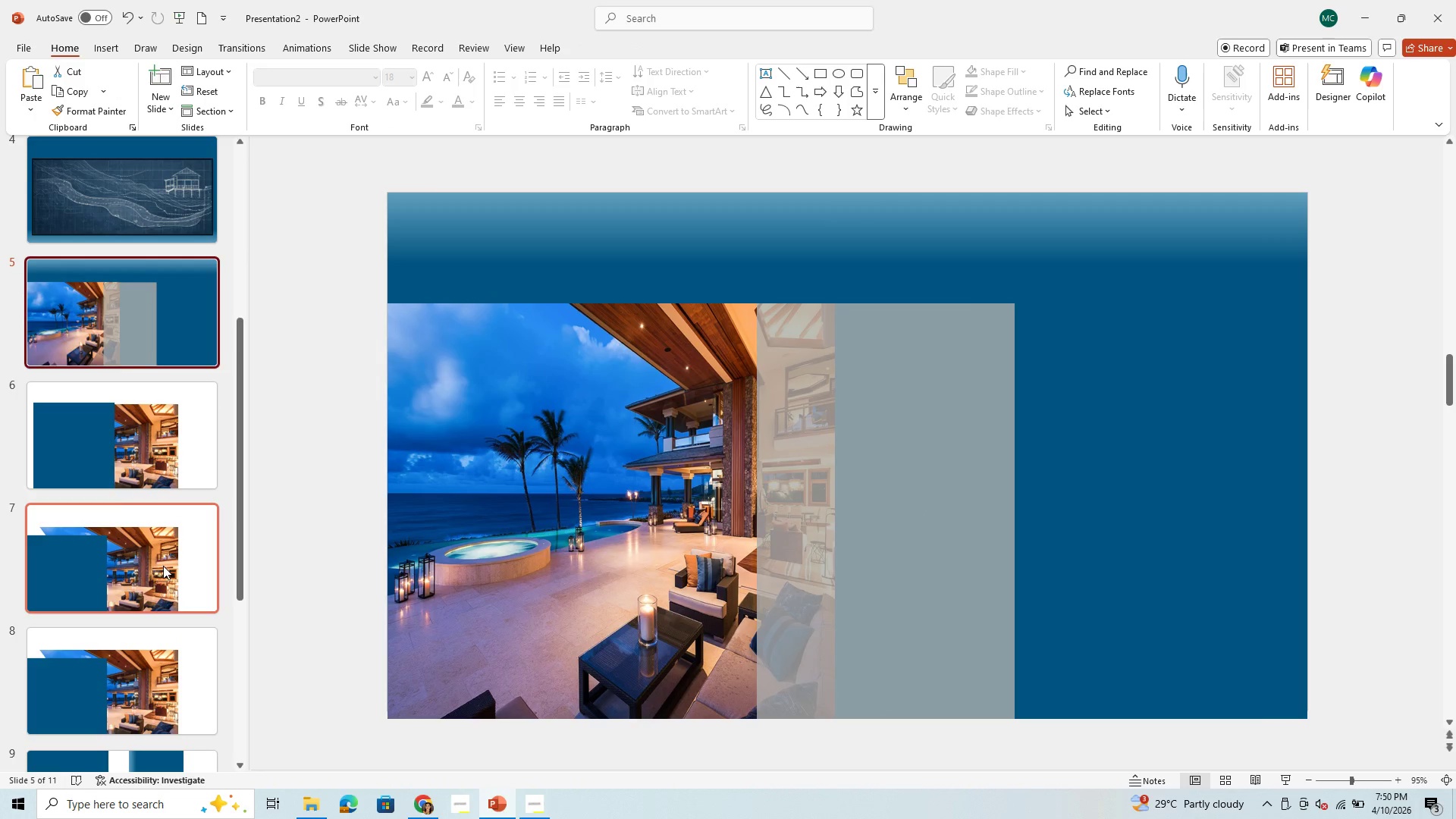 
left_click([124, 480])
 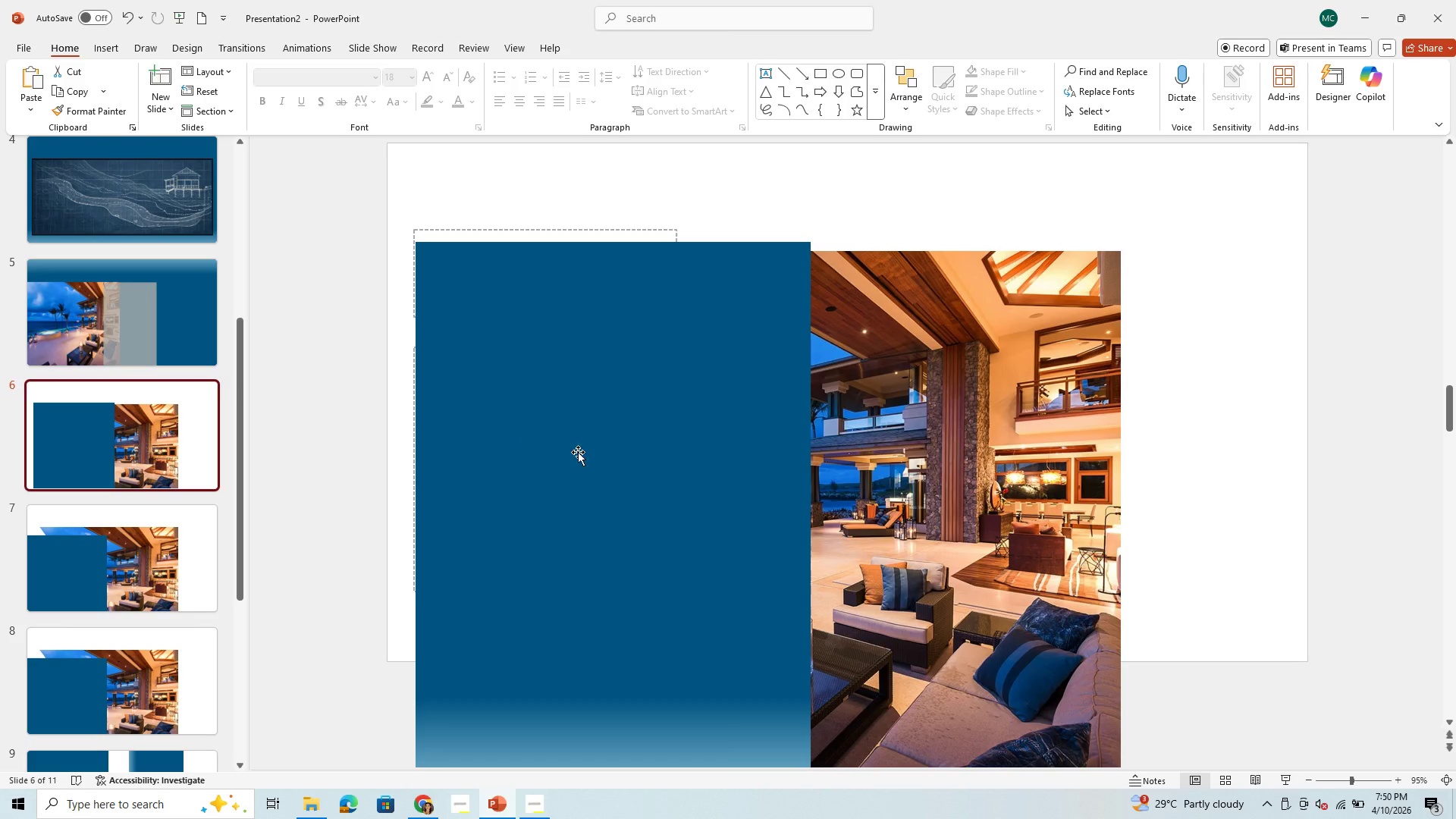 
left_click([581, 453])
 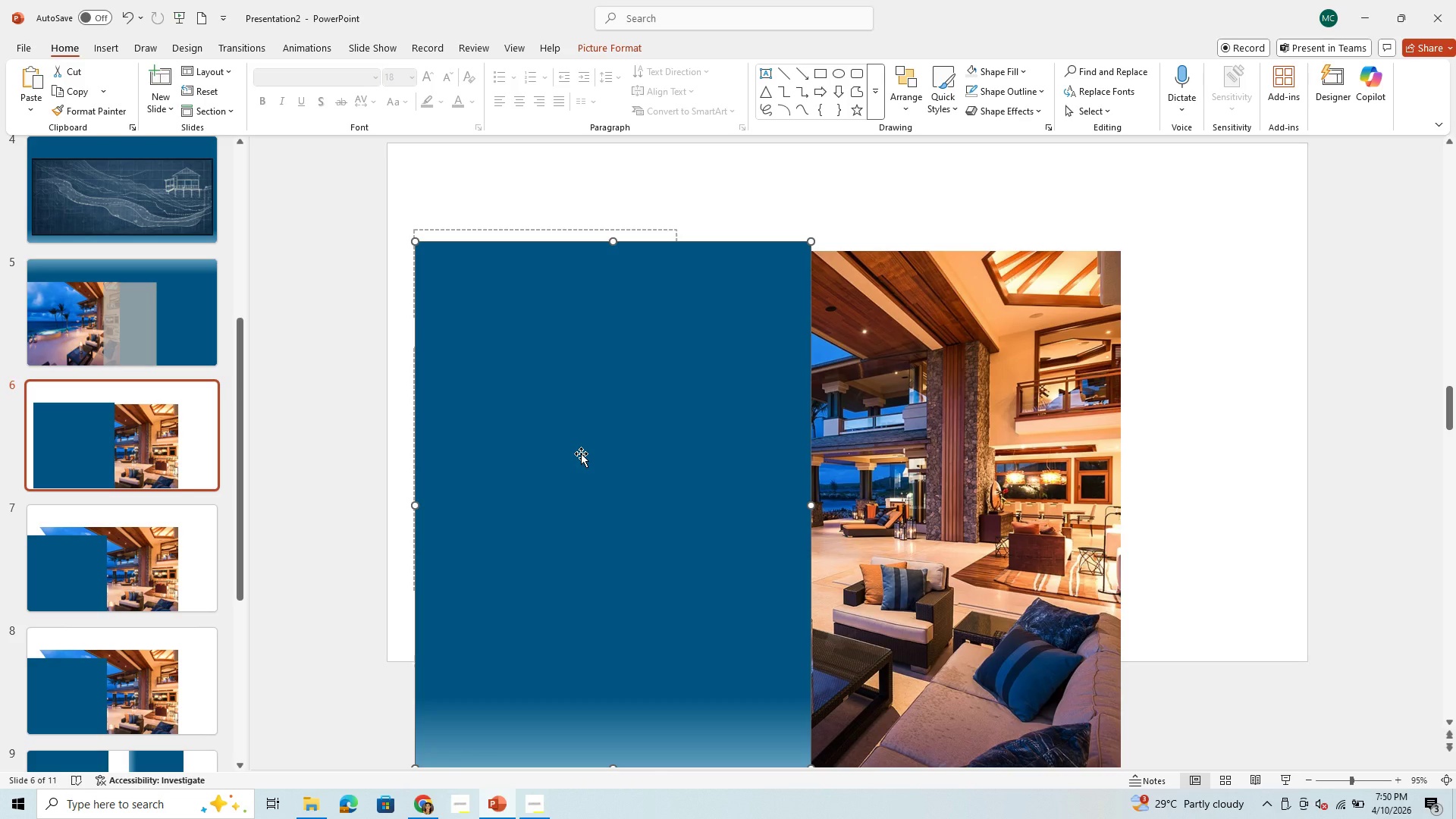 
key(Backspace)
 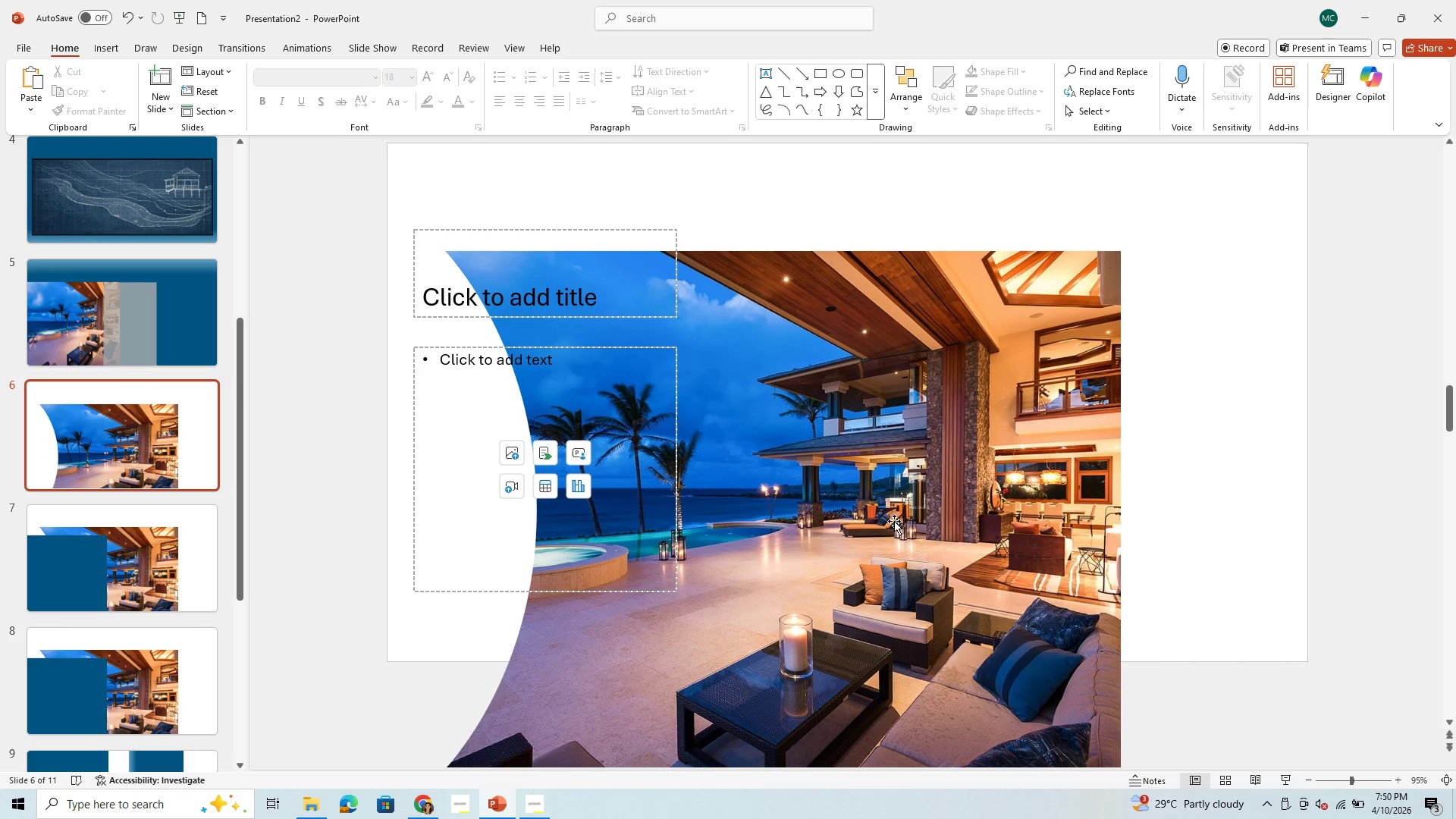 
left_click_drag(start_coordinate=[895, 522], to_coordinate=[1028, 595])
 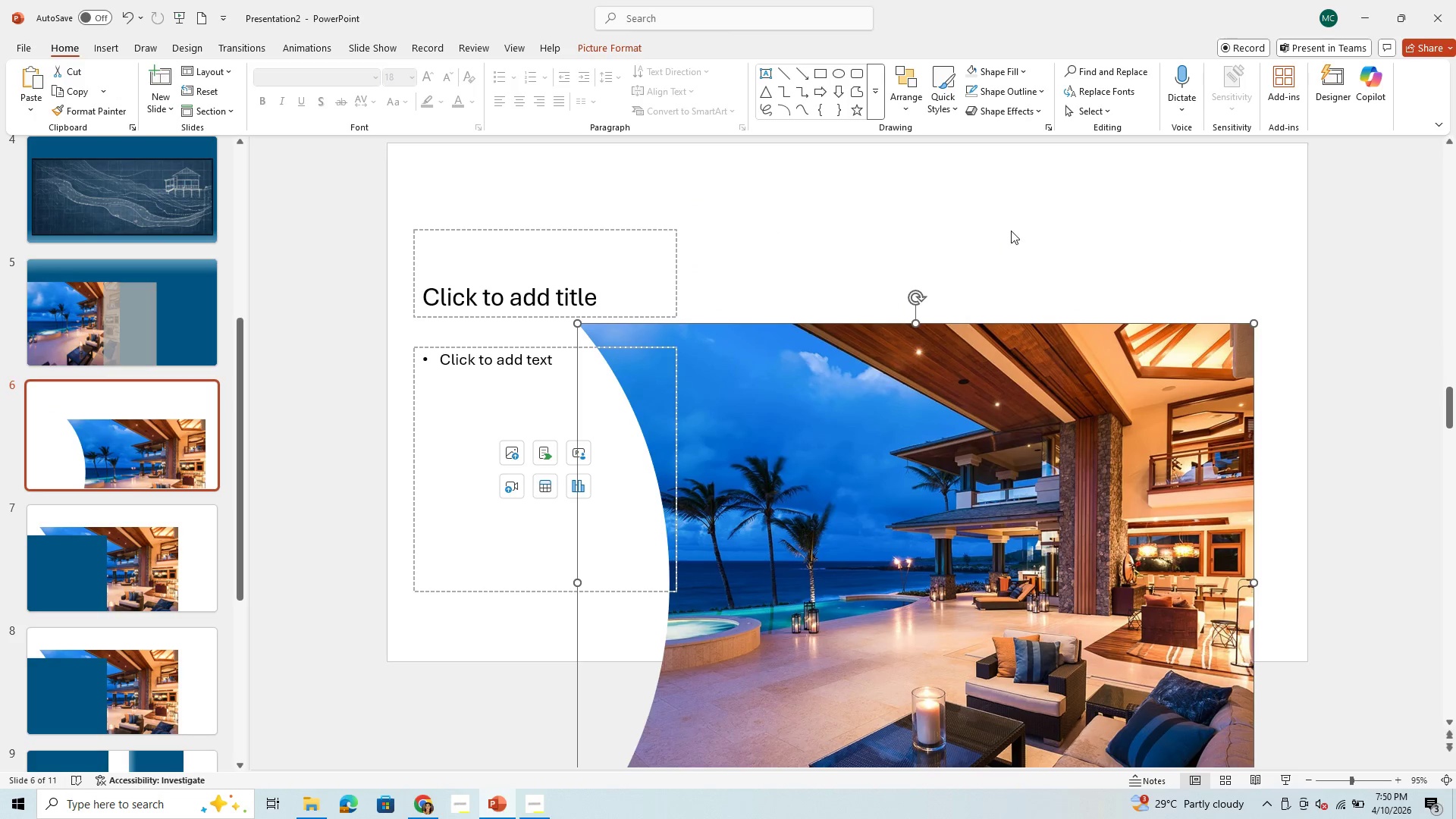 
right_click([1011, 231])
 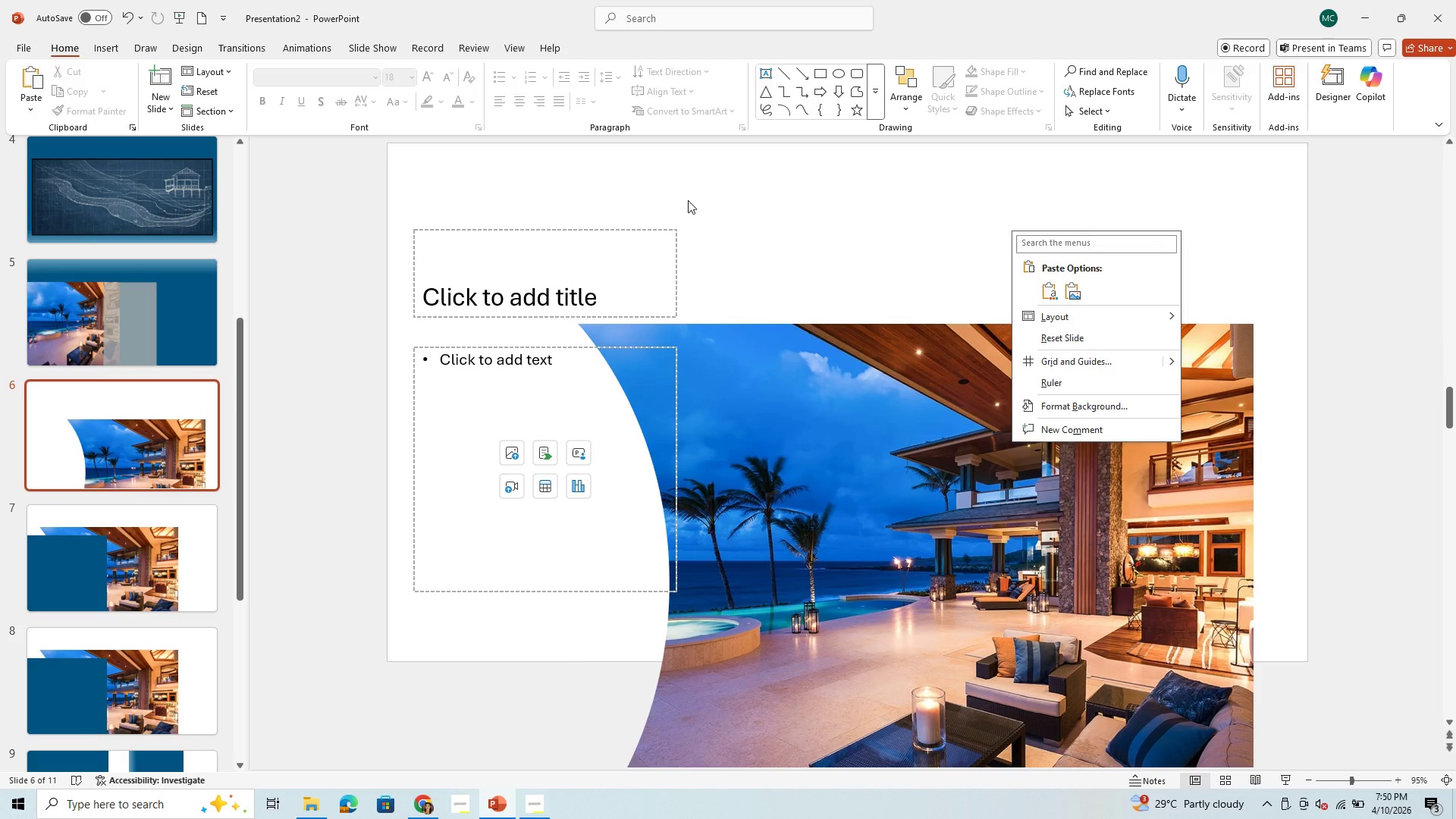 
left_click([698, 192])
 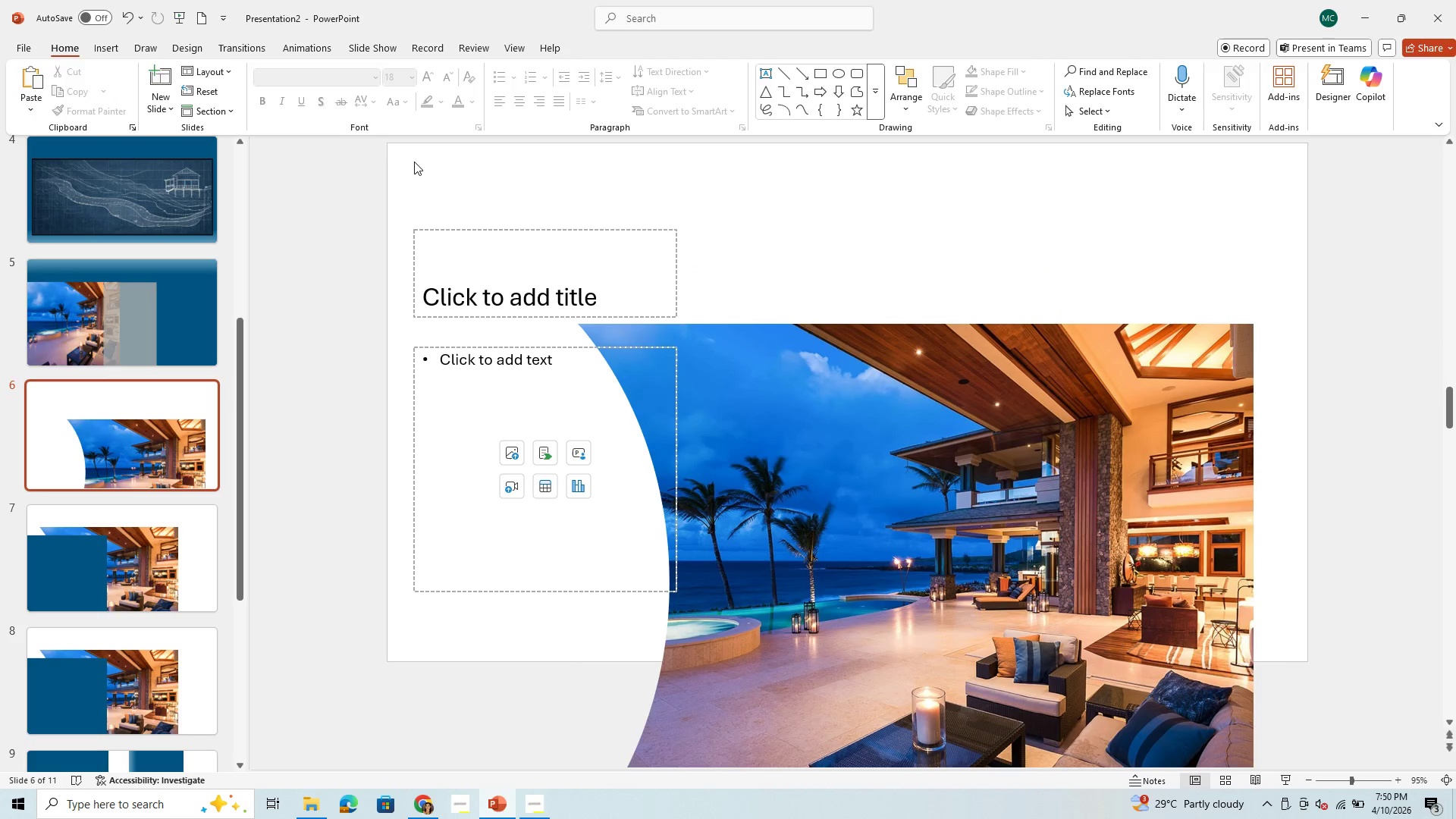 
right_click([416, 164])
 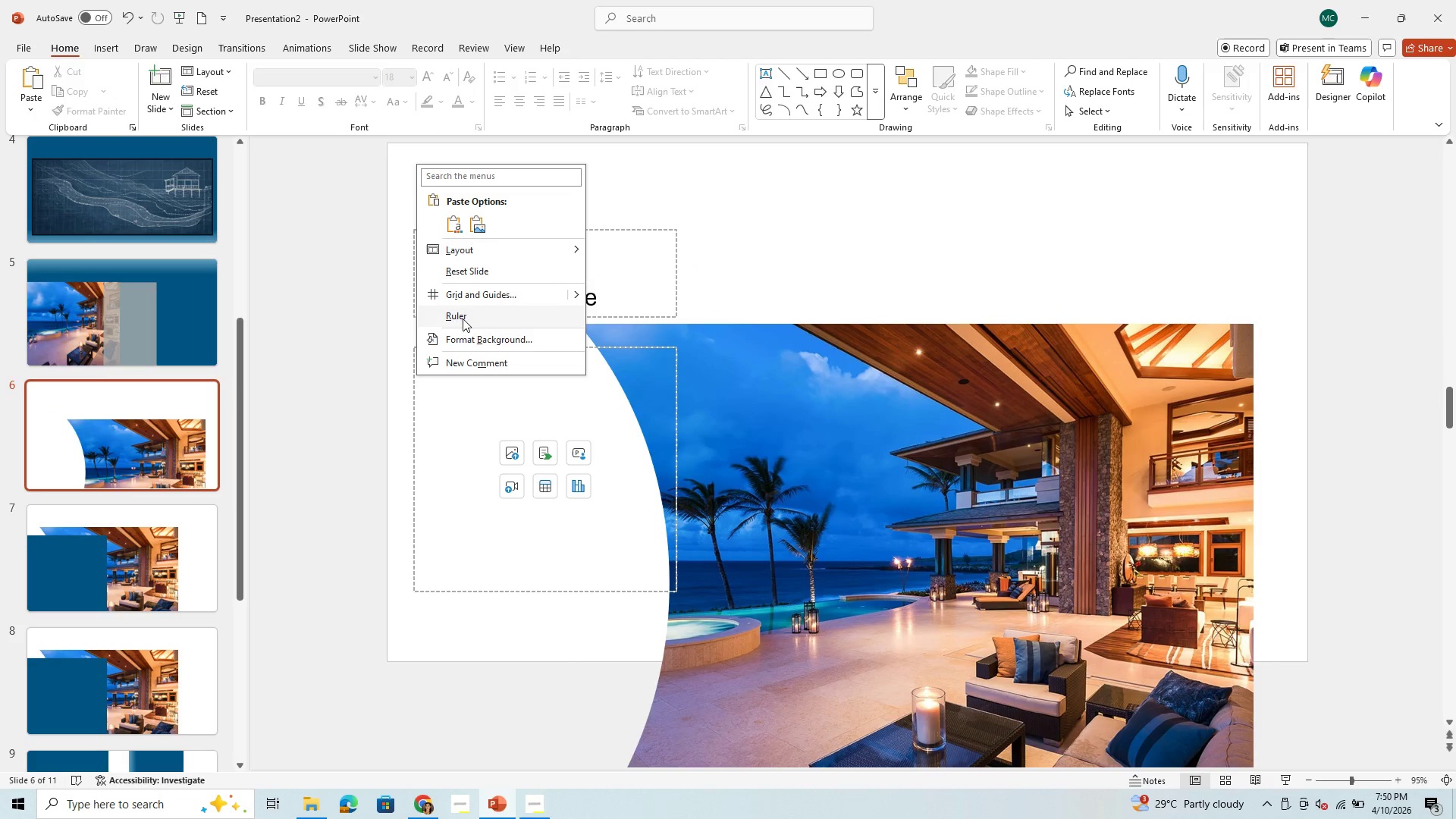 
left_click([467, 335])
 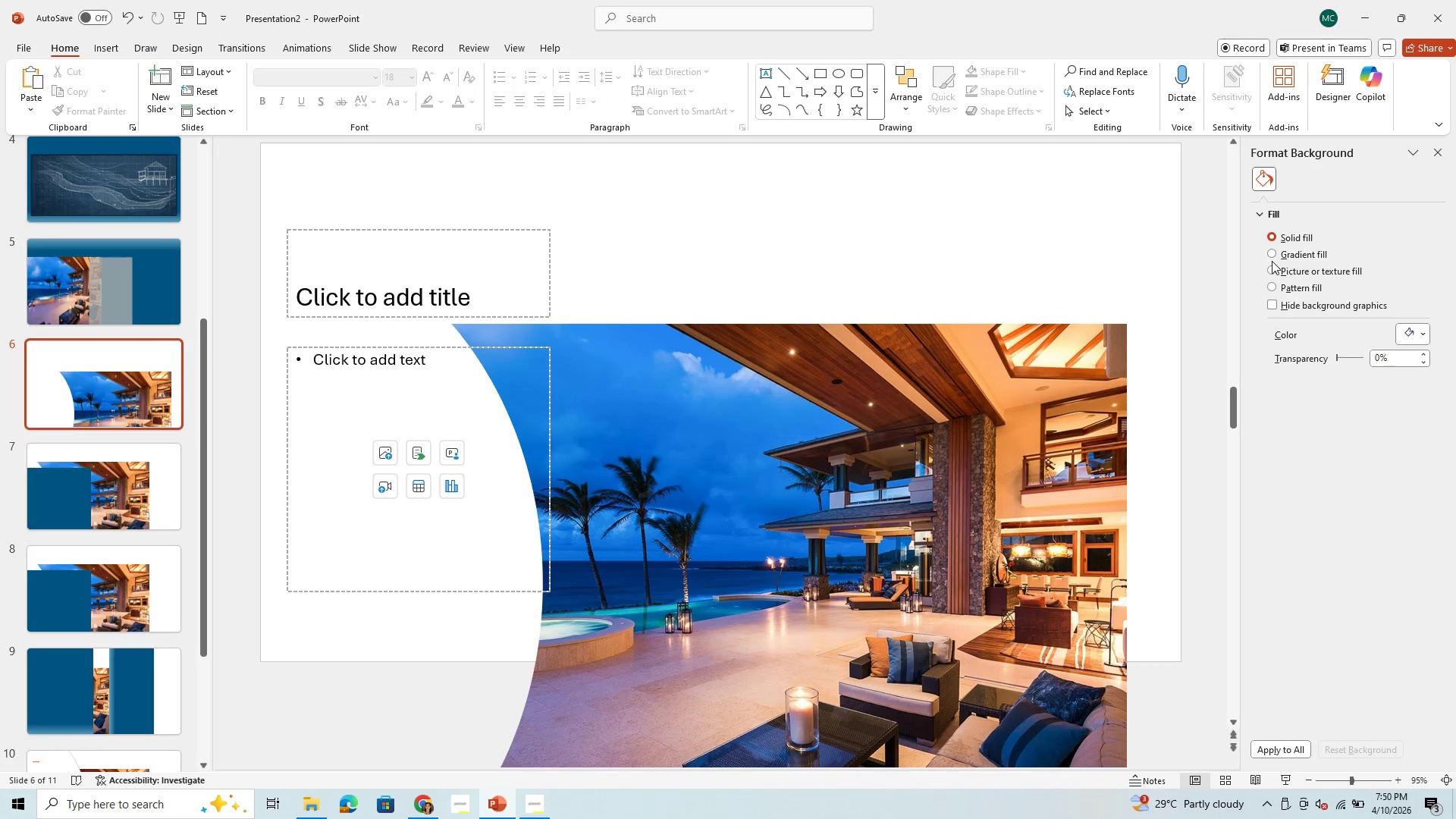 
left_click([1274, 255])
 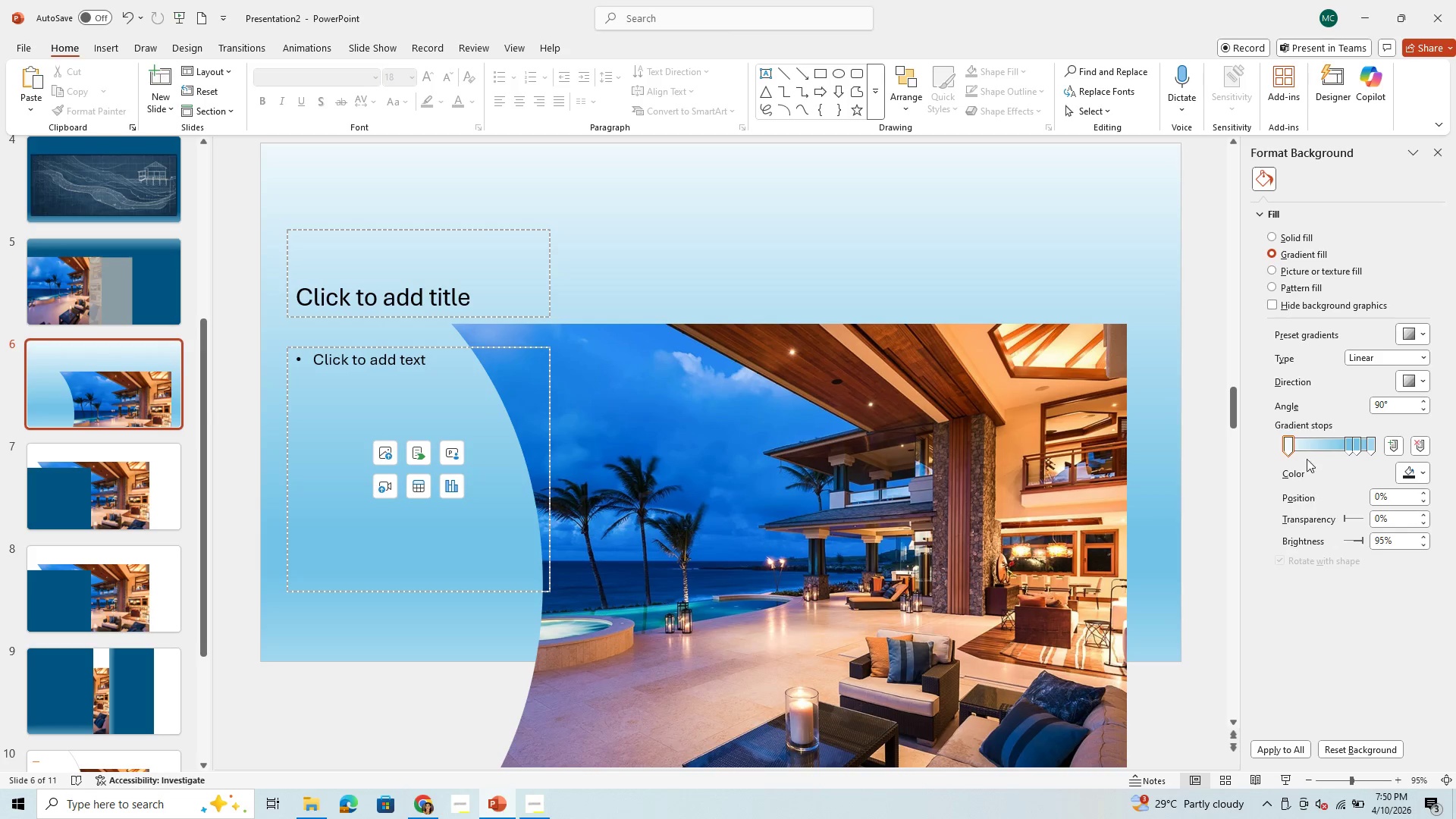 
left_click_drag(start_coordinate=[1291, 444], to_coordinate=[1214, 469])
 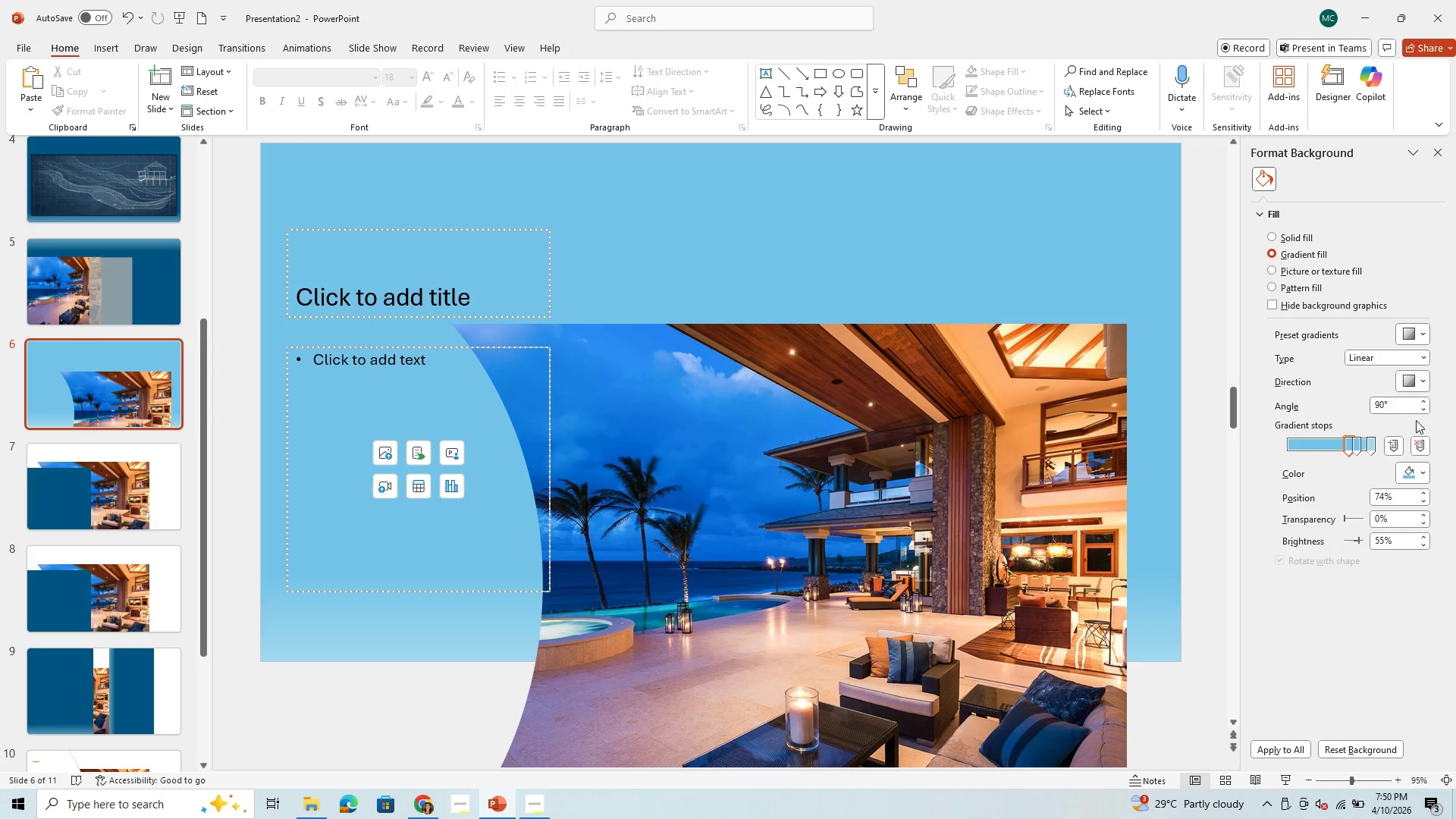 
left_click([1423, 472])
 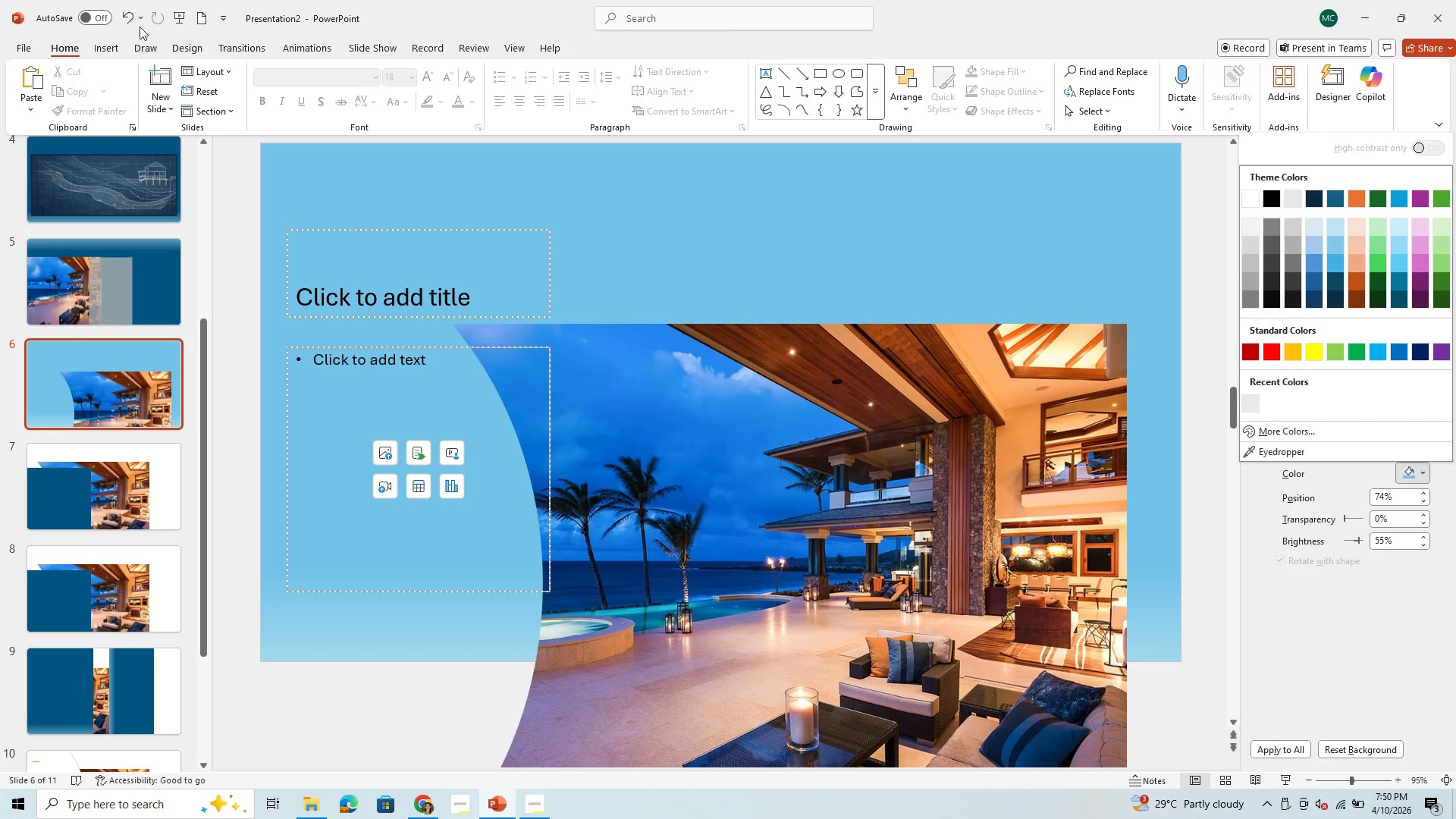 
left_click([108, 46])
 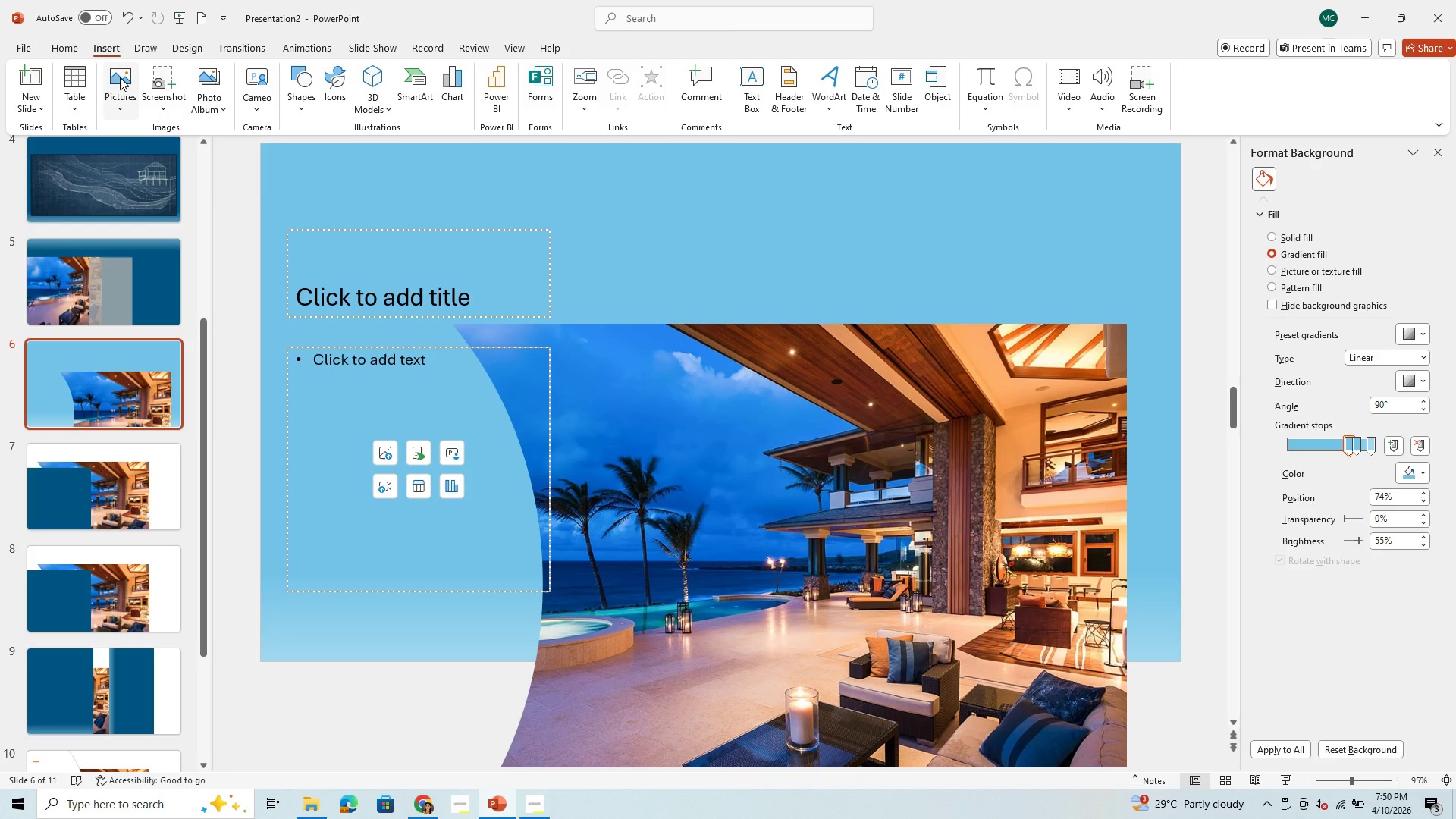 
left_click([120, 77])
 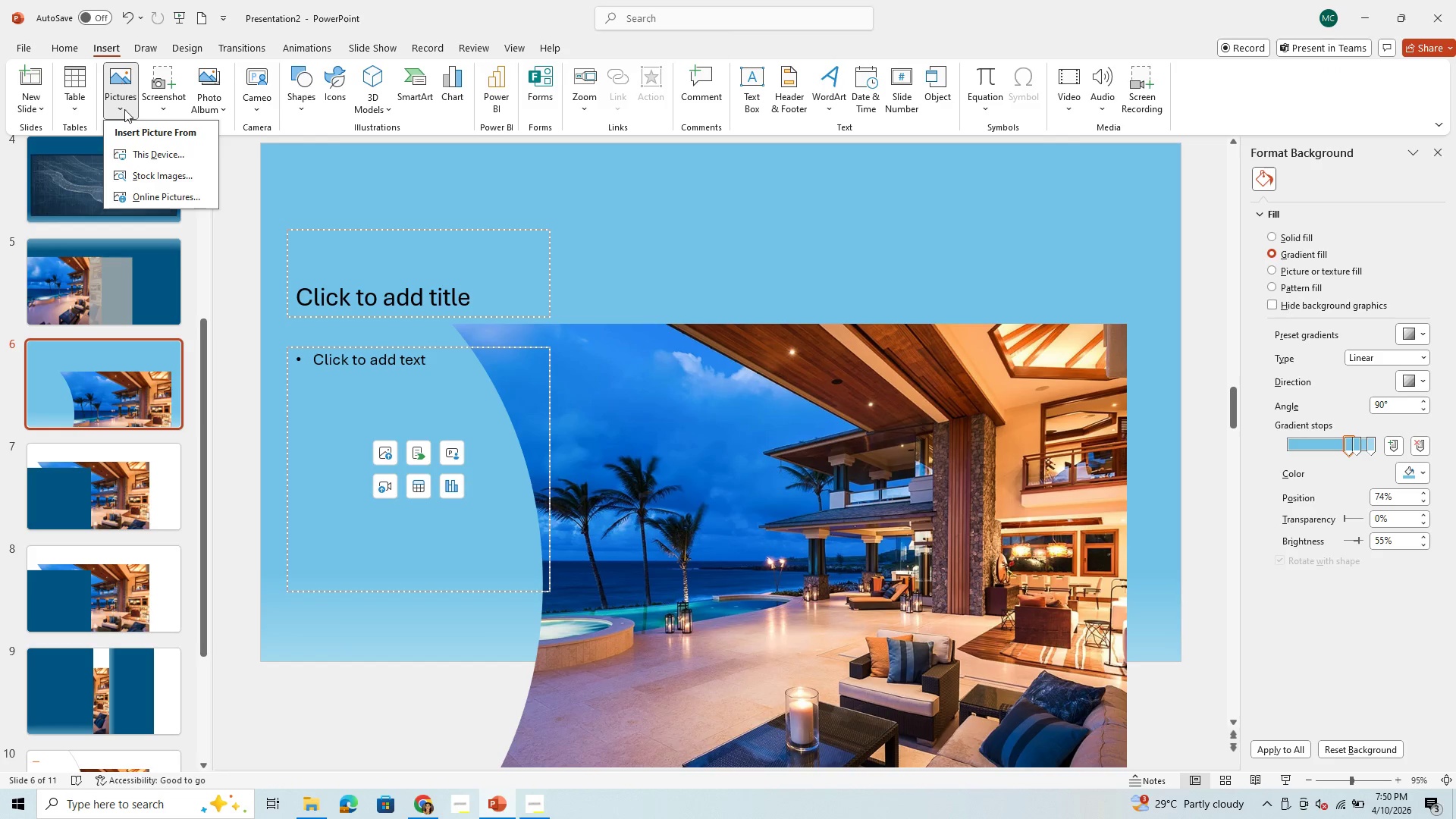 
left_click([144, 158])
 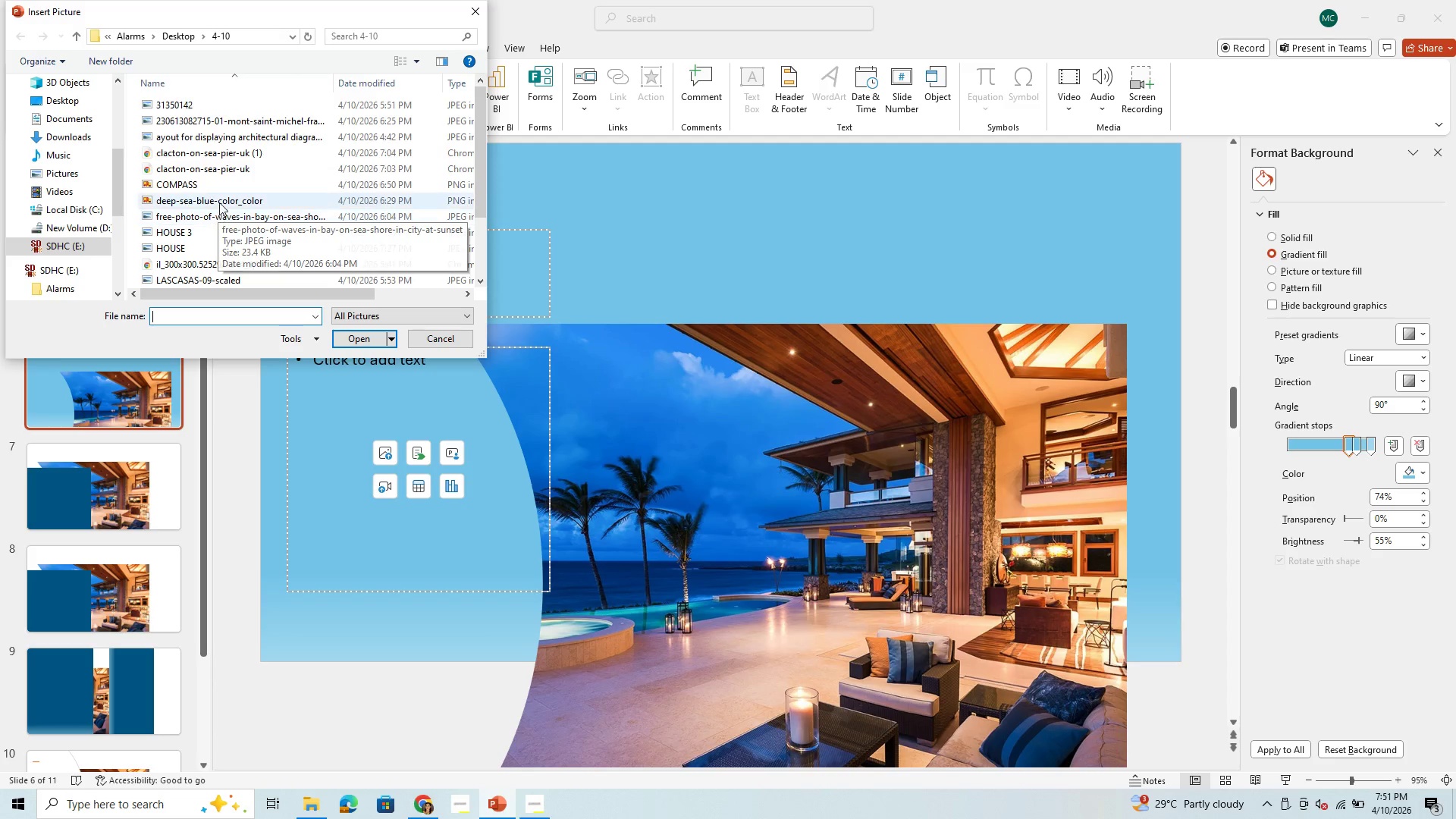 
wait(6.61)
 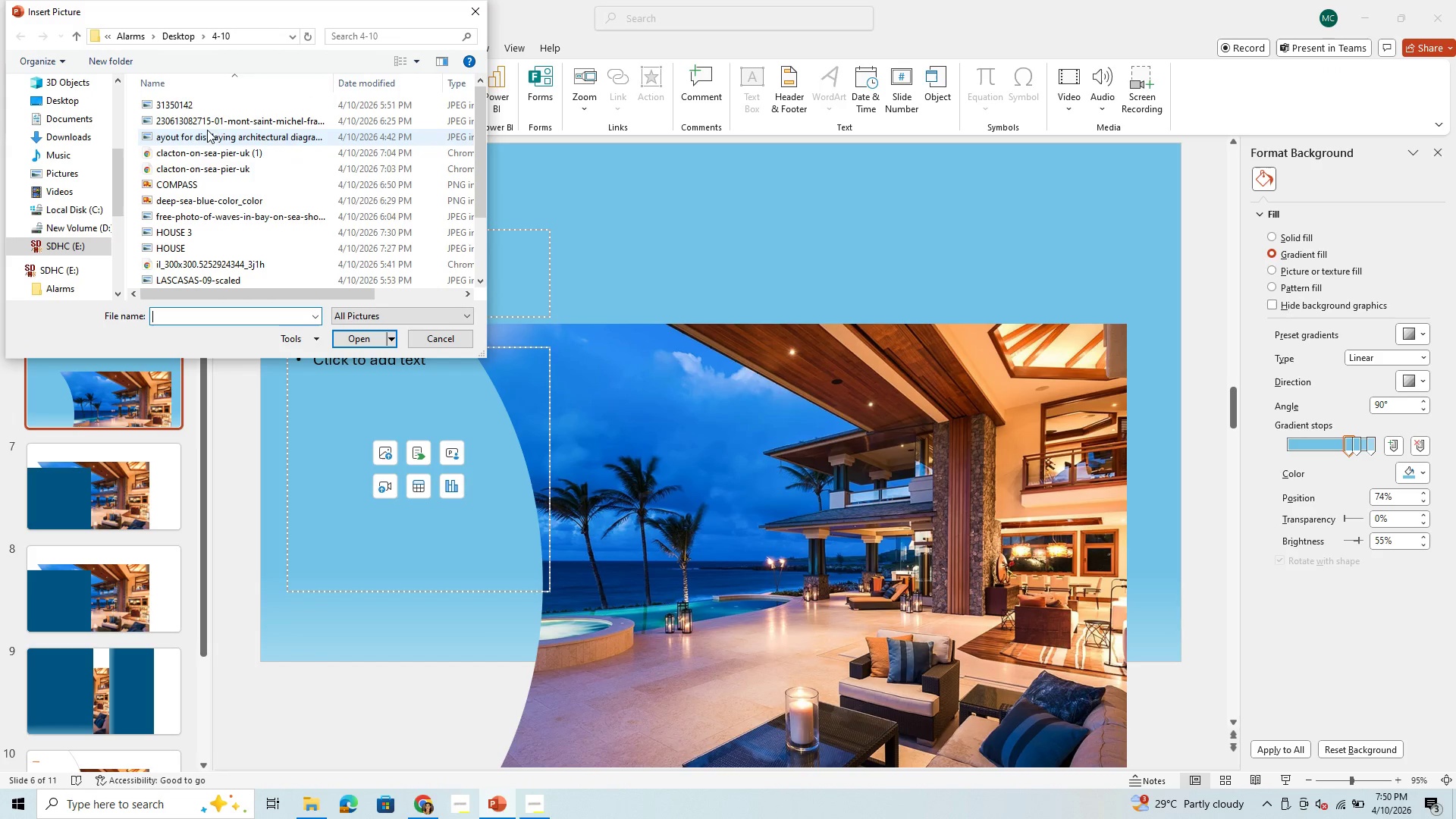 
left_click([344, 342])
 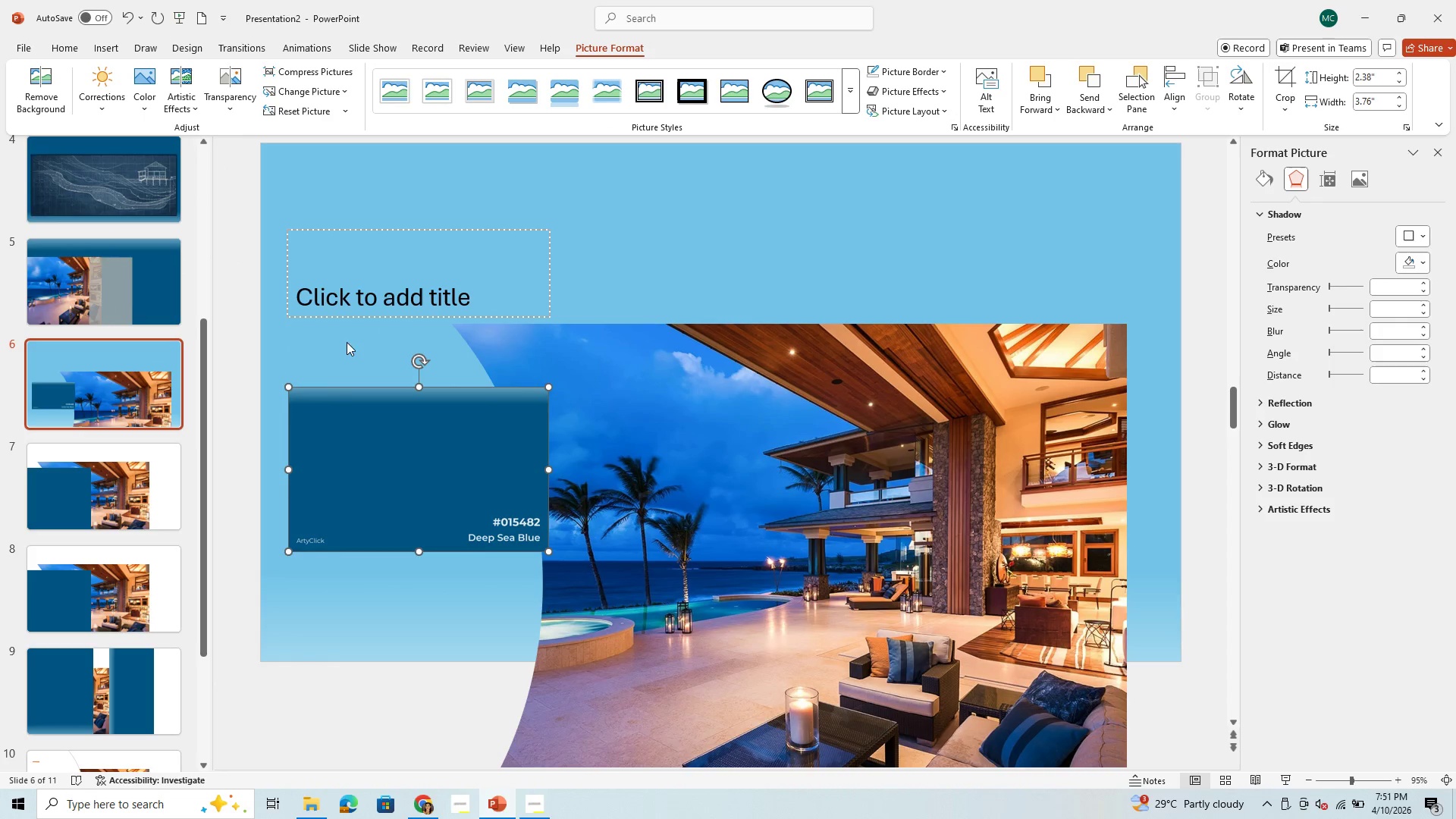 
left_click_drag(start_coordinate=[404, 448], to_coordinate=[375, 199])
 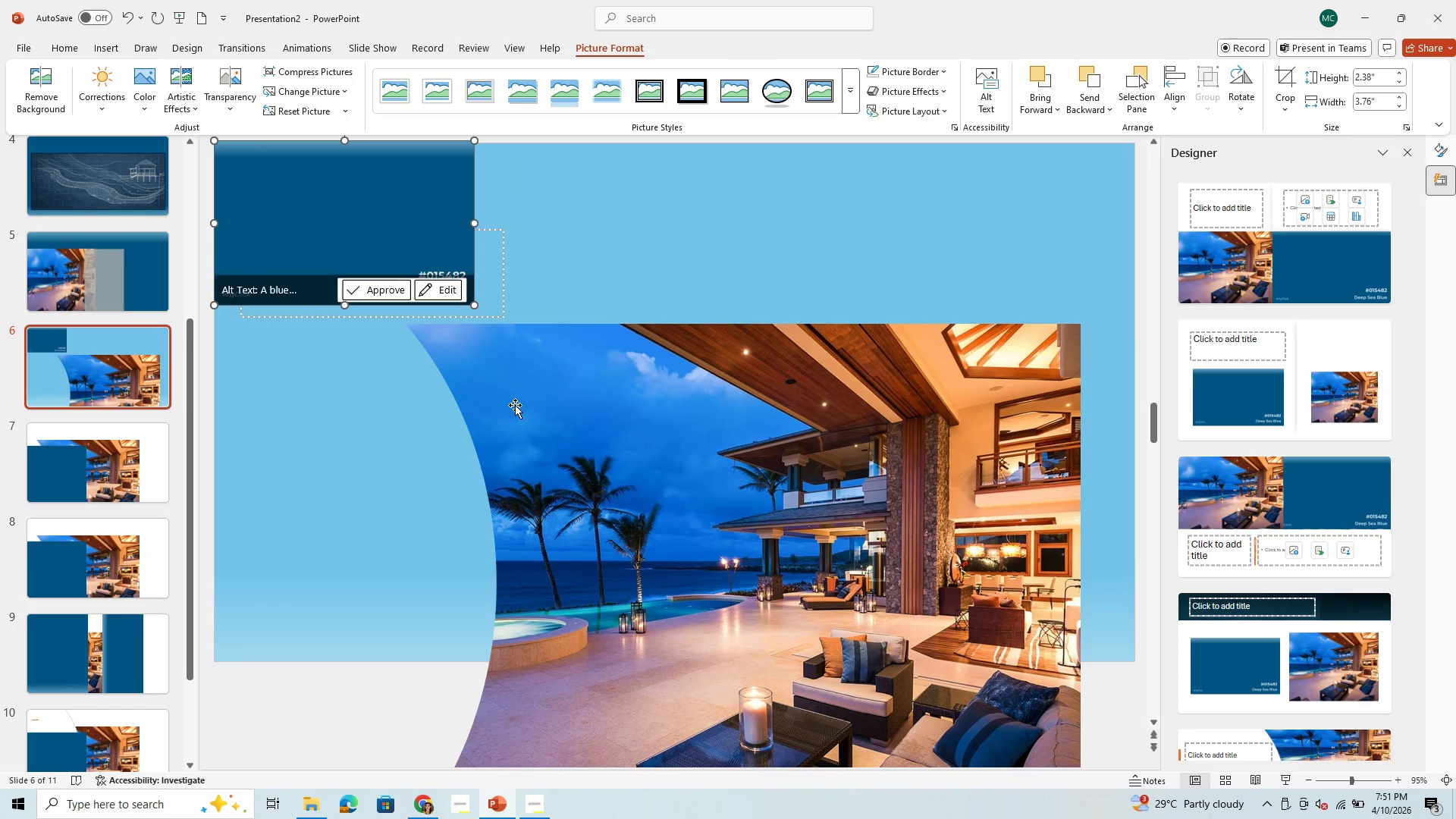 
right_click([515, 405])
 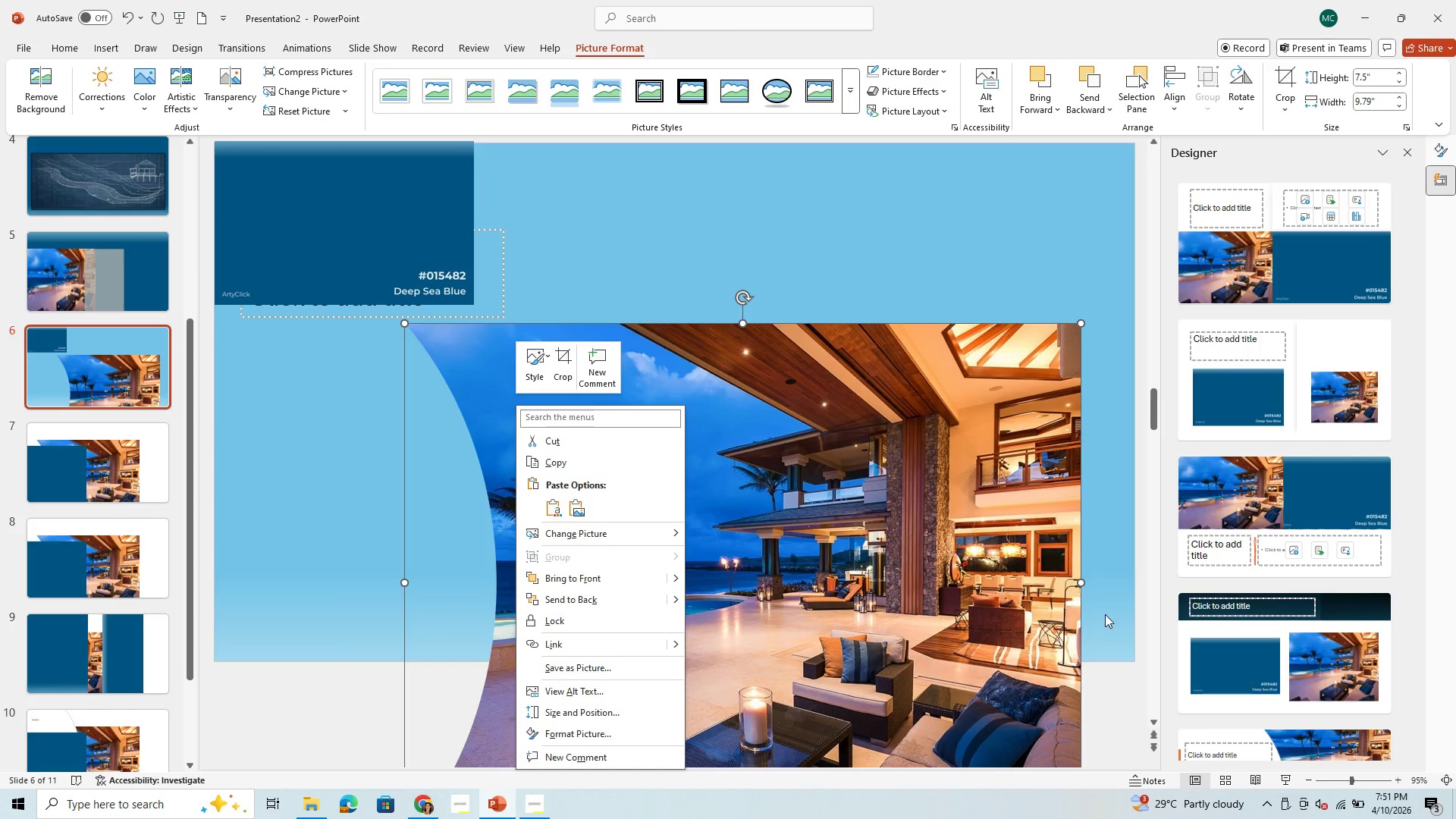 
scroll: coordinate [1239, 569], scroll_direction: down, amount: 30.0
 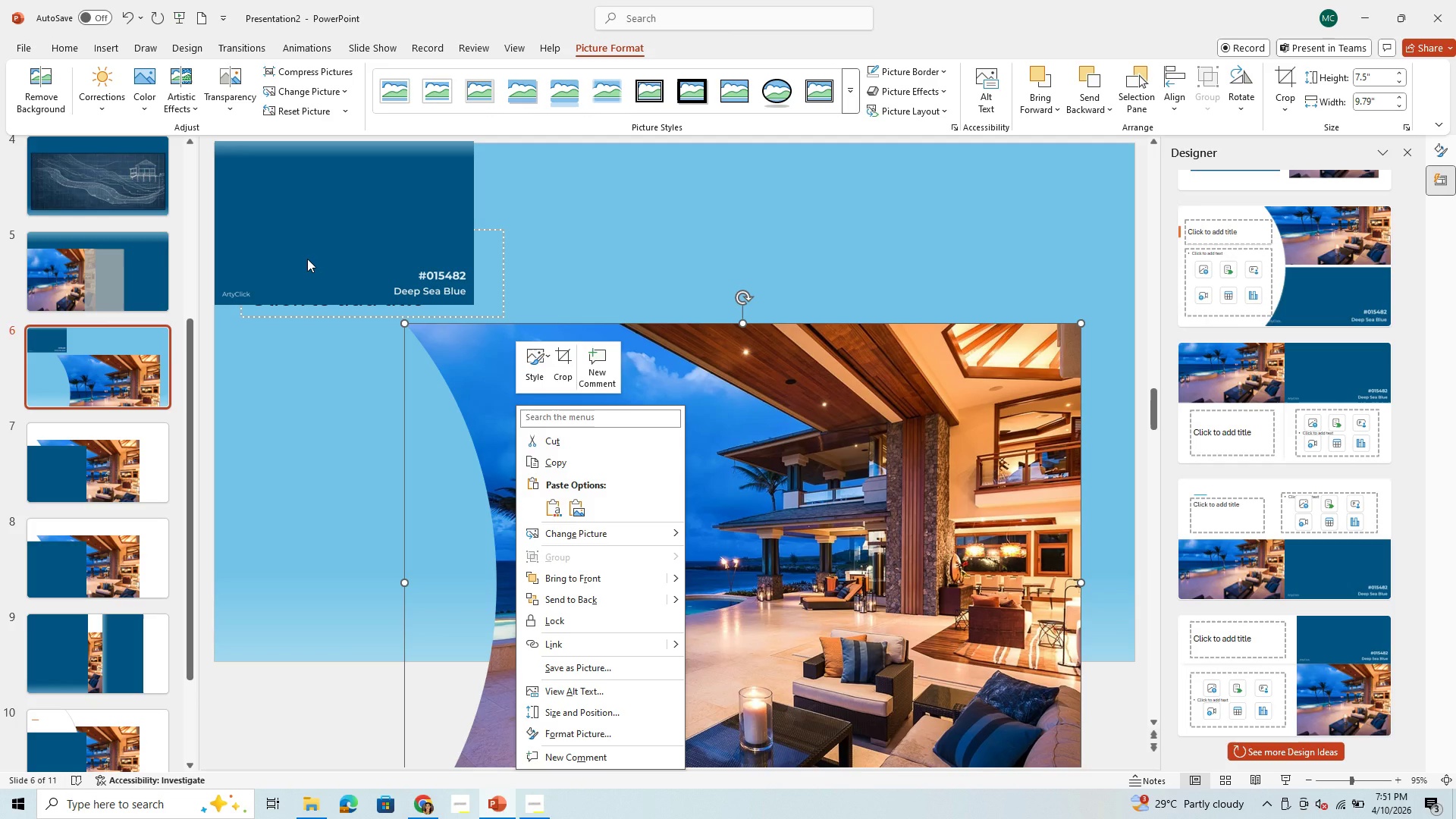 
left_click([307, 259])
 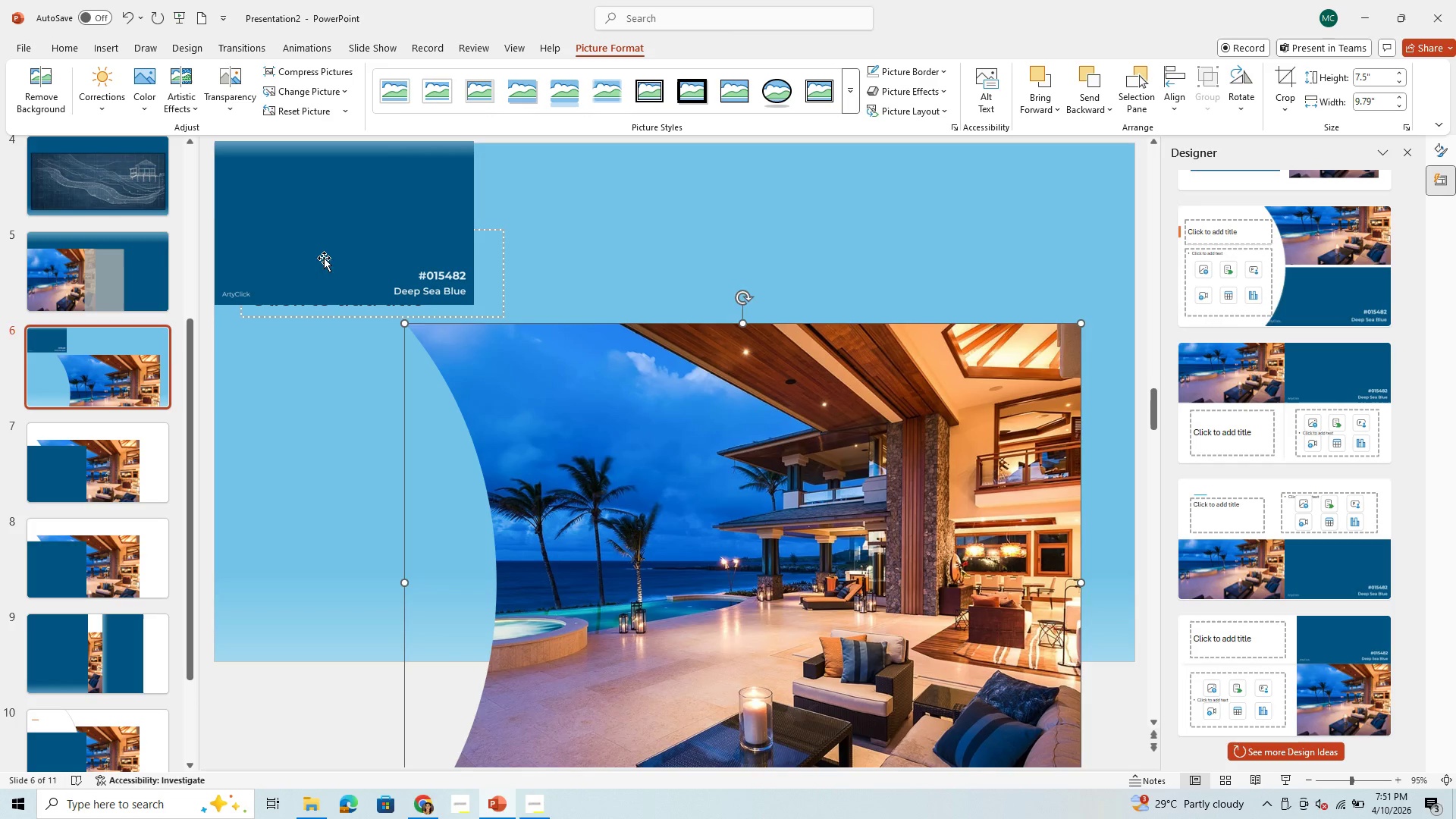 
left_click([324, 258])
 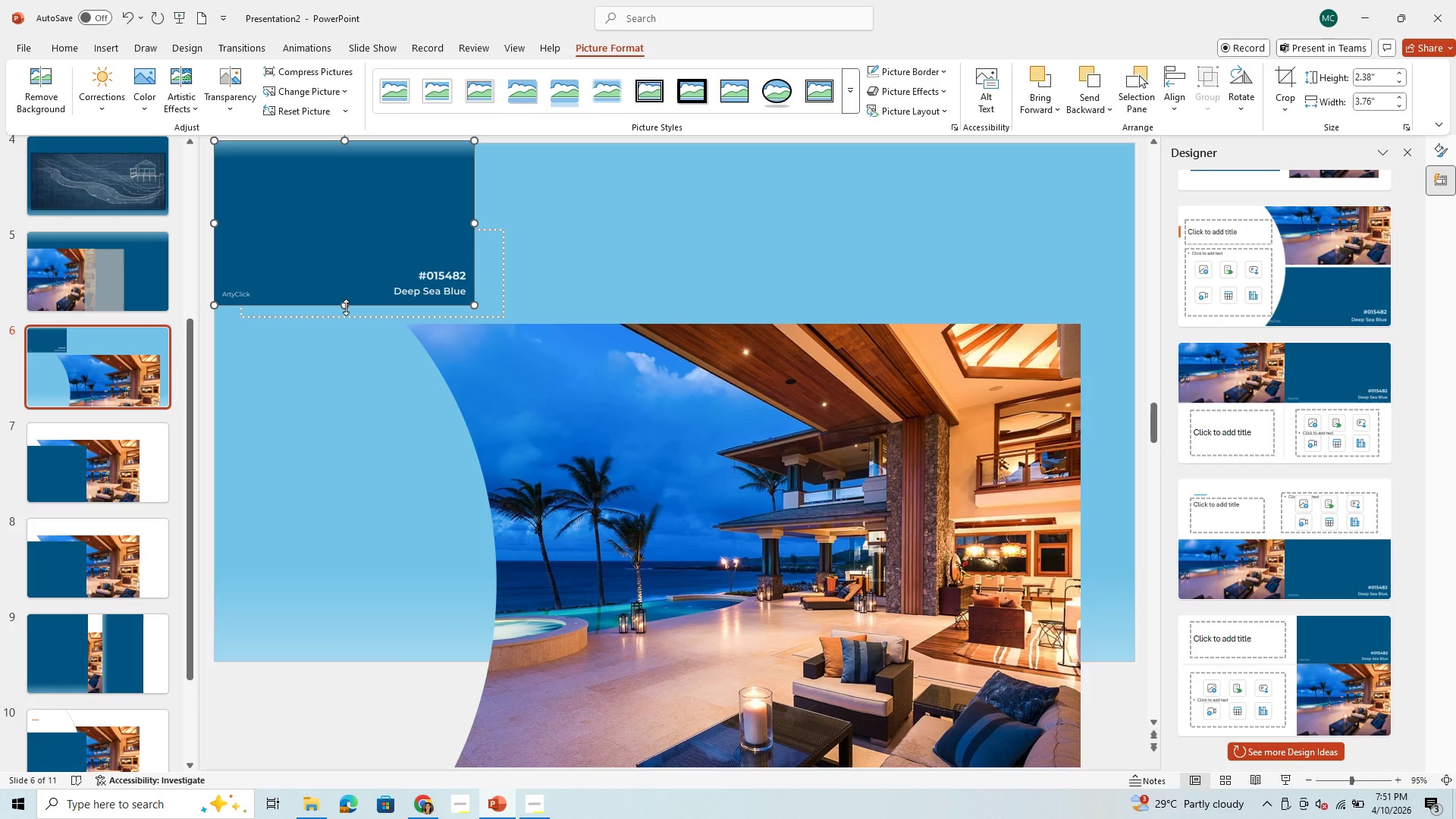 
left_click_drag(start_coordinate=[346, 307], to_coordinate=[328, 664])
 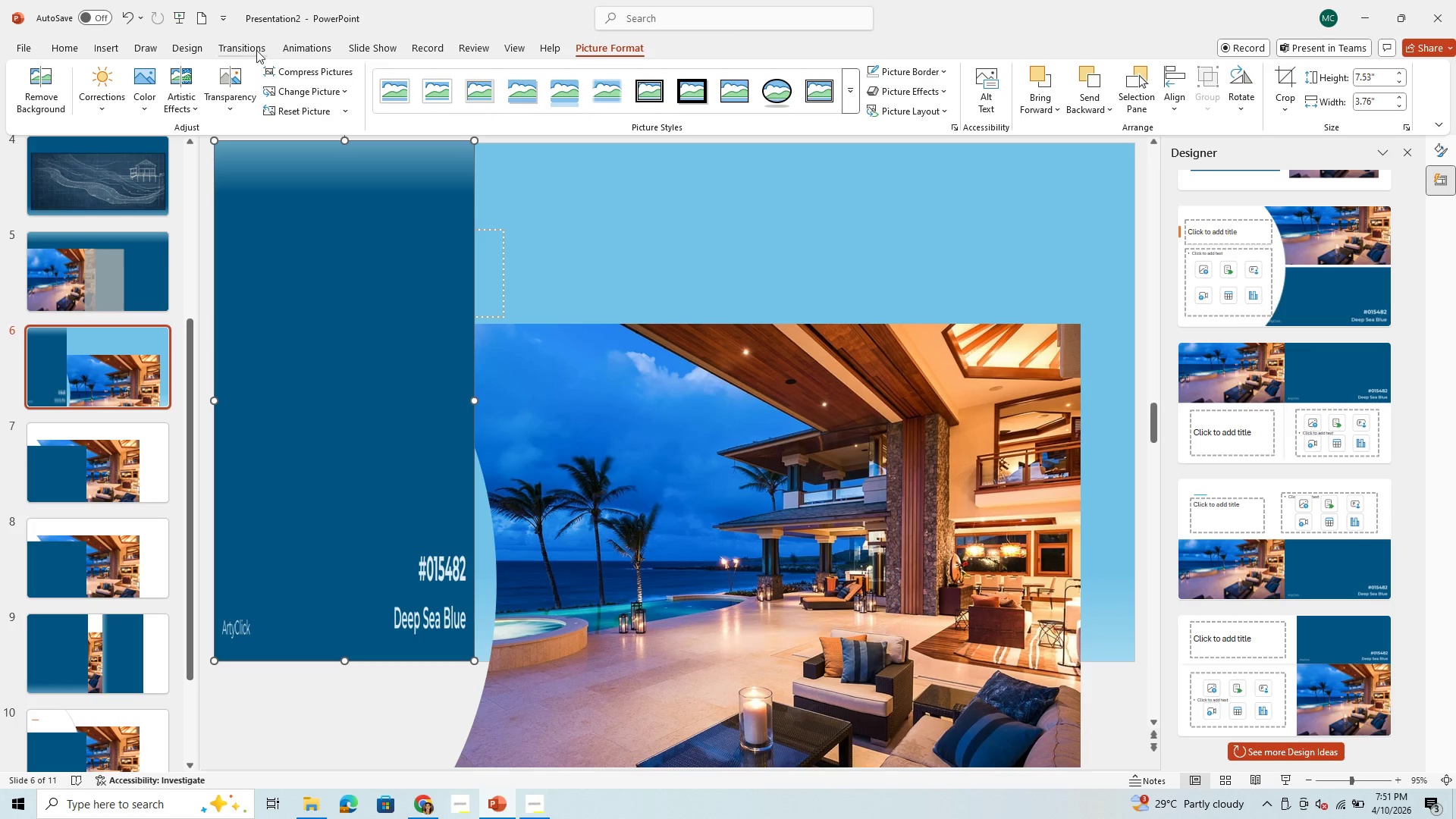 
mouse_move([221, 73])
 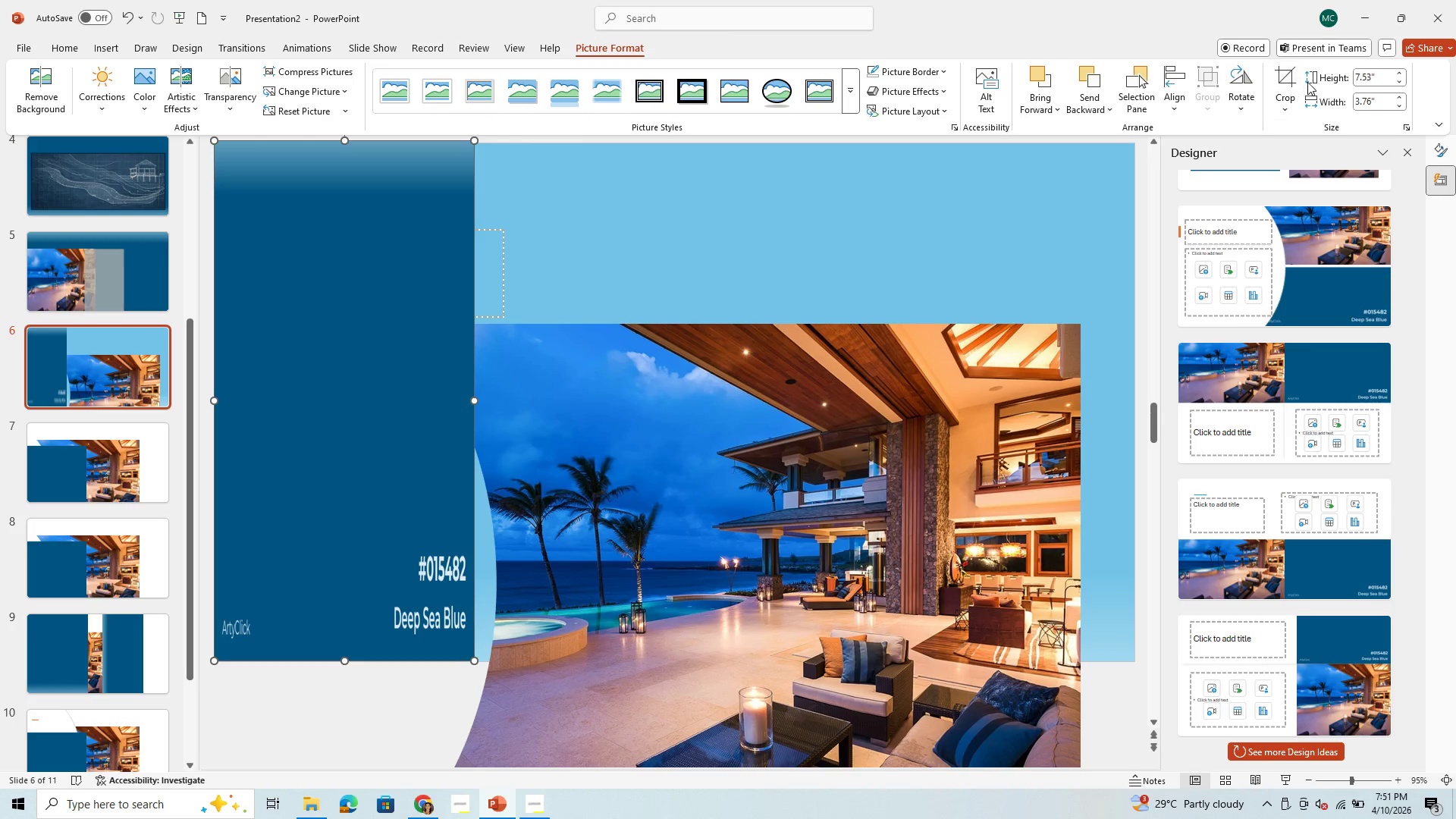 
left_click([1293, 87])
 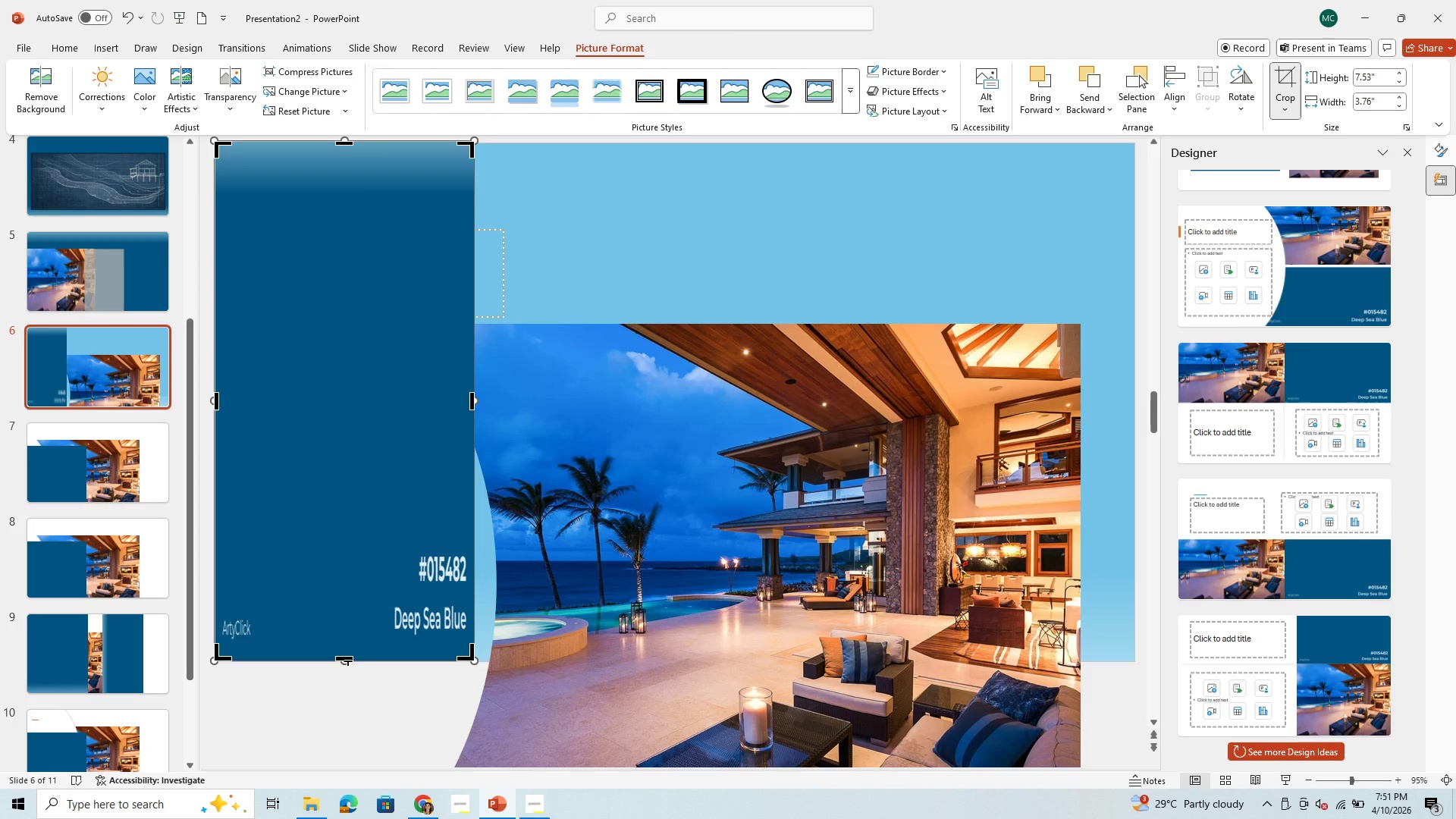 
left_click_drag(start_coordinate=[347, 661], to_coordinate=[388, 532])
 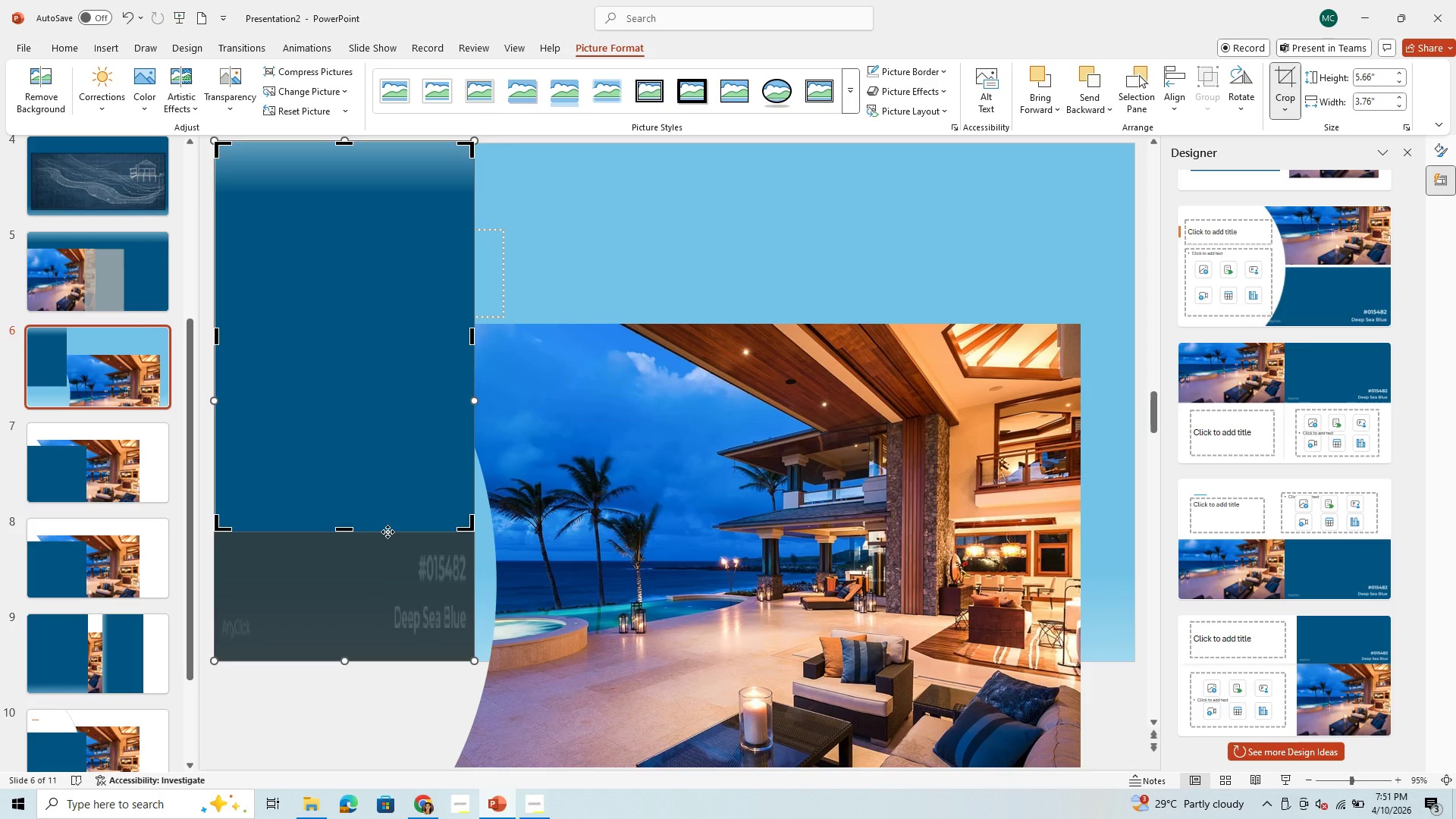 
key(Enter)
 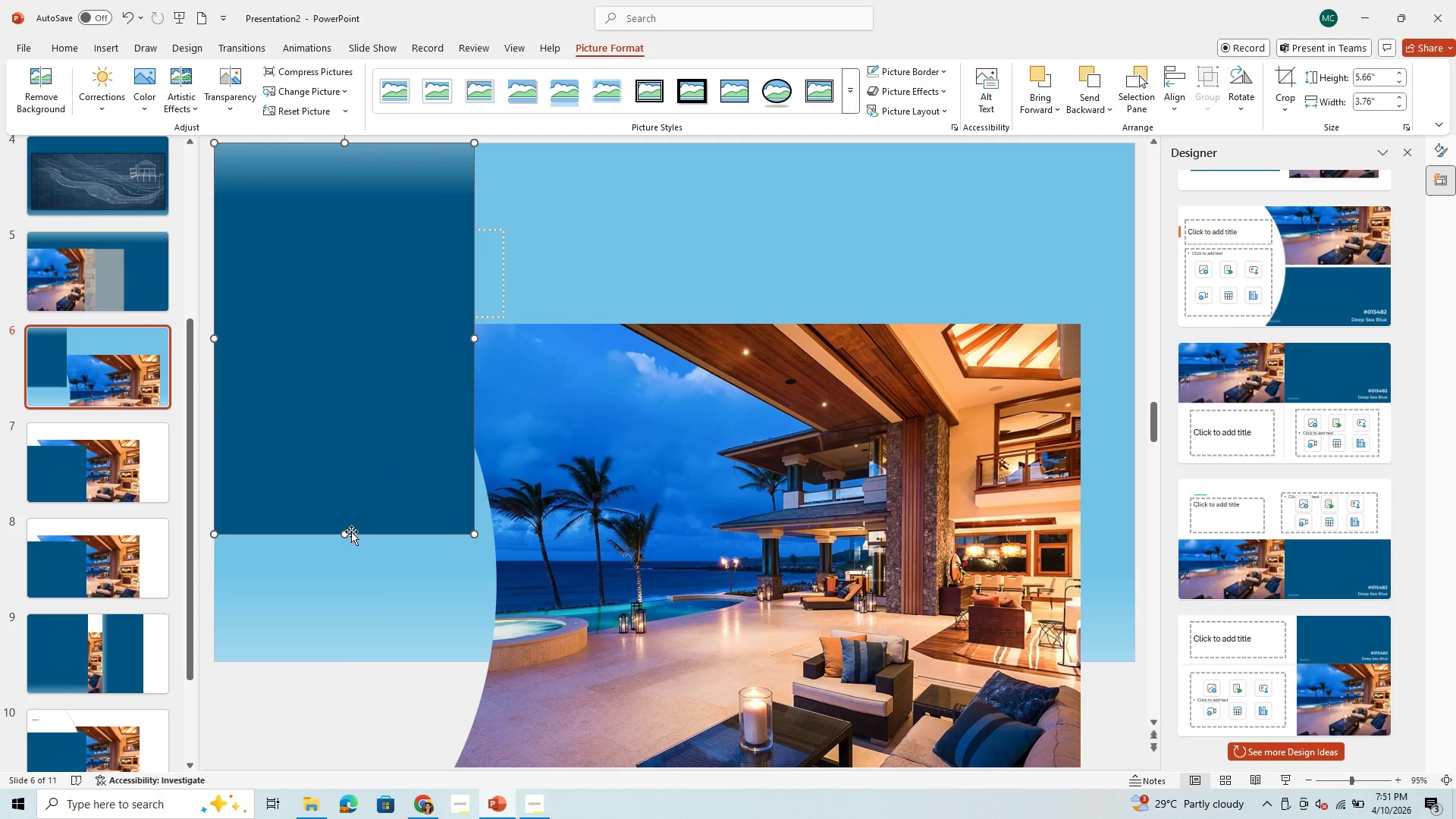 
left_click_drag(start_coordinate=[341, 536], to_coordinate=[322, 657])
 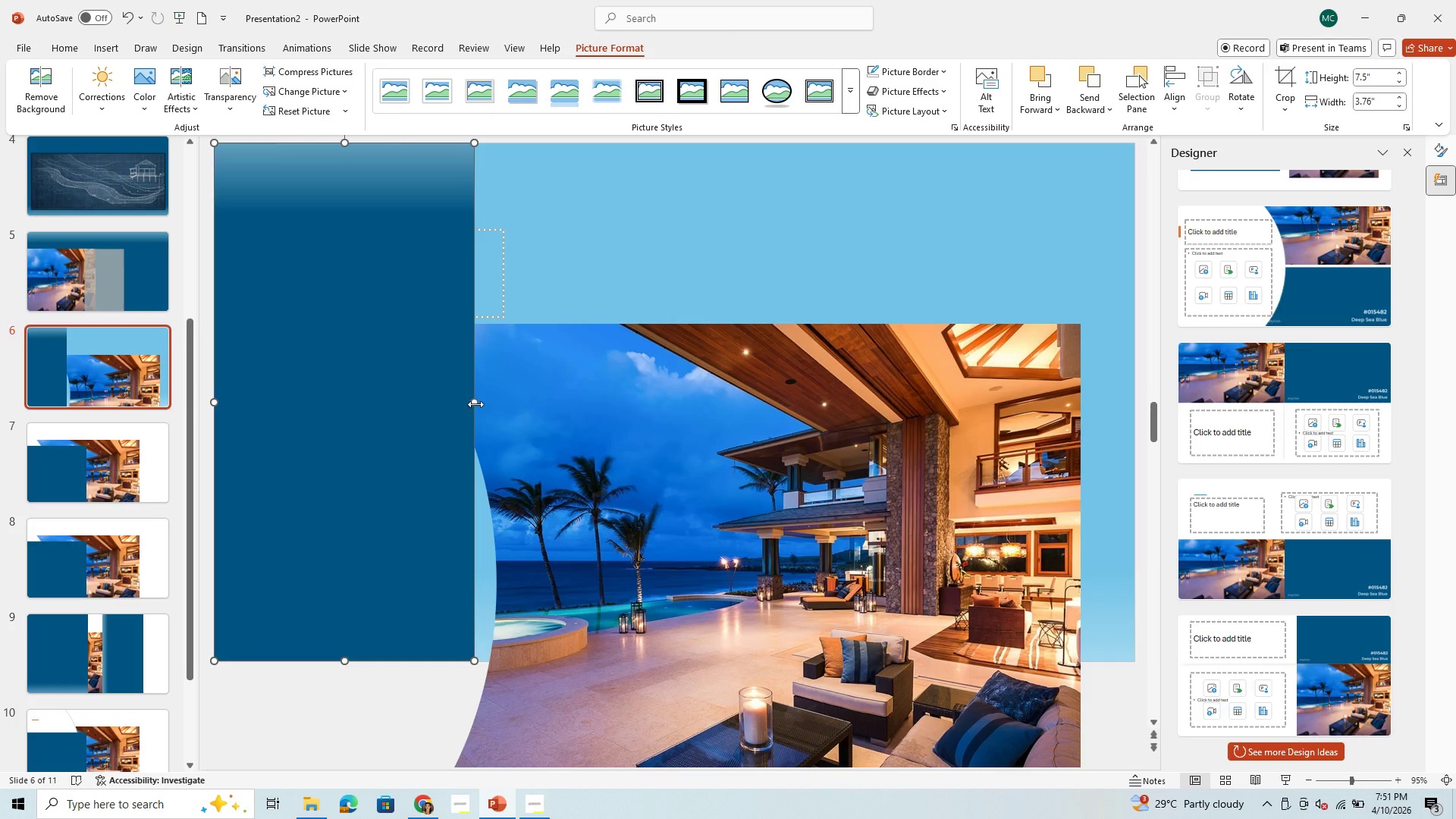 
left_click_drag(start_coordinate=[475, 404], to_coordinate=[1135, 441])
 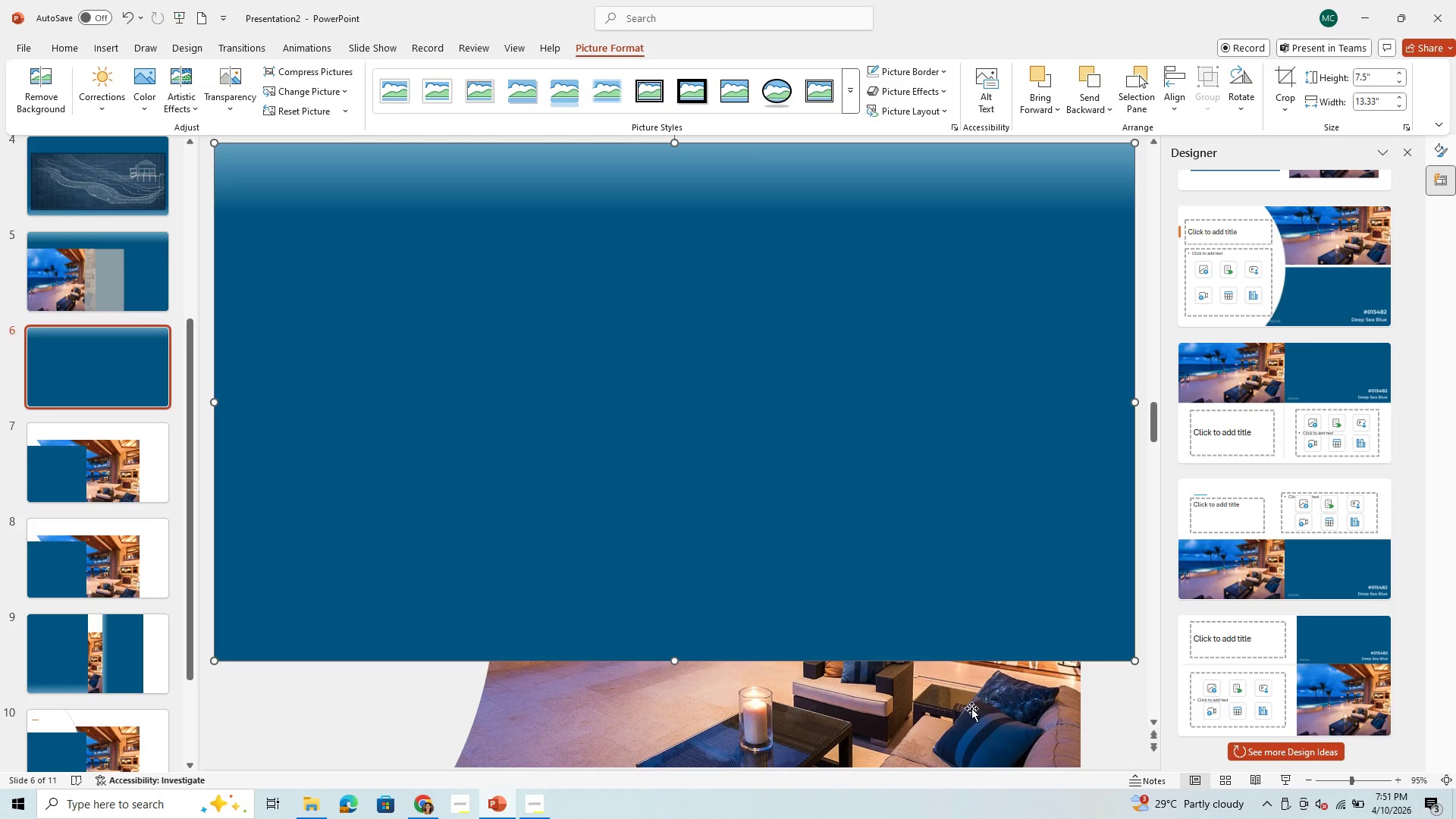 
left_click([971, 708])
 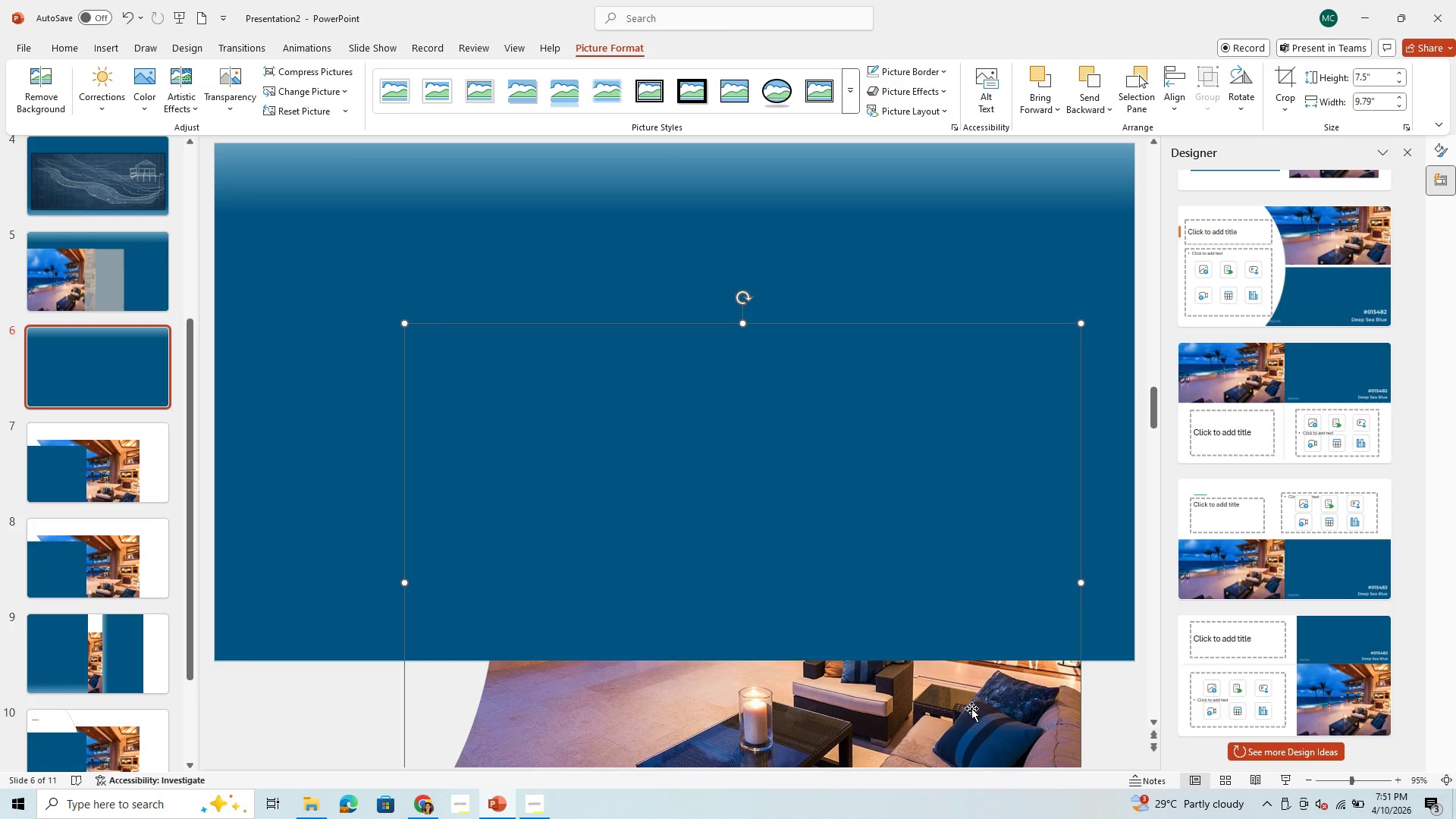 
right_click([971, 708])
 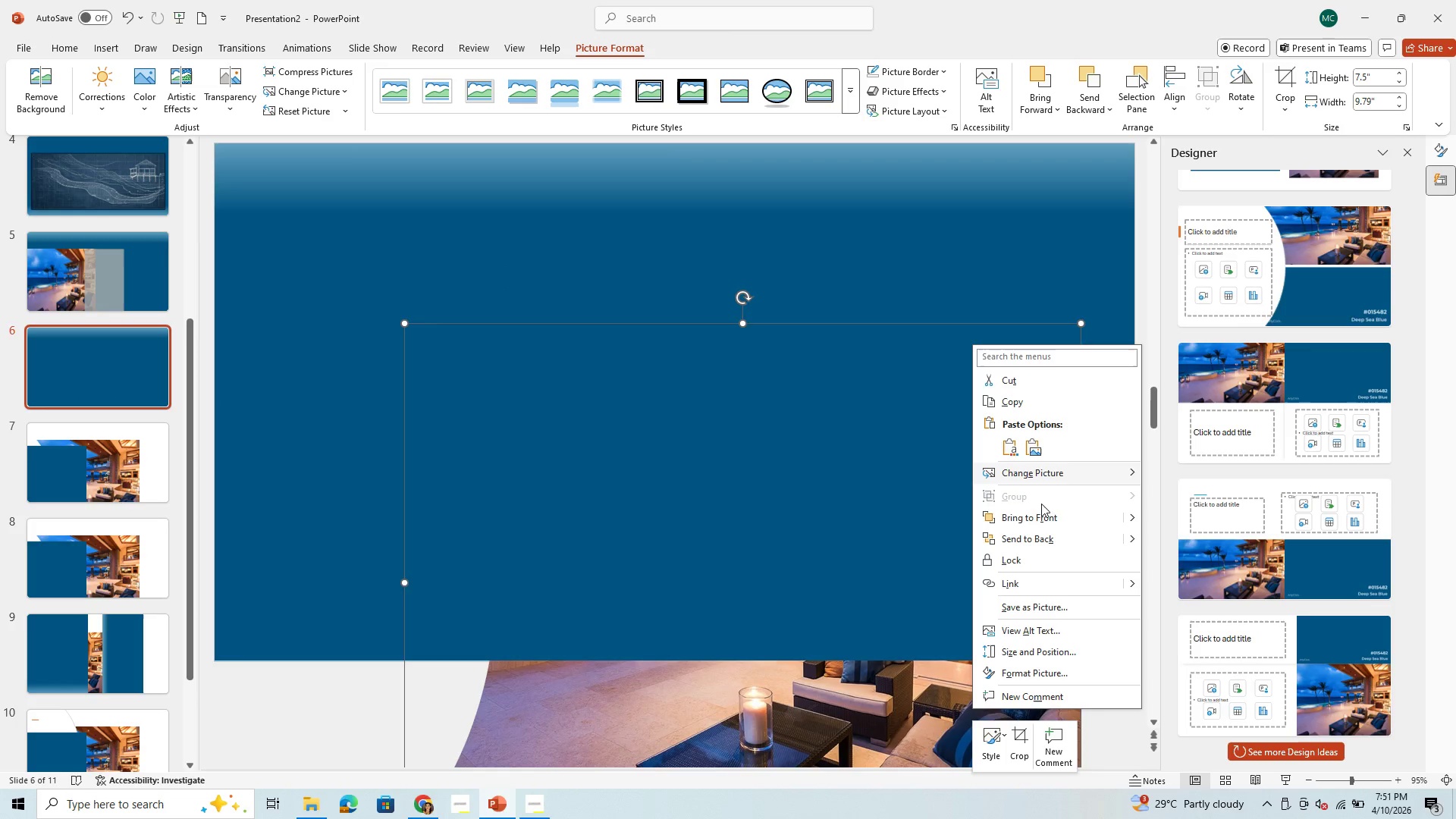 
left_click([1037, 511])
 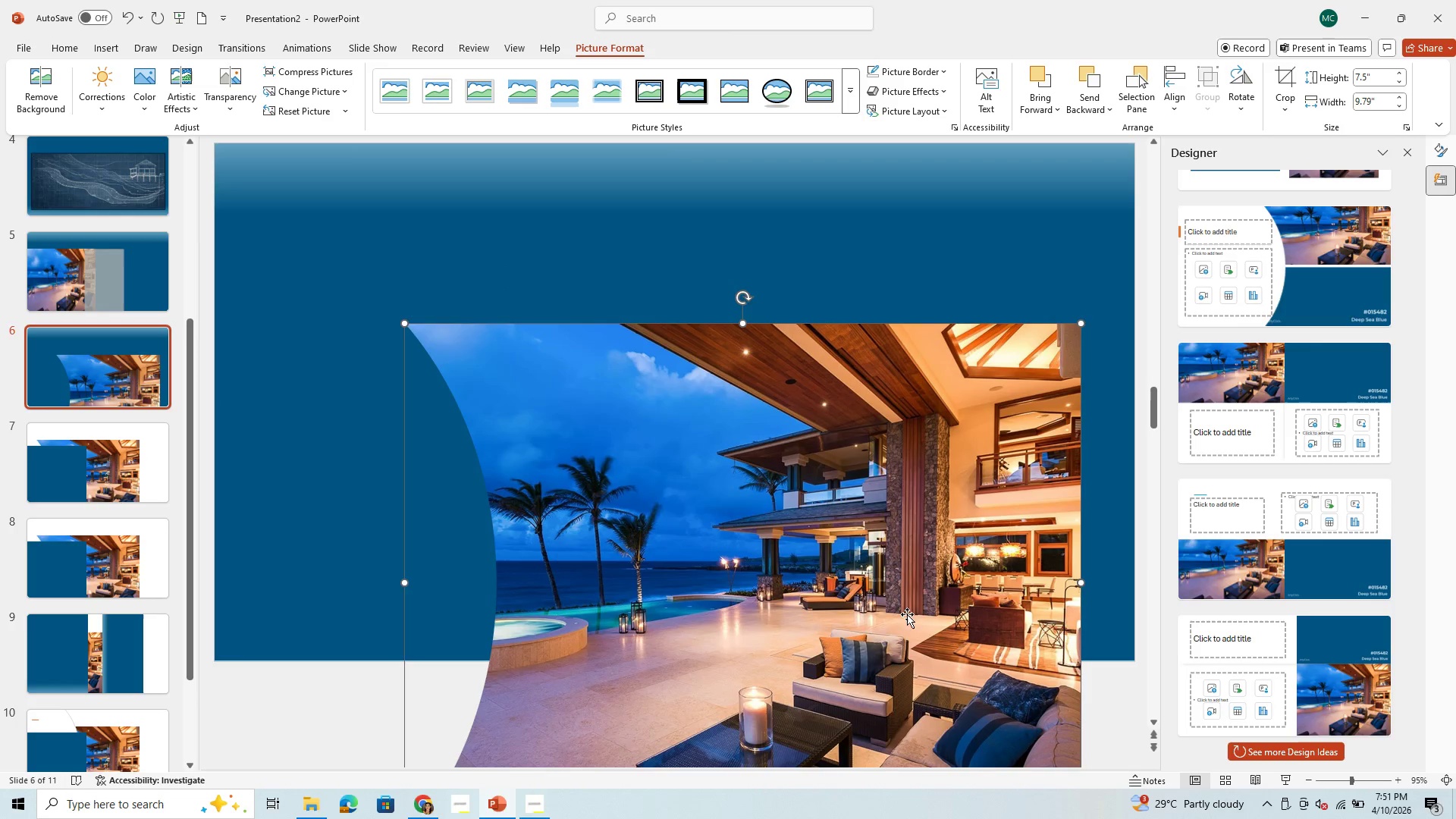 
left_click_drag(start_coordinate=[902, 621], to_coordinate=[954, 440])
 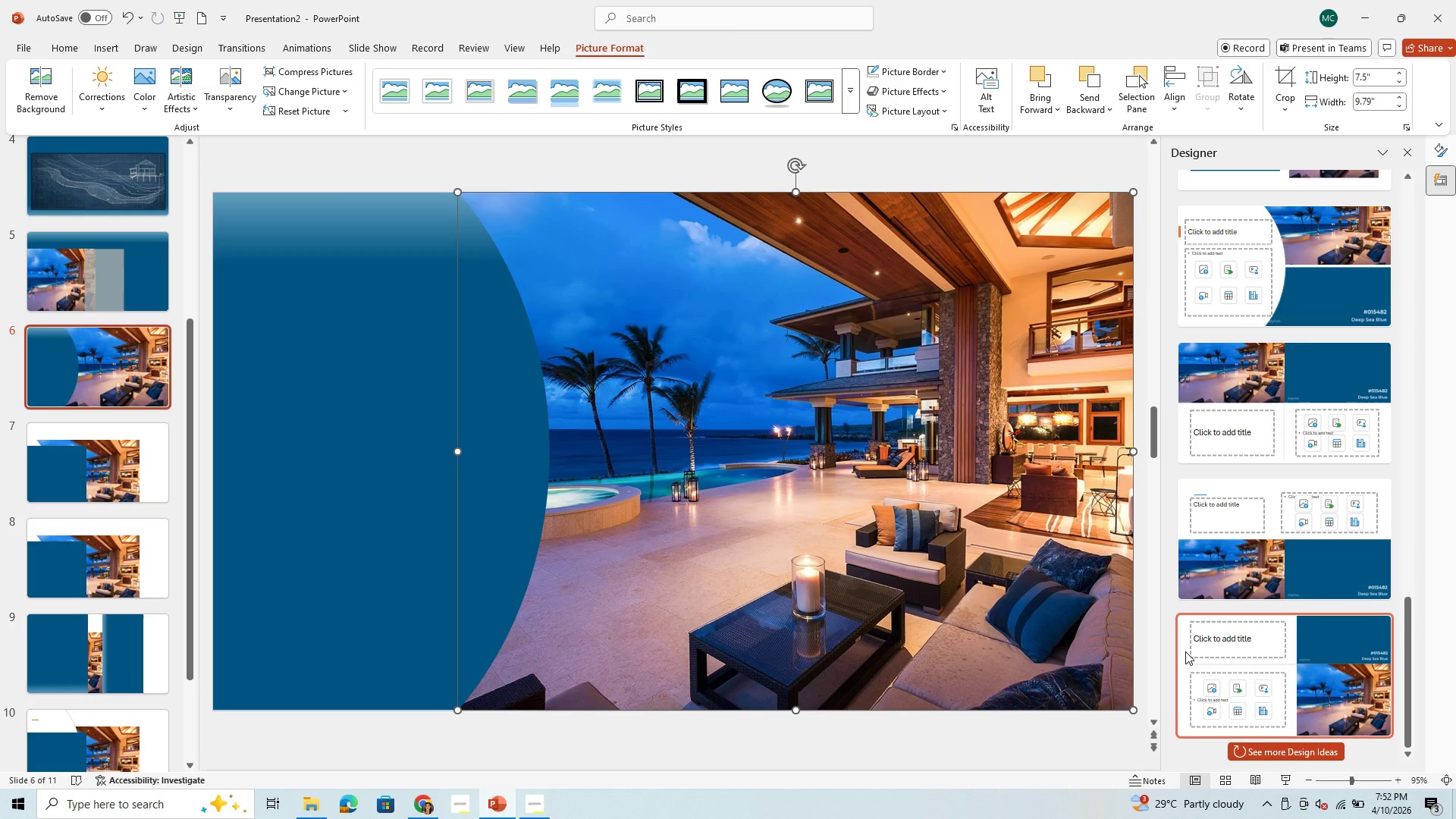 
wait(5.64)
 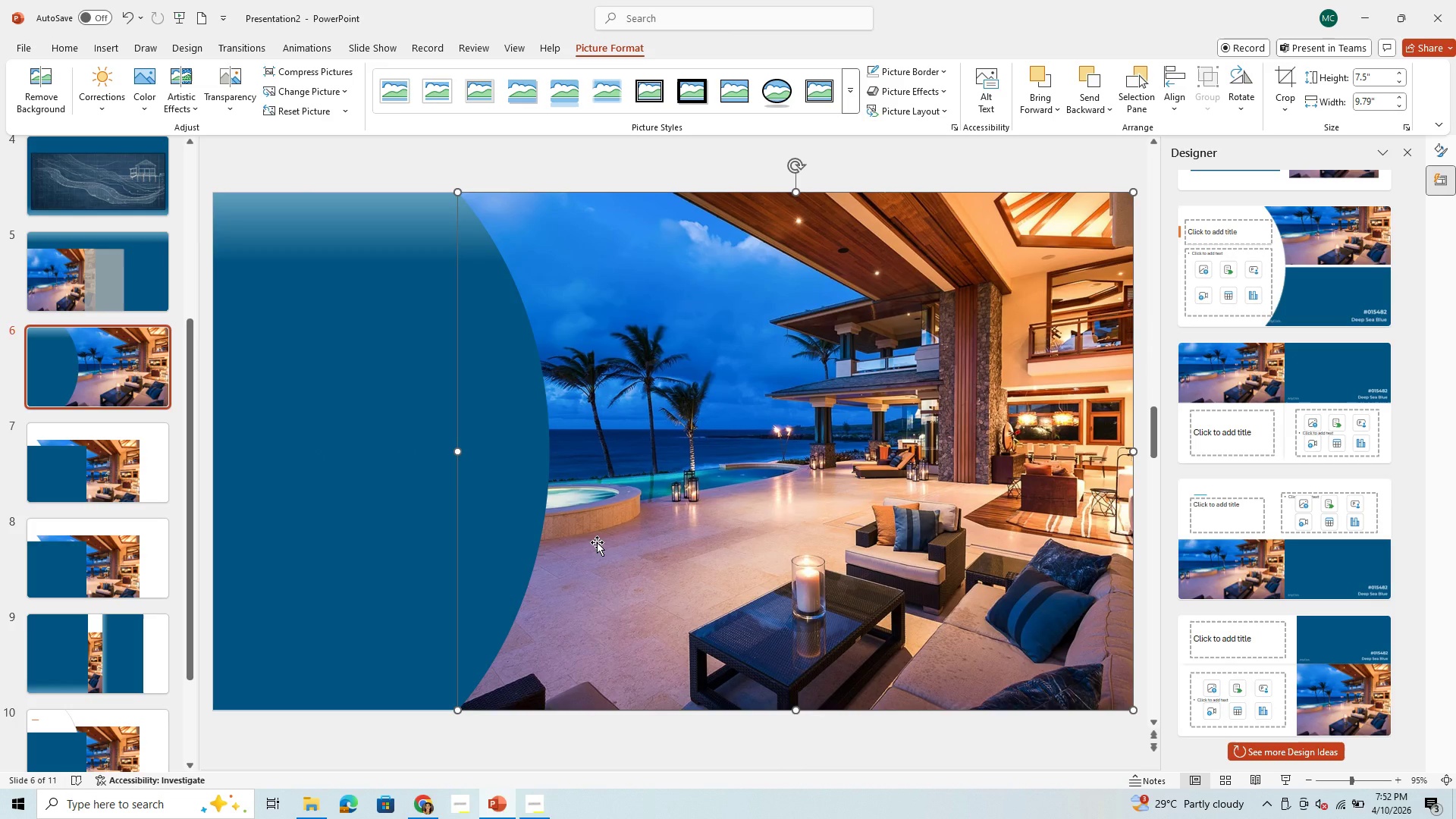 
left_click([382, 527])
 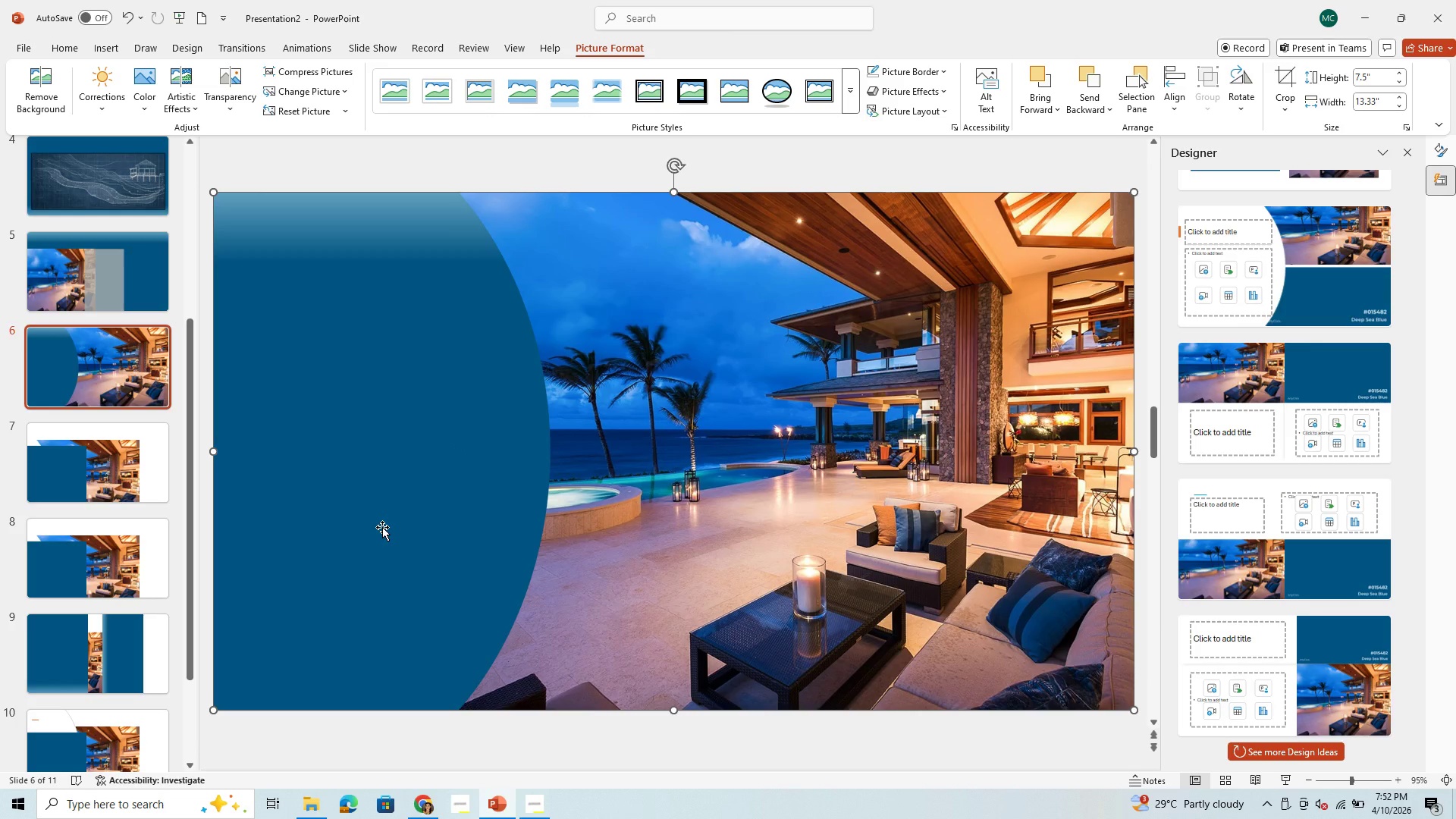 
left_click([382, 527])
 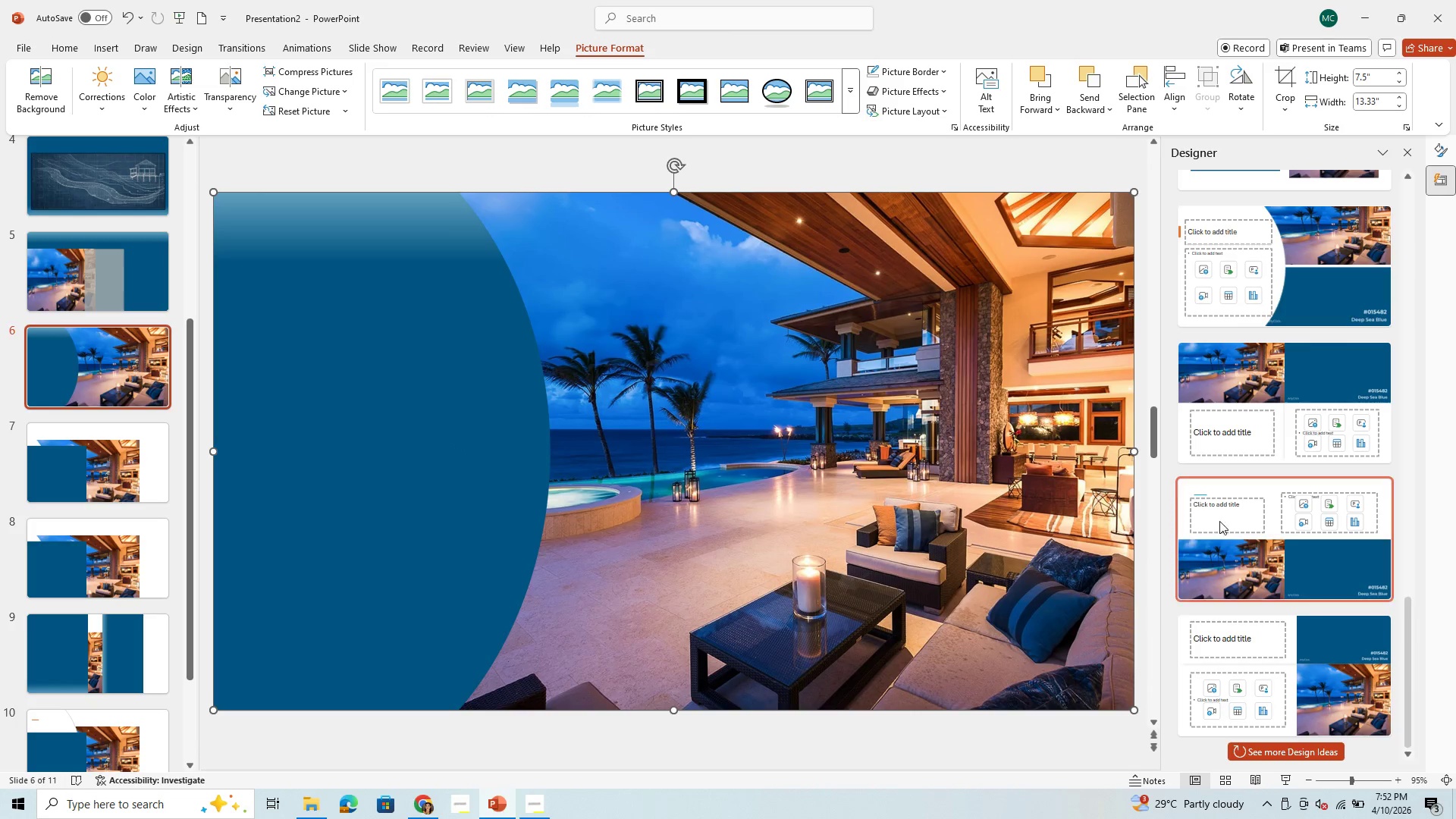 
scroll: coordinate [1271, 508], scroll_direction: down, amount: 4.0
 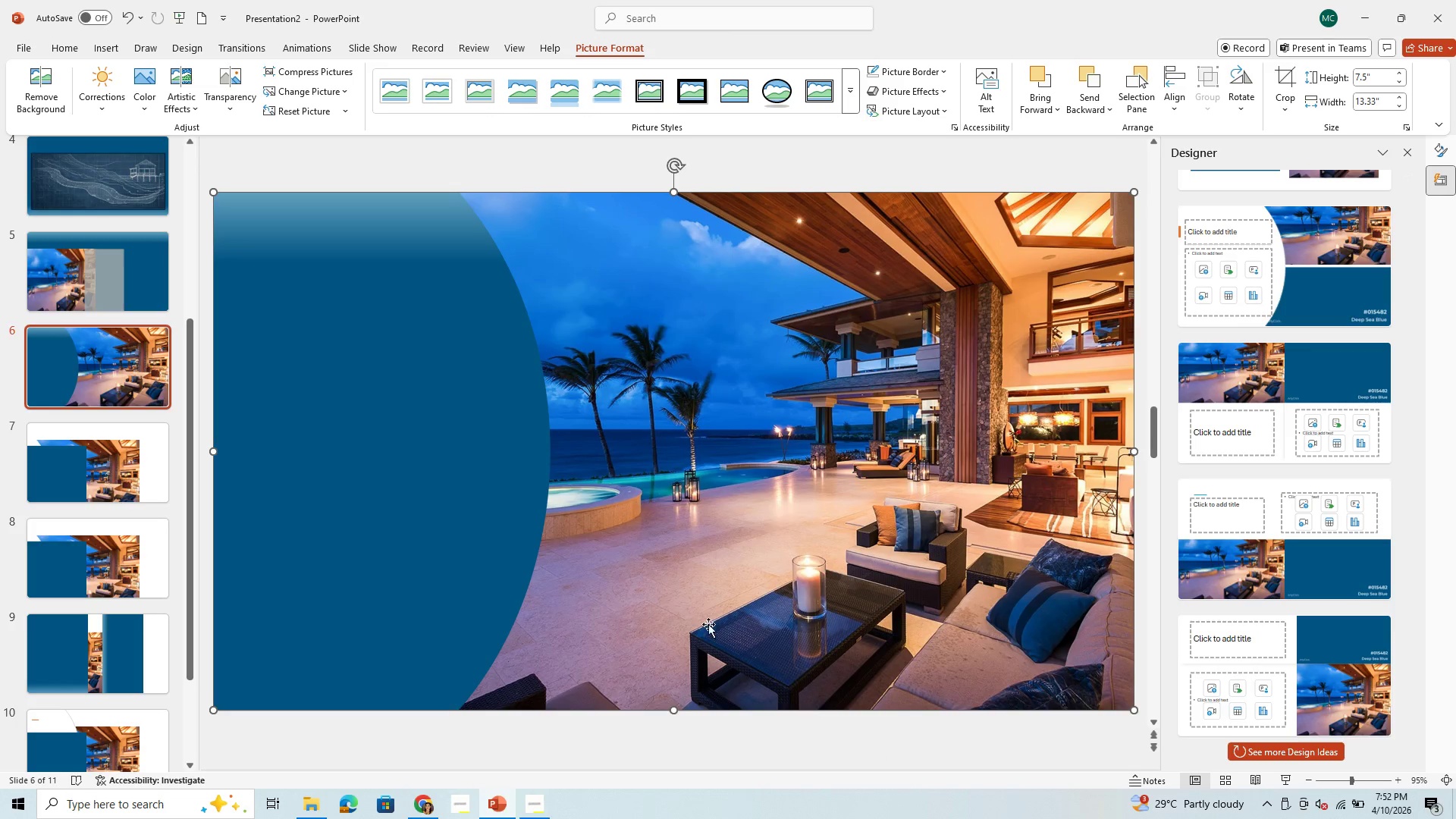 
wait(7.71)
 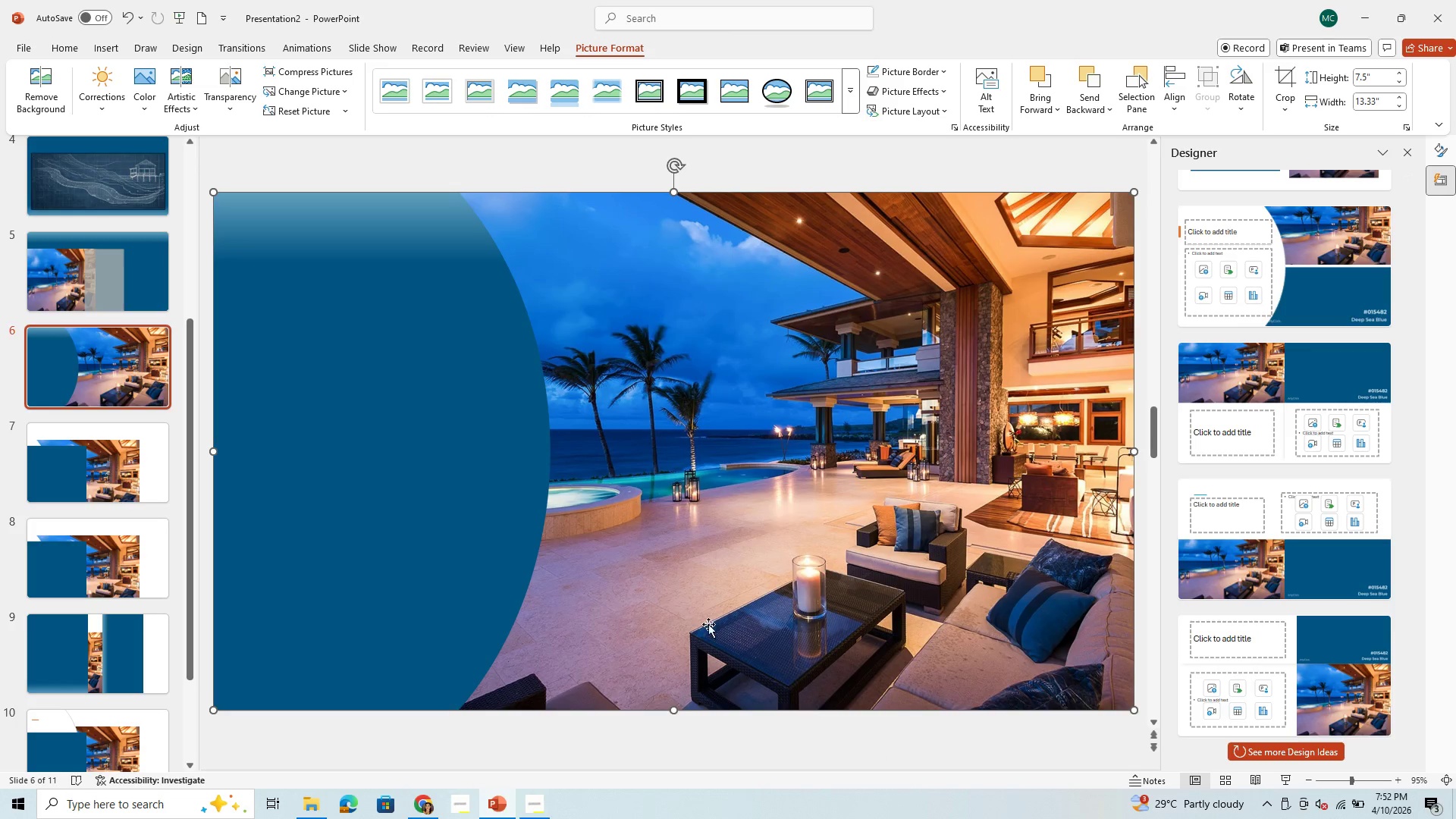 
left_click([741, 632])
 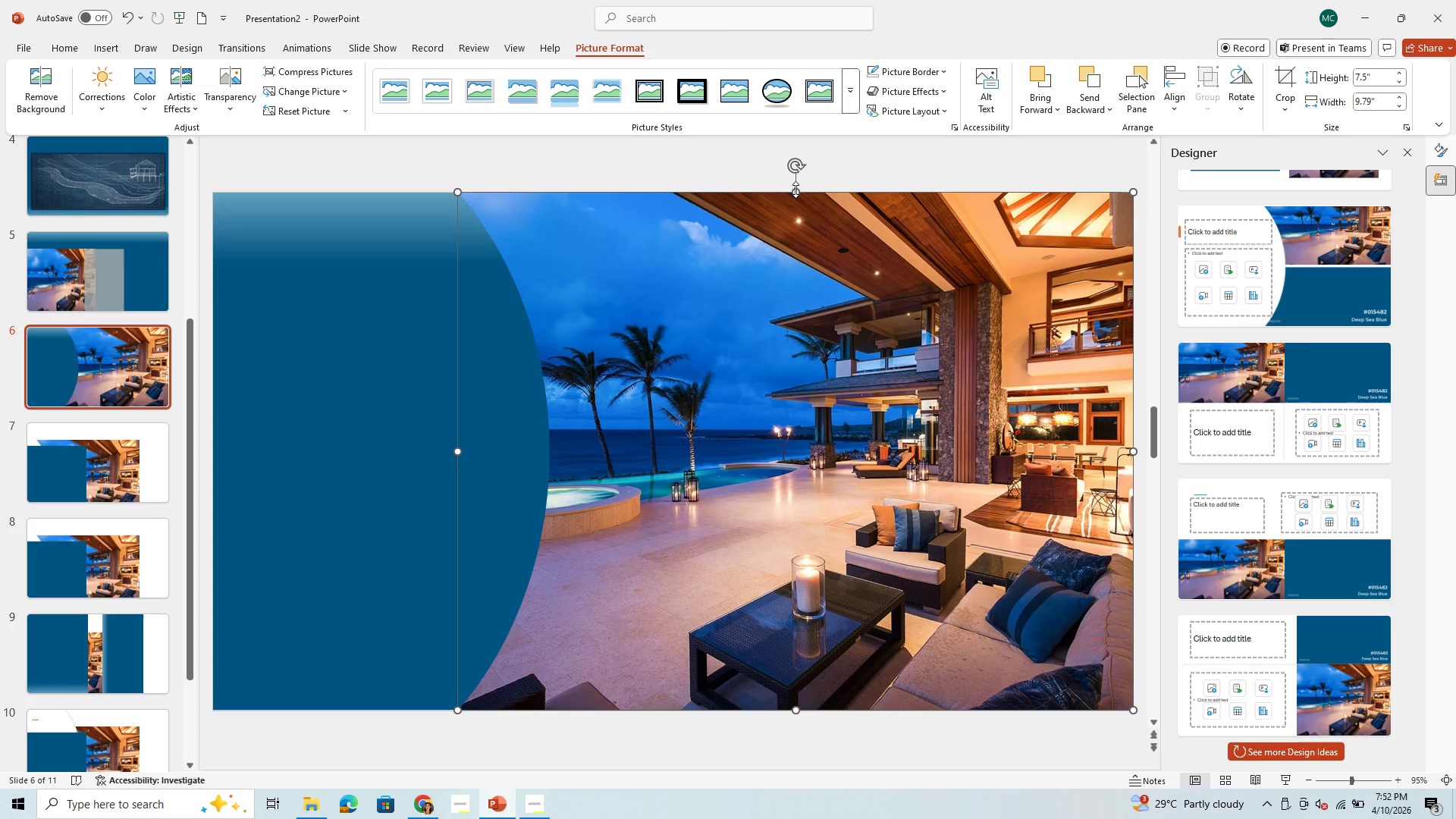 
left_click_drag(start_coordinate=[795, 190], to_coordinate=[836, 315])
 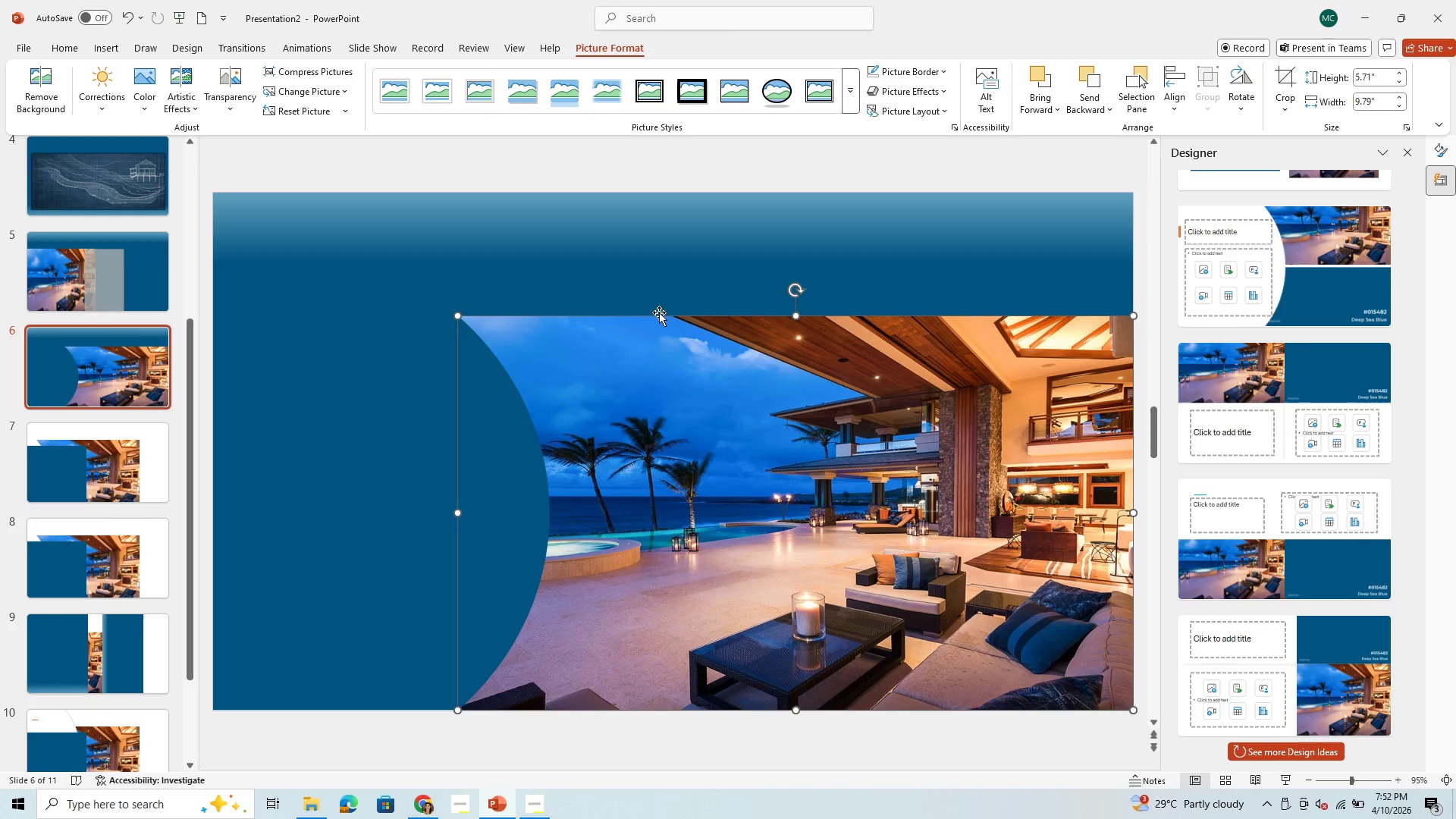 
wait(6.03)
 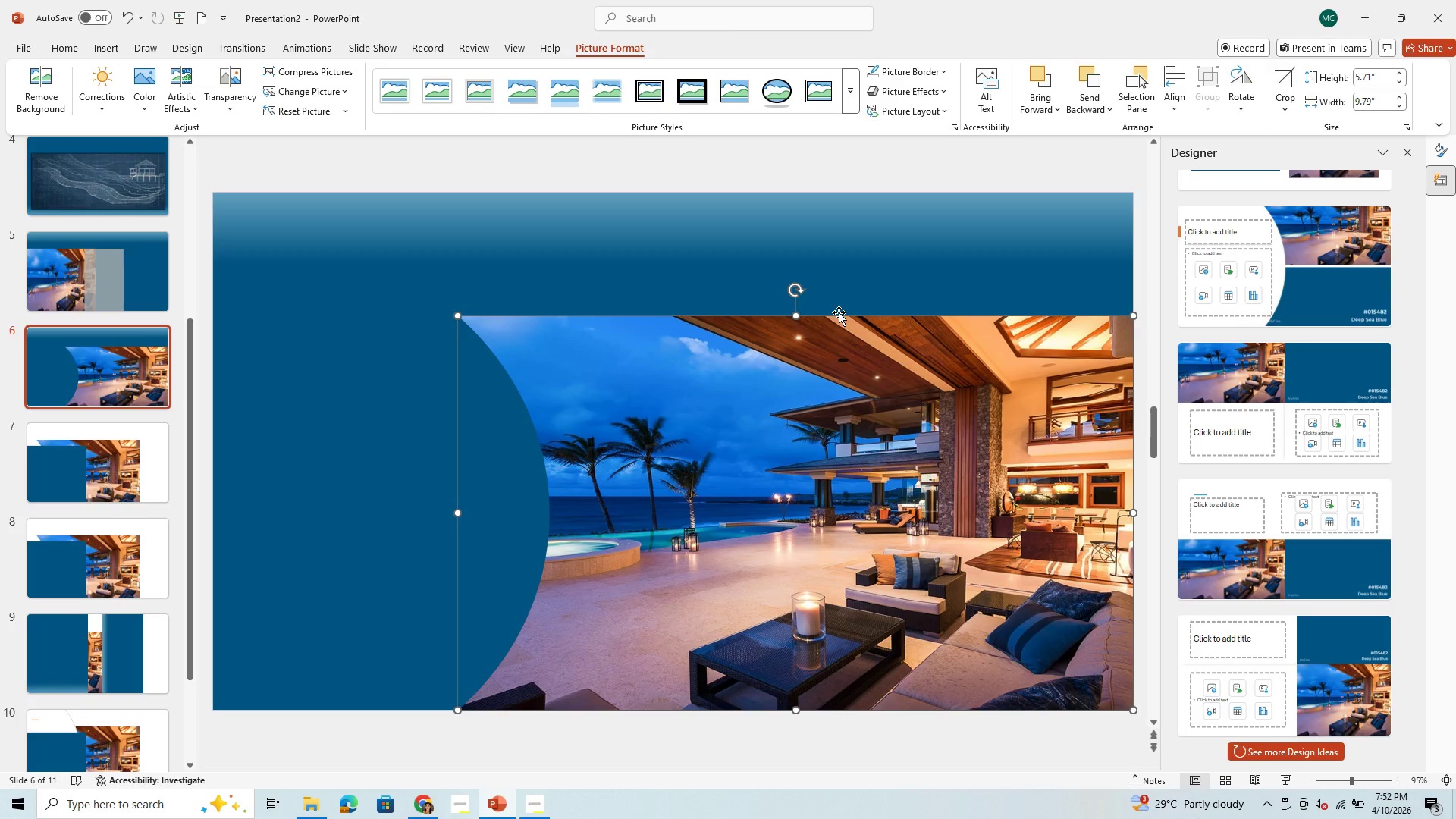 
left_click_drag(start_coordinate=[795, 318], to_coordinate=[795, 309])
 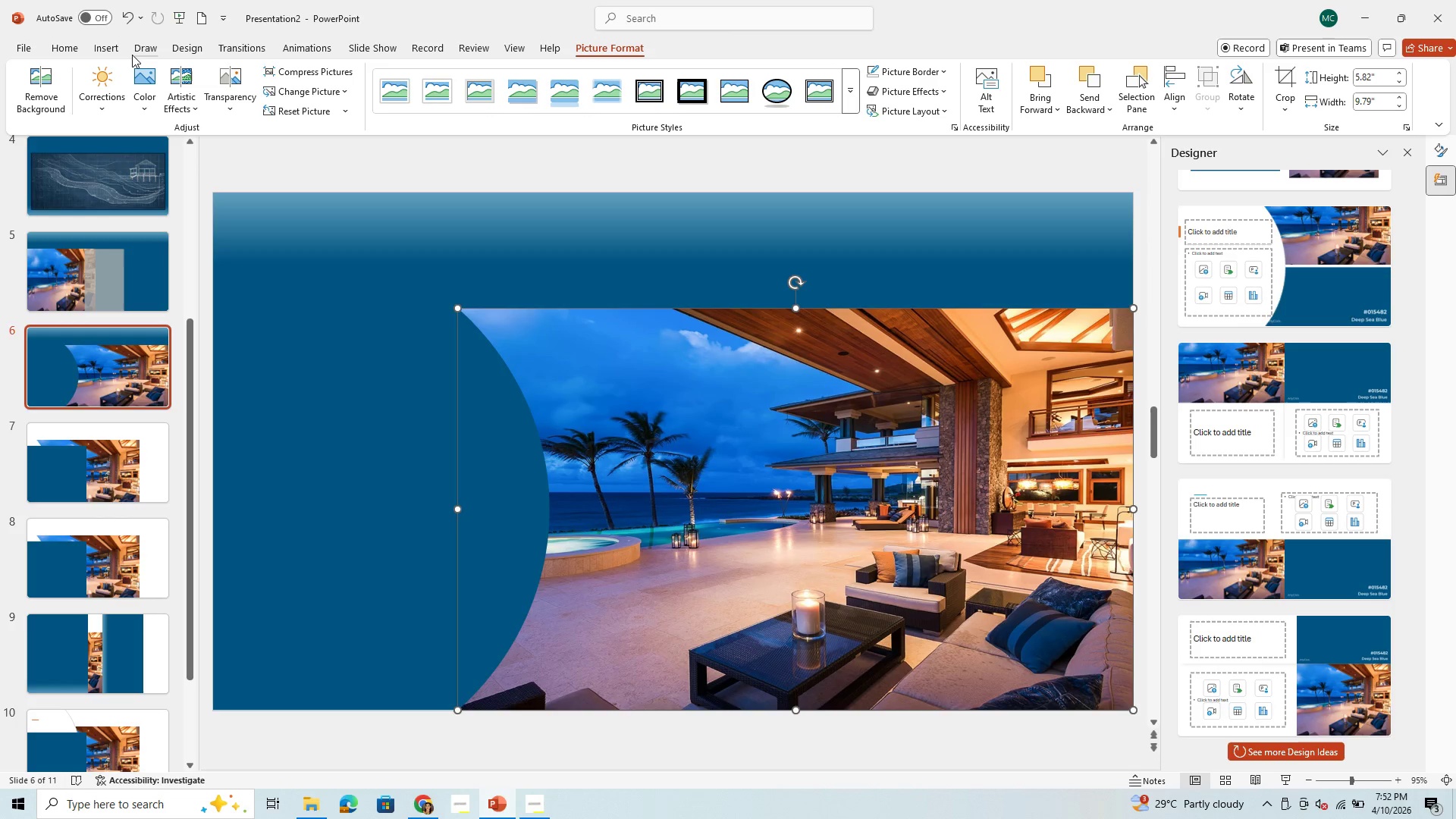 
left_click([105, 39])
 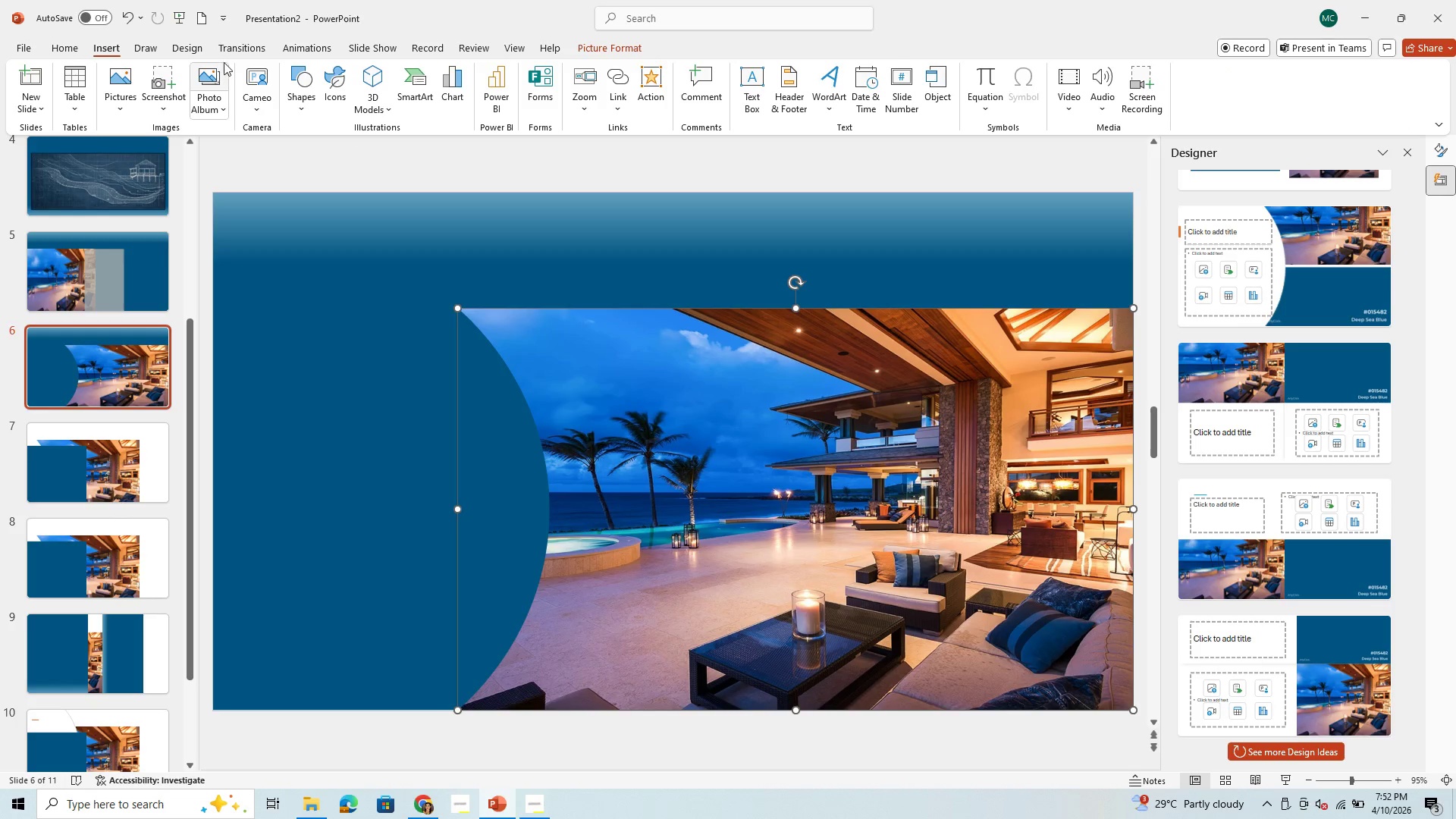 
left_click([299, 74])
 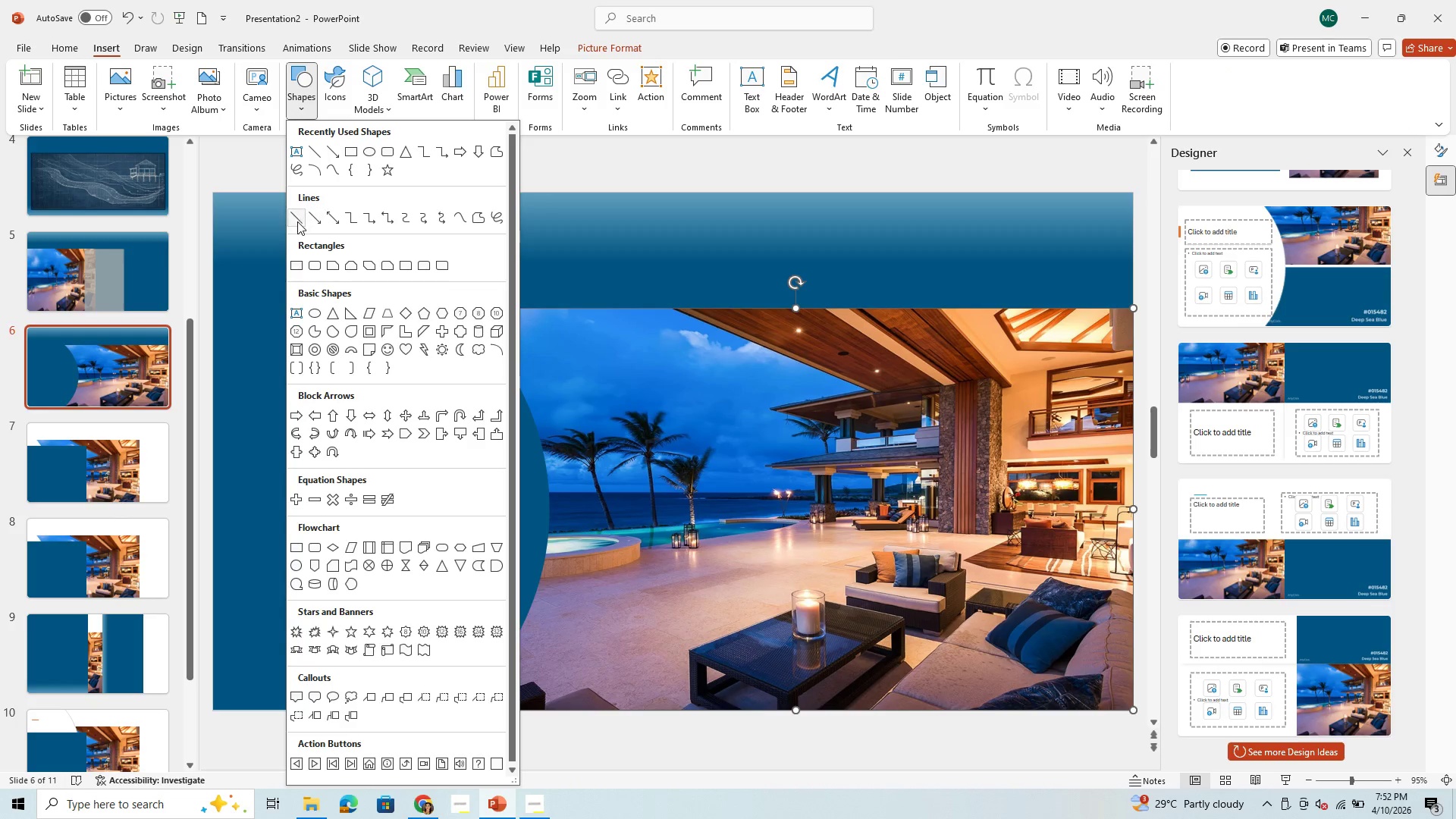 
left_click([297, 222])
 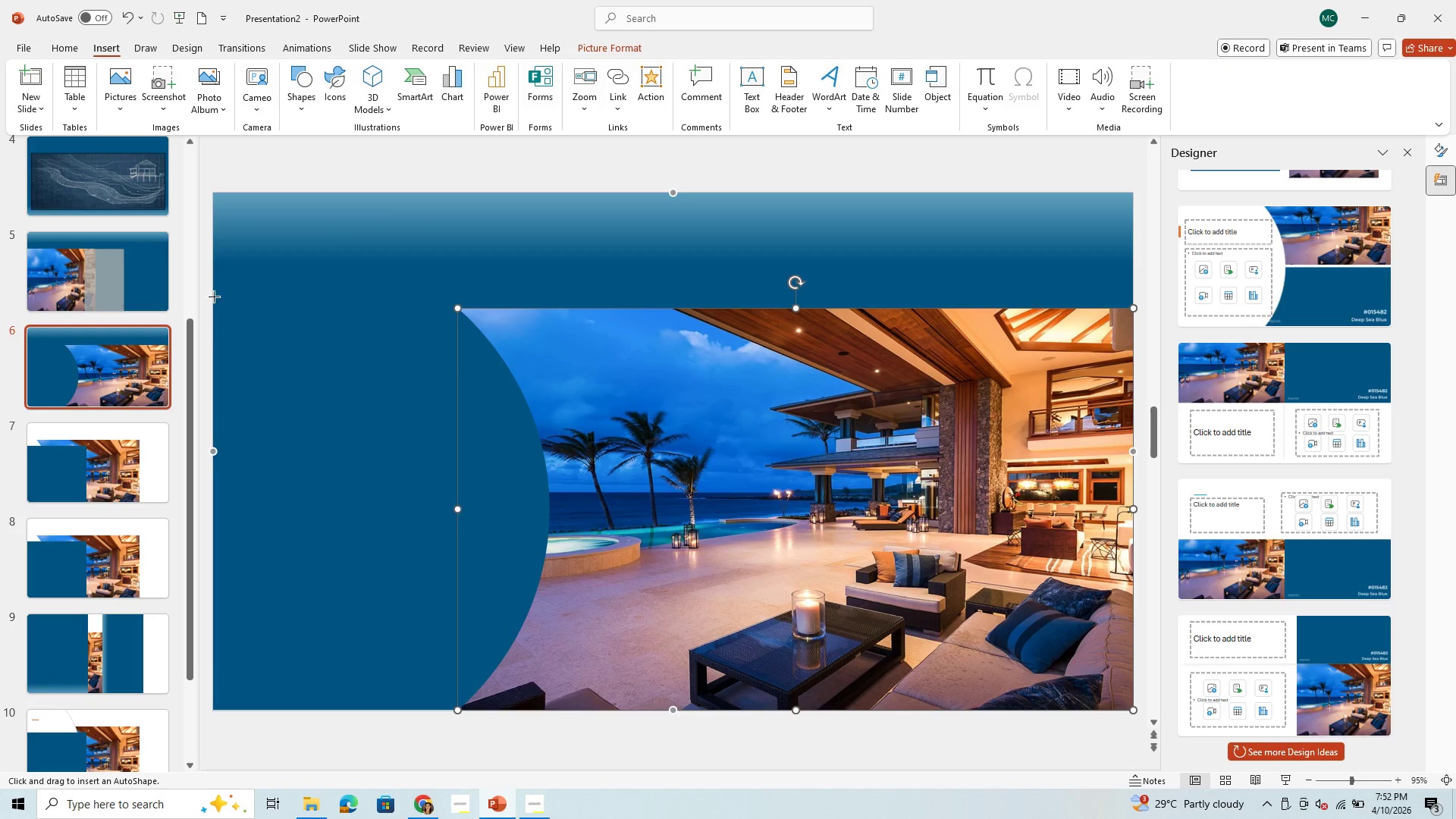 
left_click_drag(start_coordinate=[215, 293], to_coordinate=[1137, 296])
 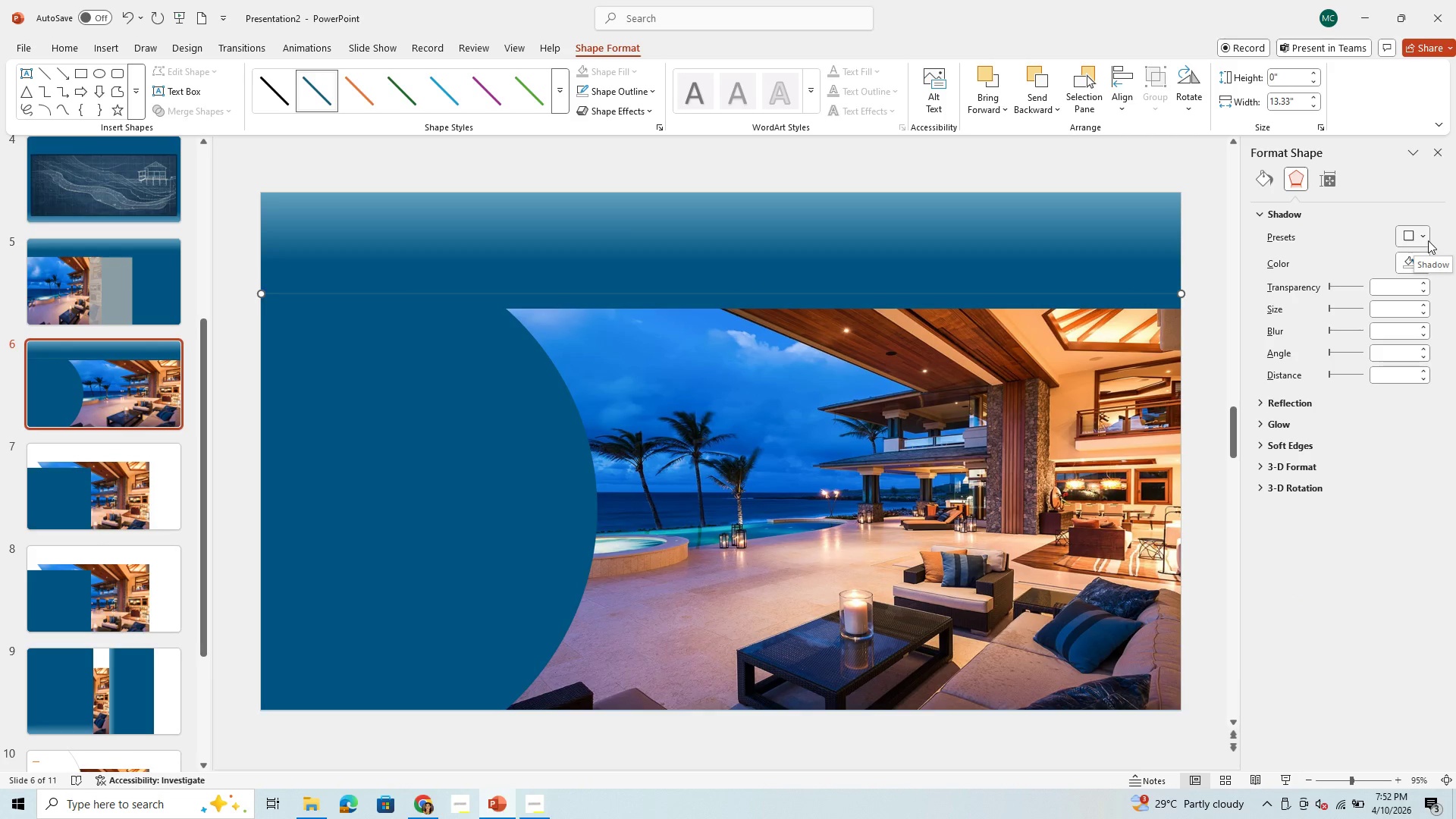 
left_click([1256, 183])
 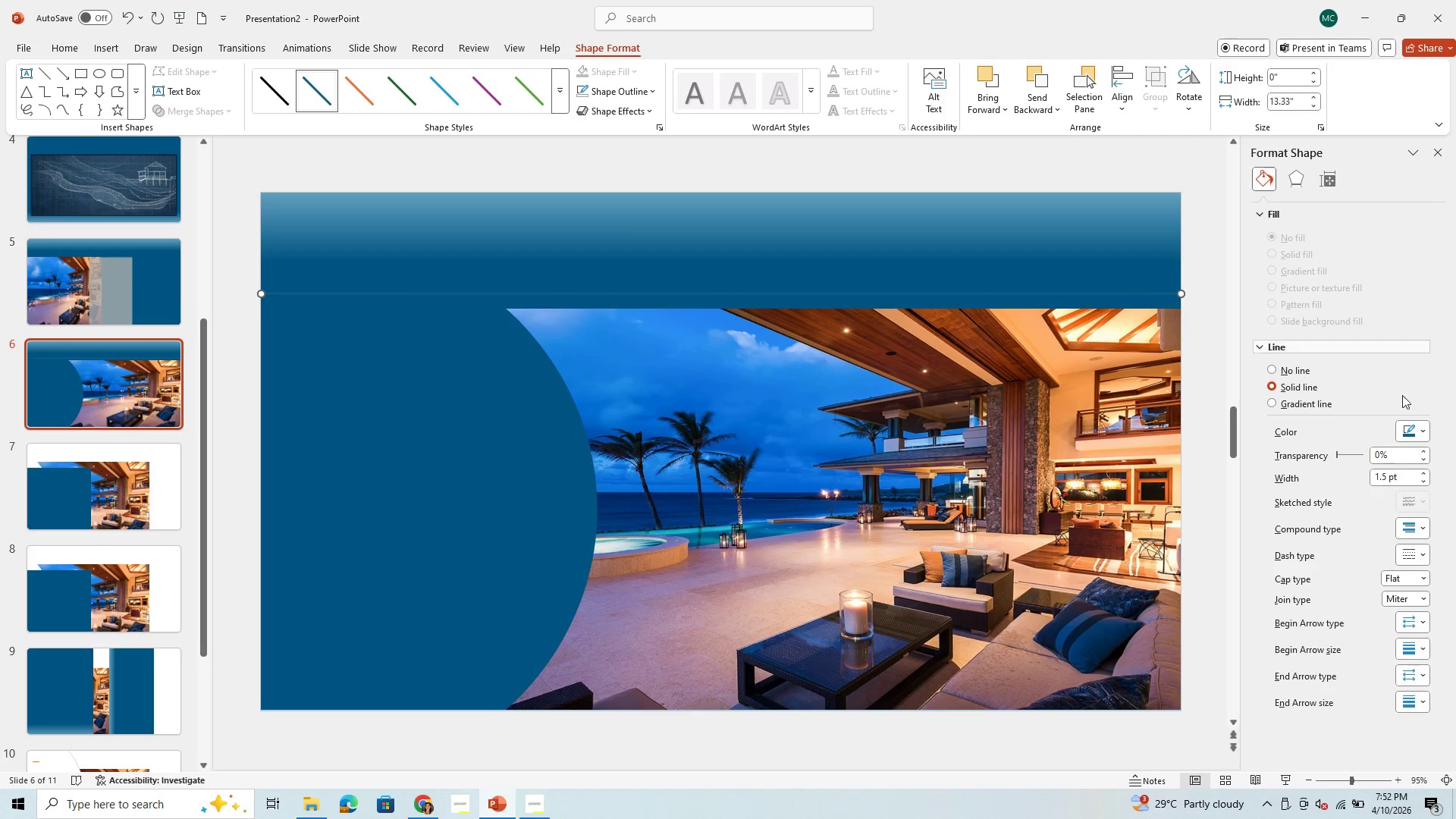 
mouse_move([1420, 450])
 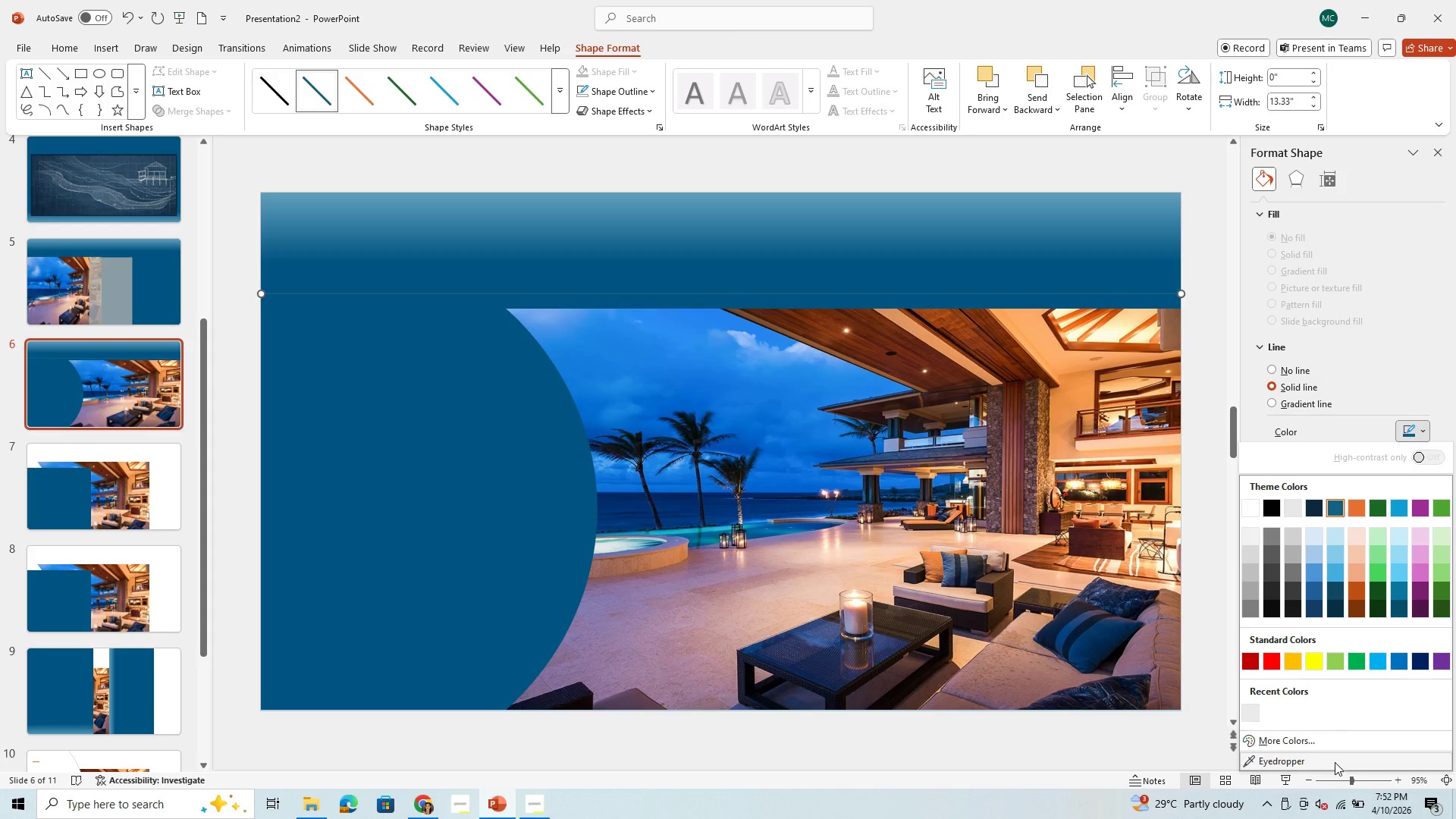 
left_click([1343, 743])
 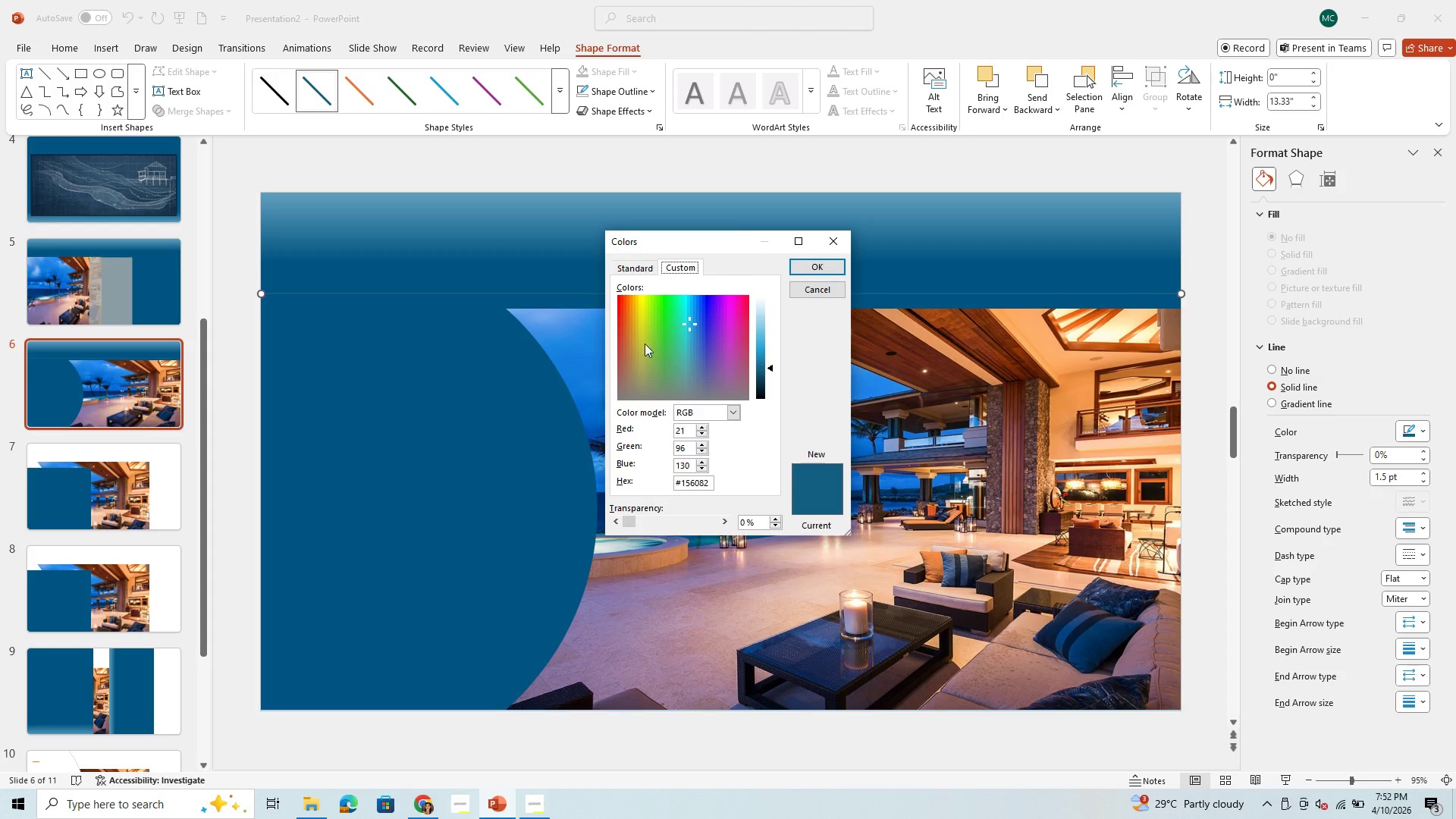 
left_click([639, 344])
 